 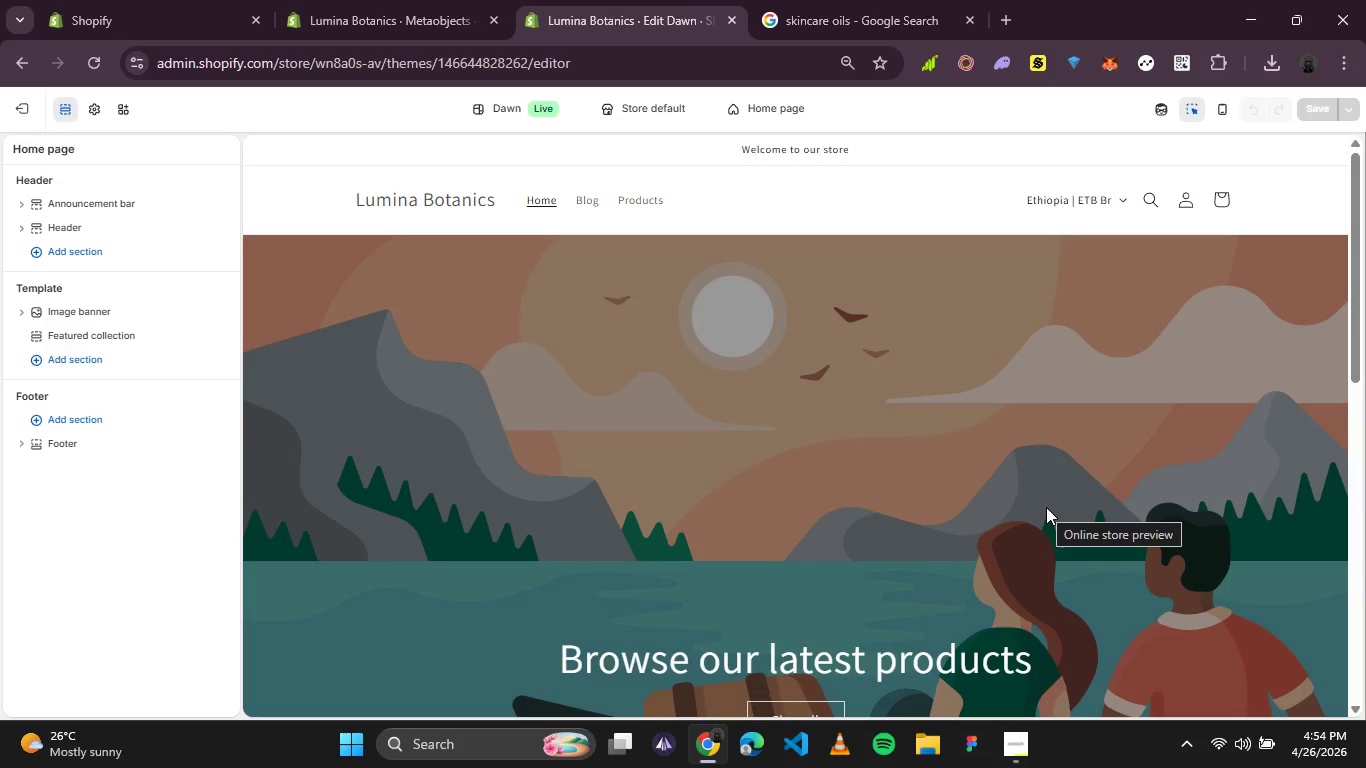 
left_click([86, 108])
 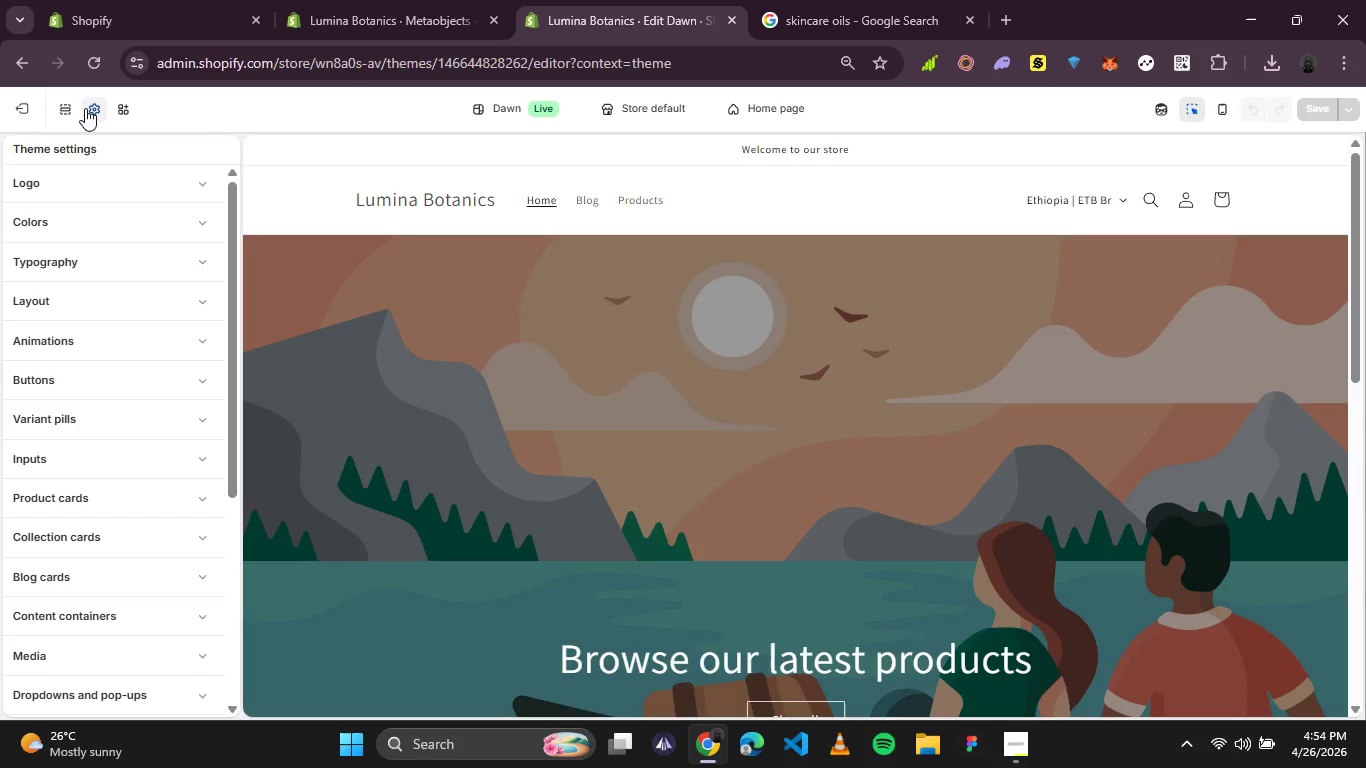 
wait(6.31)
 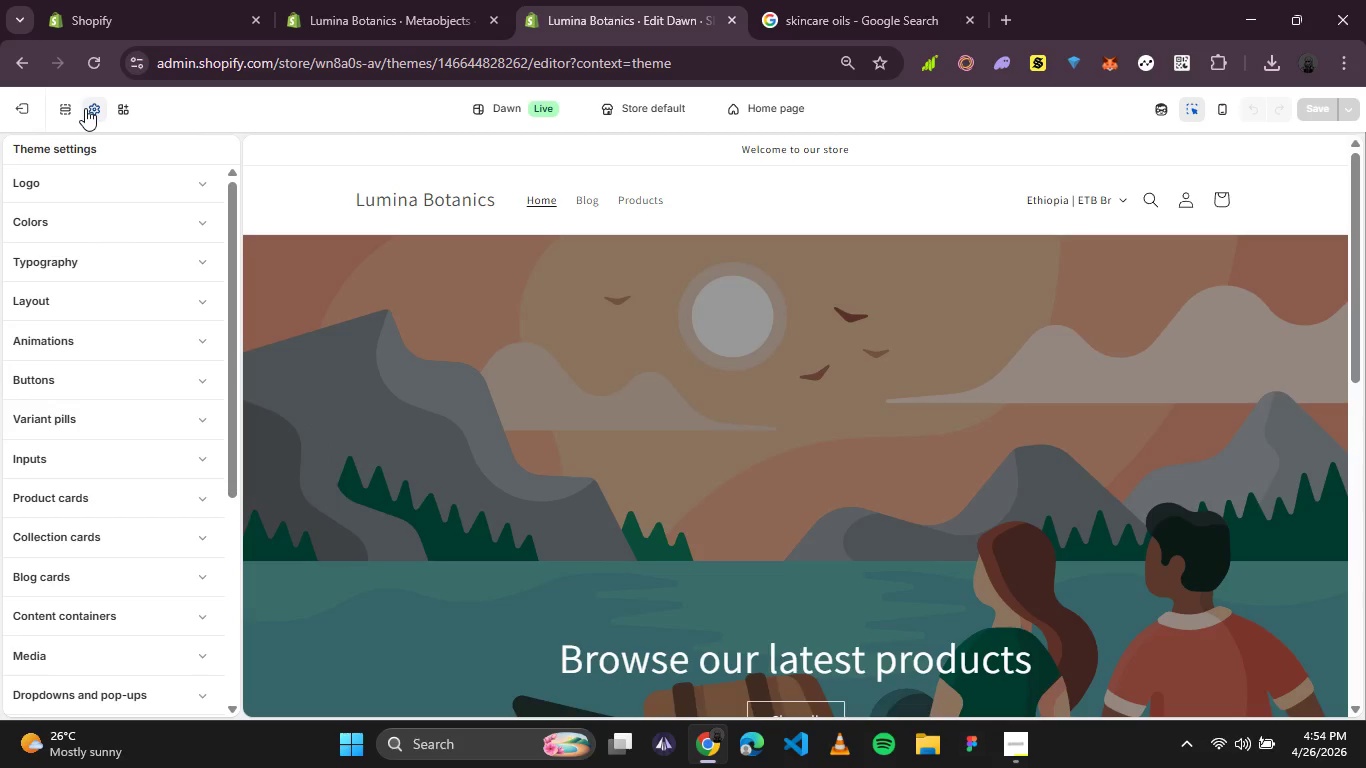 
left_click([12, 104])
 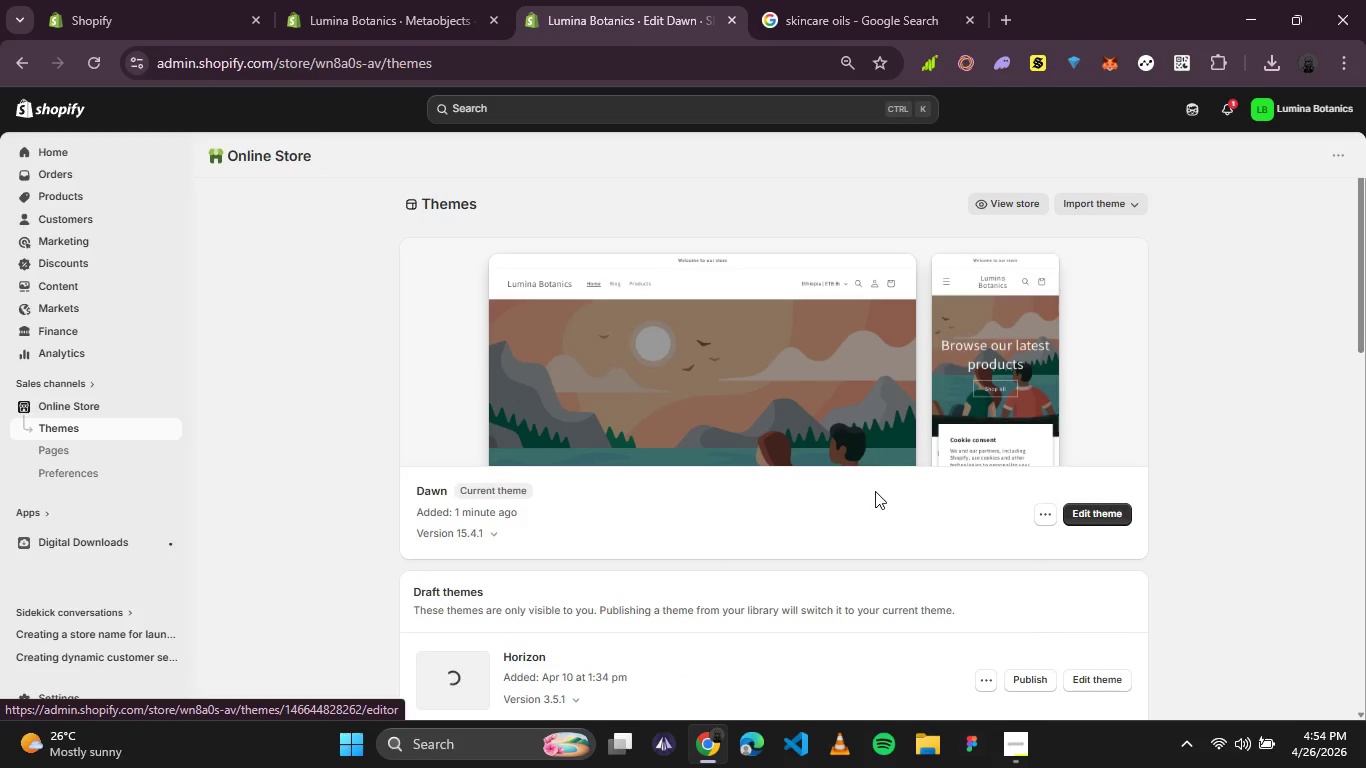 
left_click([1069, 516])
 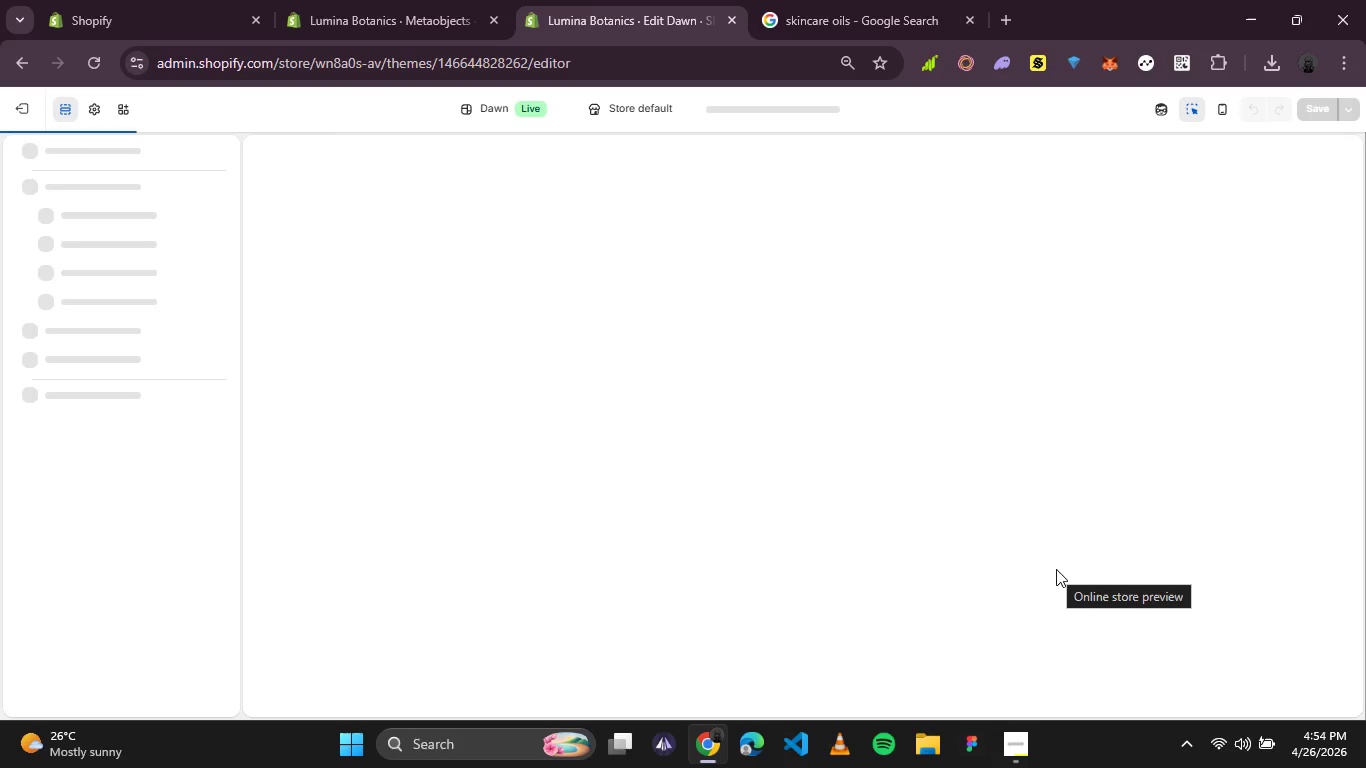 
wait(9.03)
 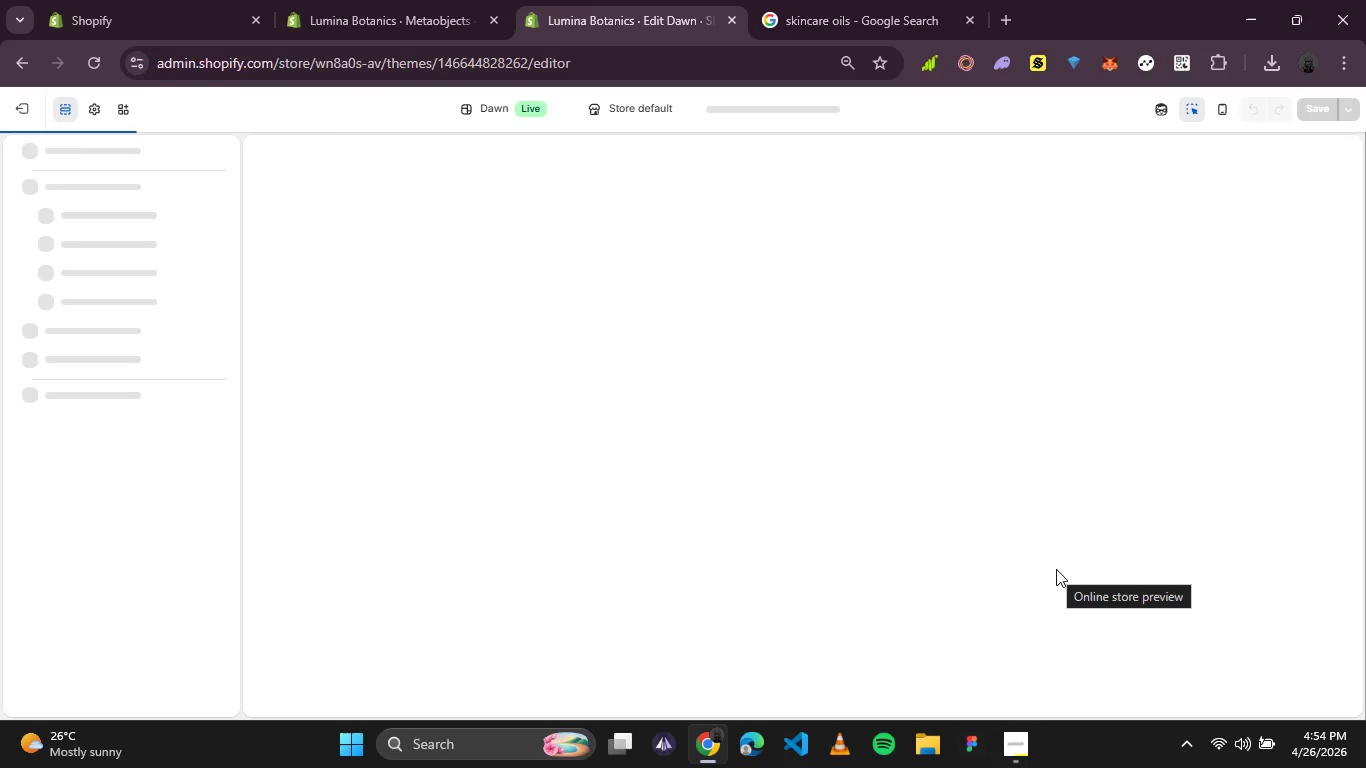 
left_click([1122, 196])
 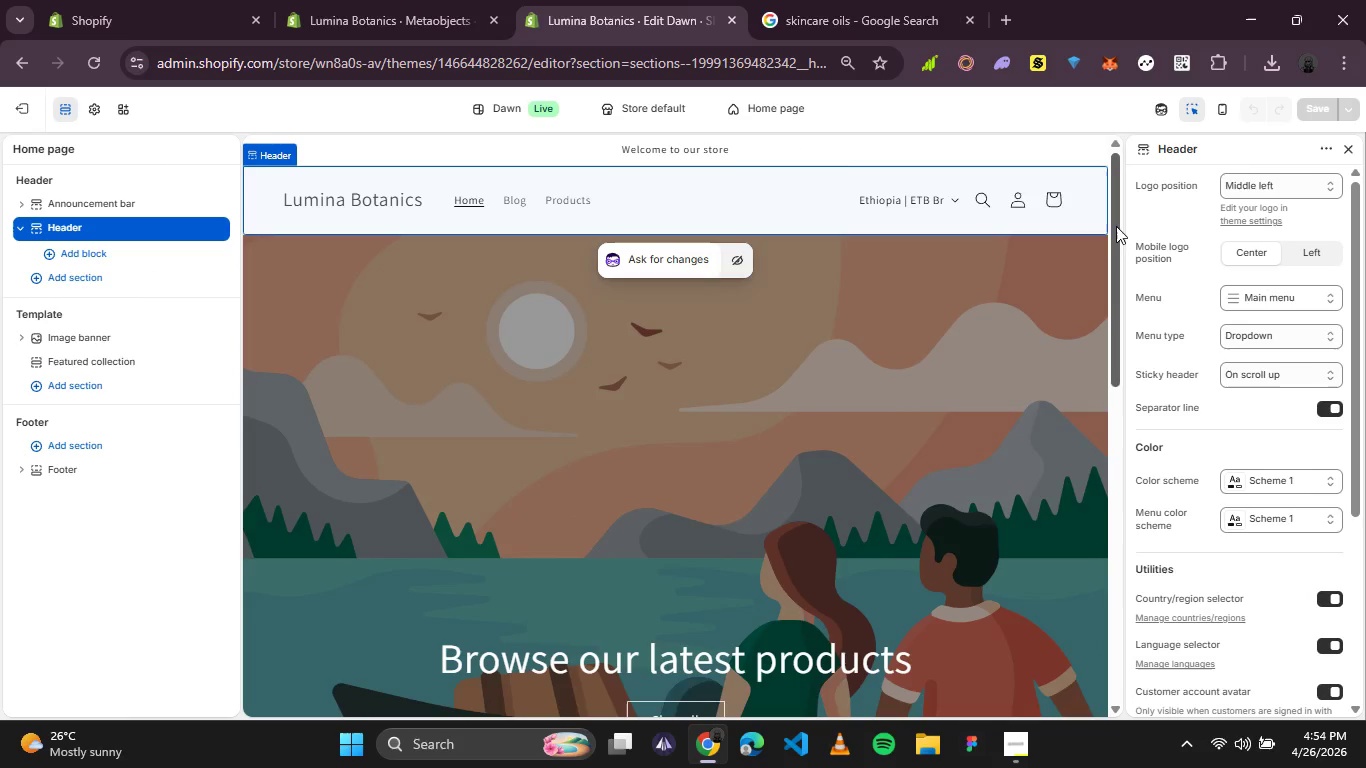 
mouse_move([950, 234])
 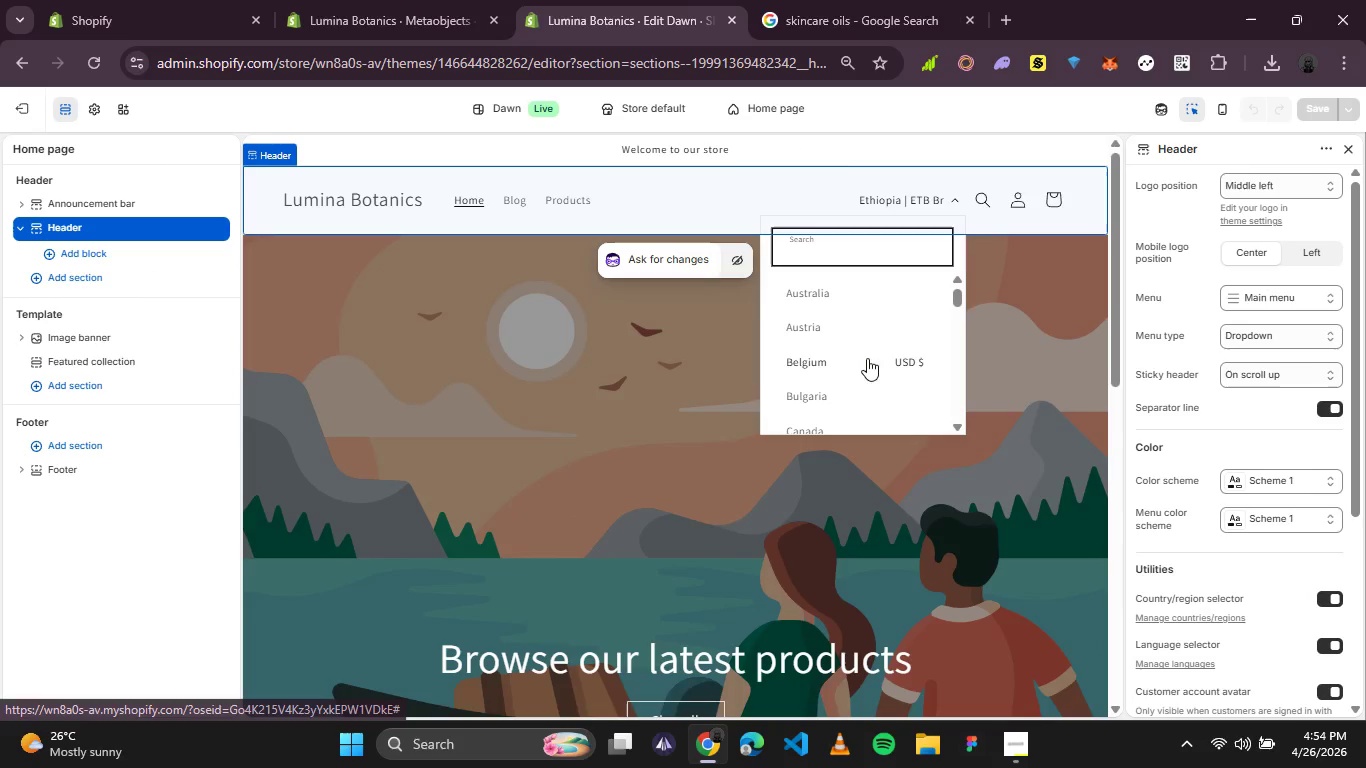 
scroll: coordinate [873, 318], scroll_direction: down, amount: 4.0
 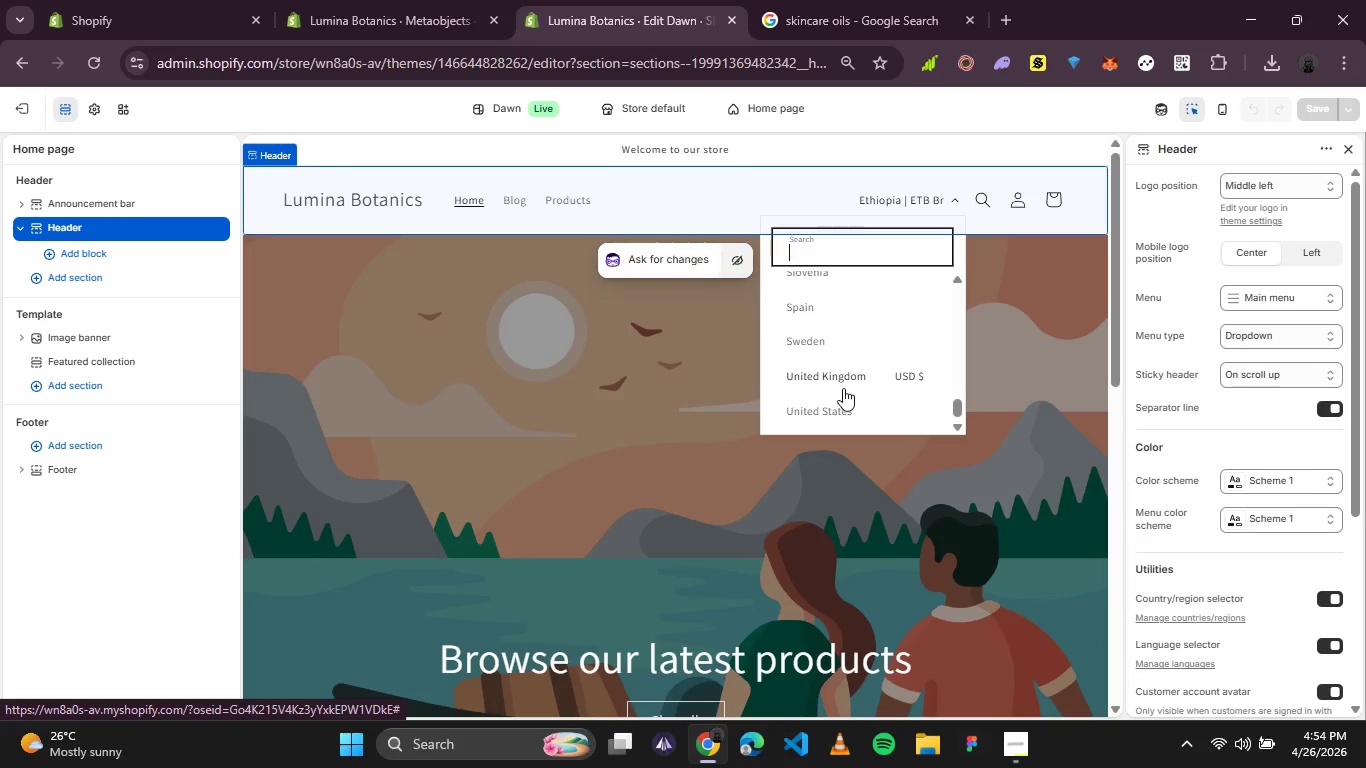 
left_click([843, 407])
 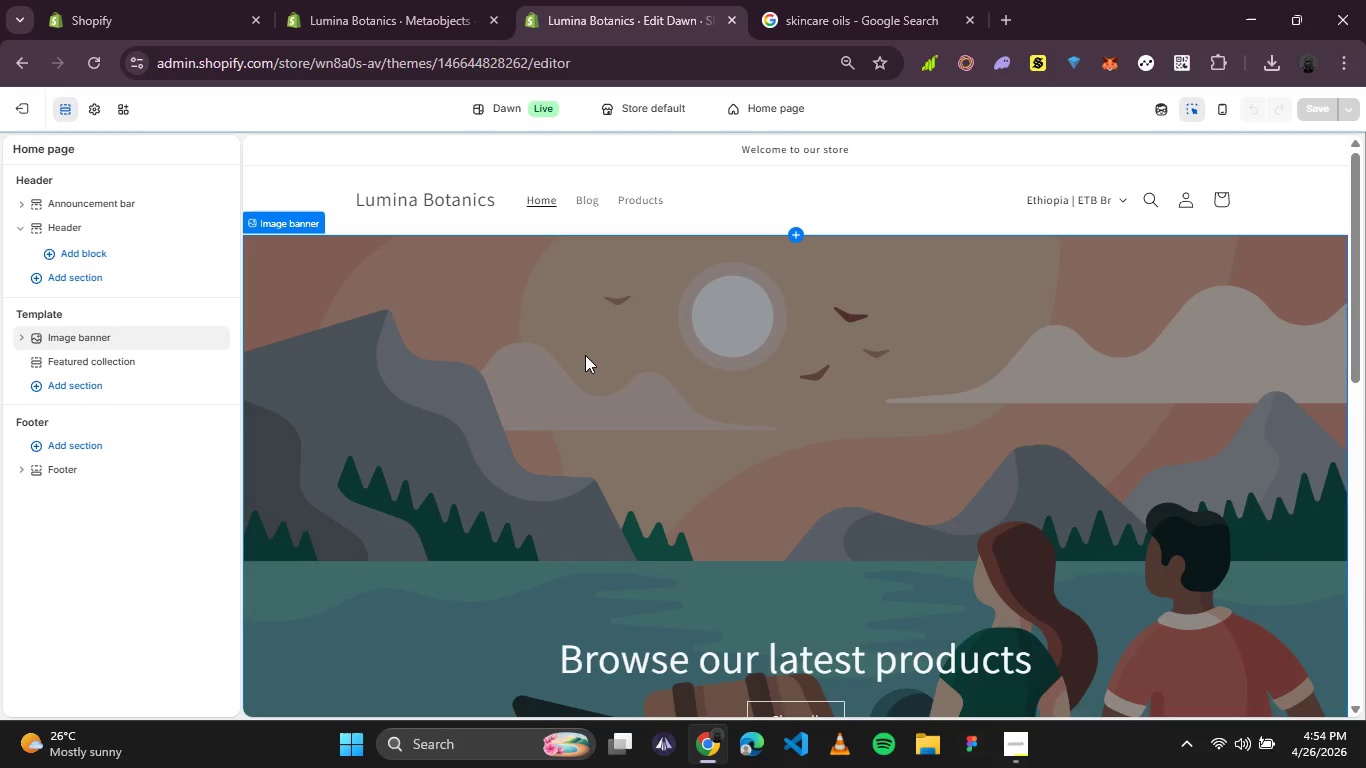 
left_click([579, 195])
 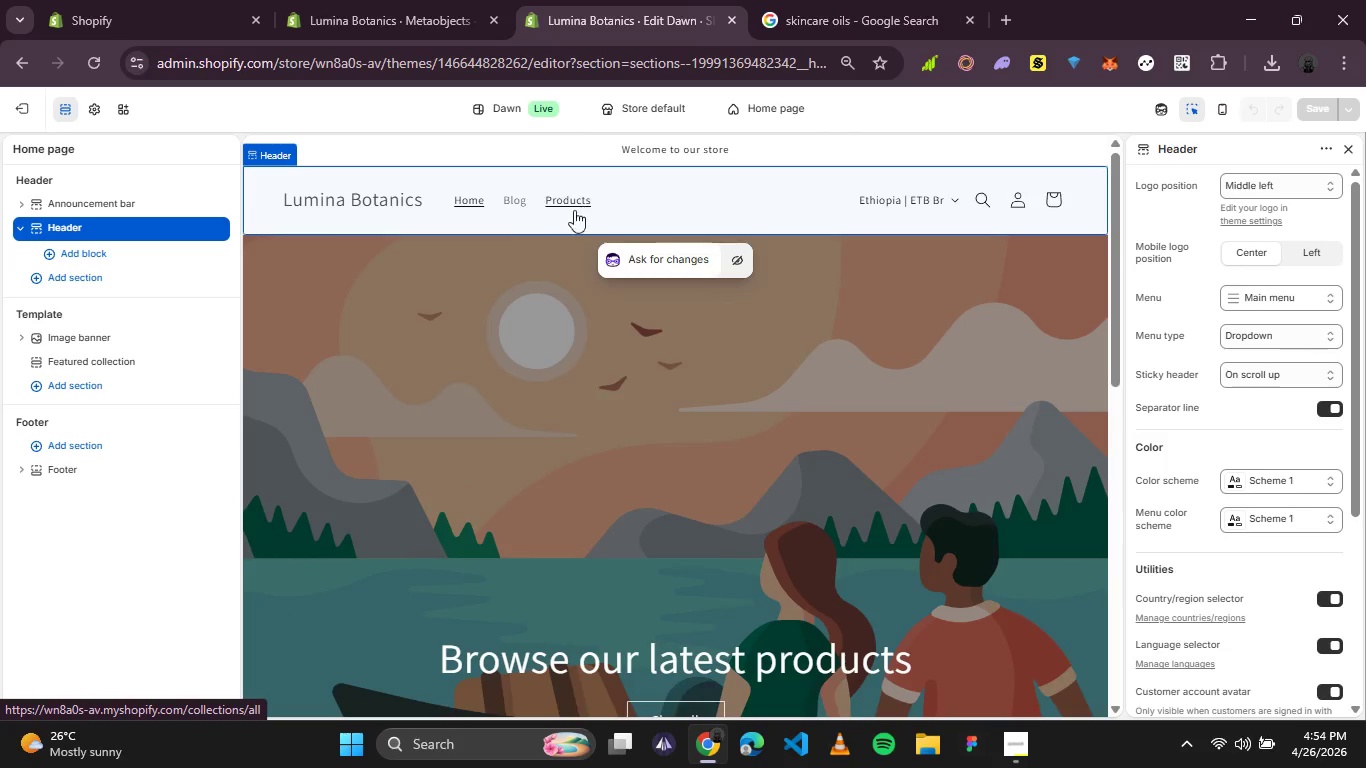 
left_click([515, 193])
 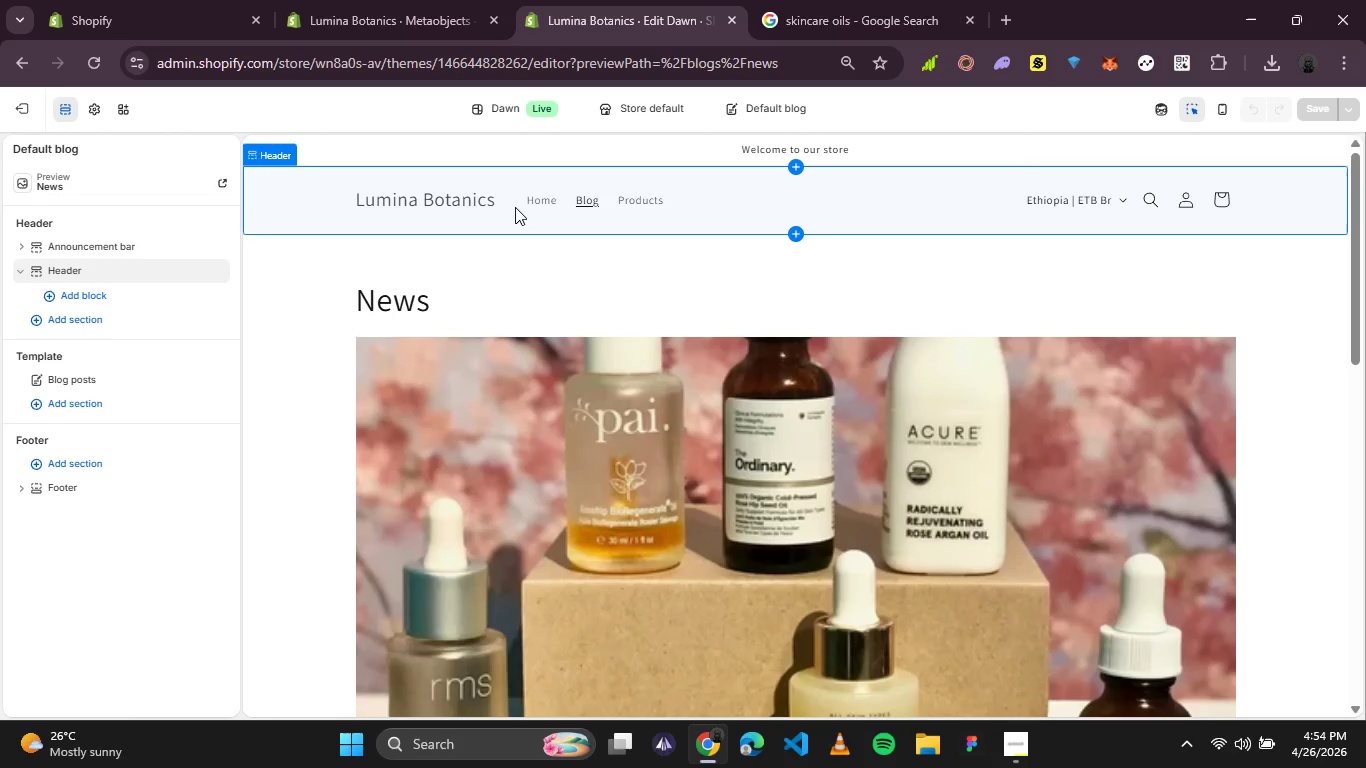 
wait(7.03)
 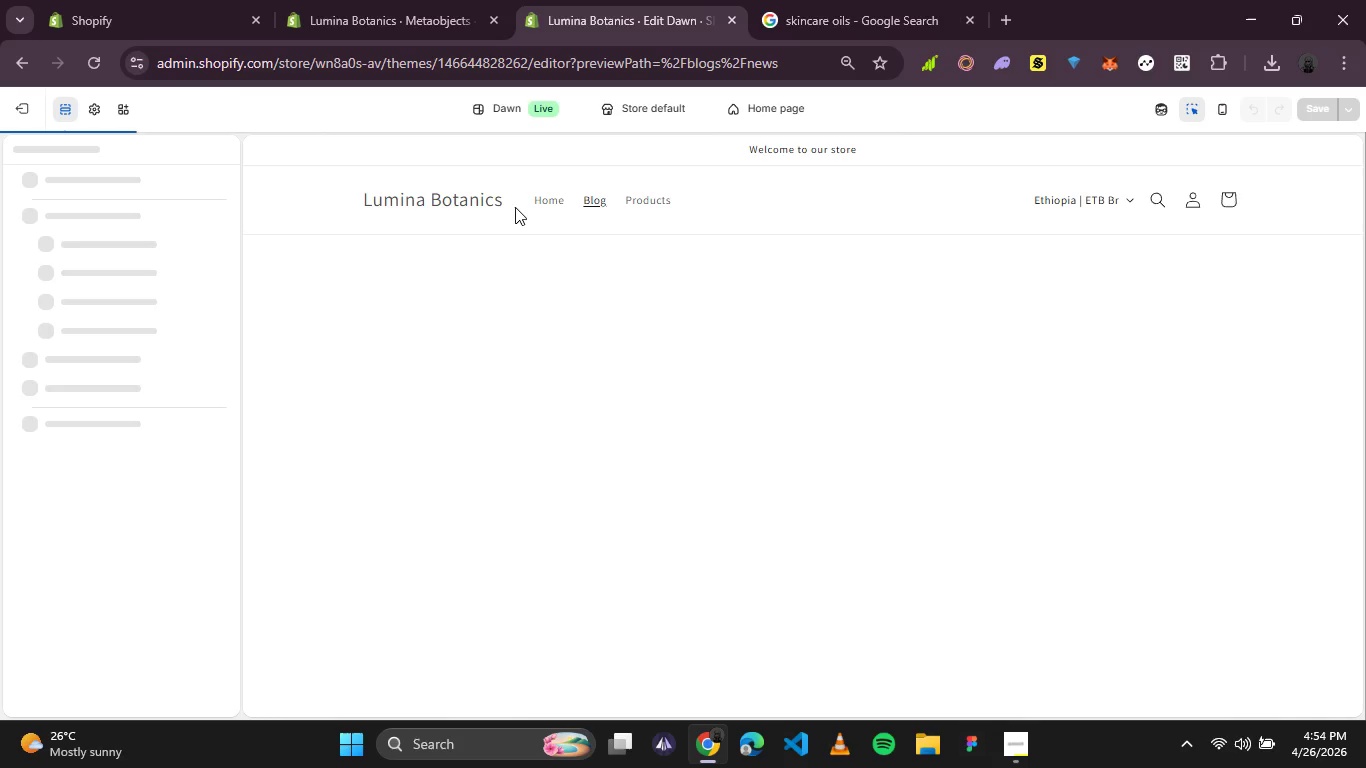 
scroll: coordinate [729, 442], scroll_direction: down, amount: 2.0
 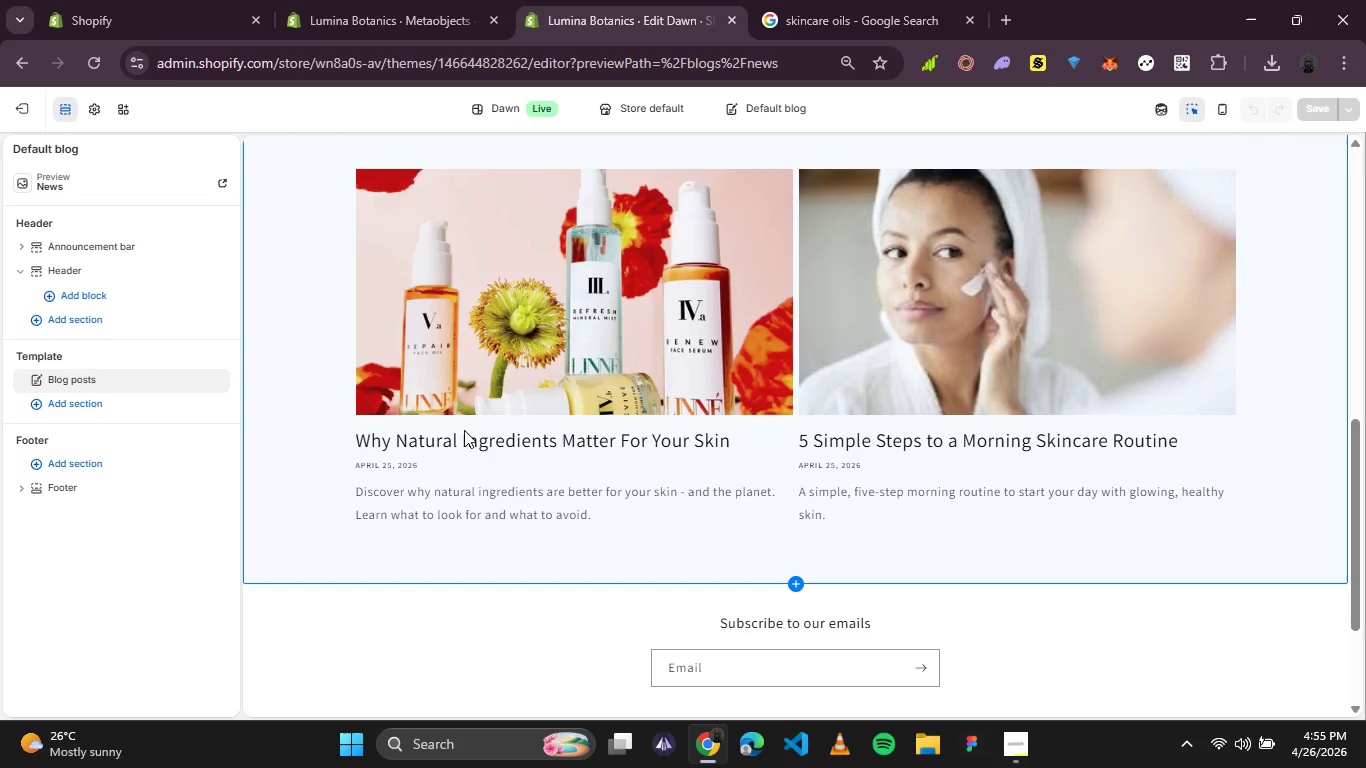 
left_click([403, 470])
 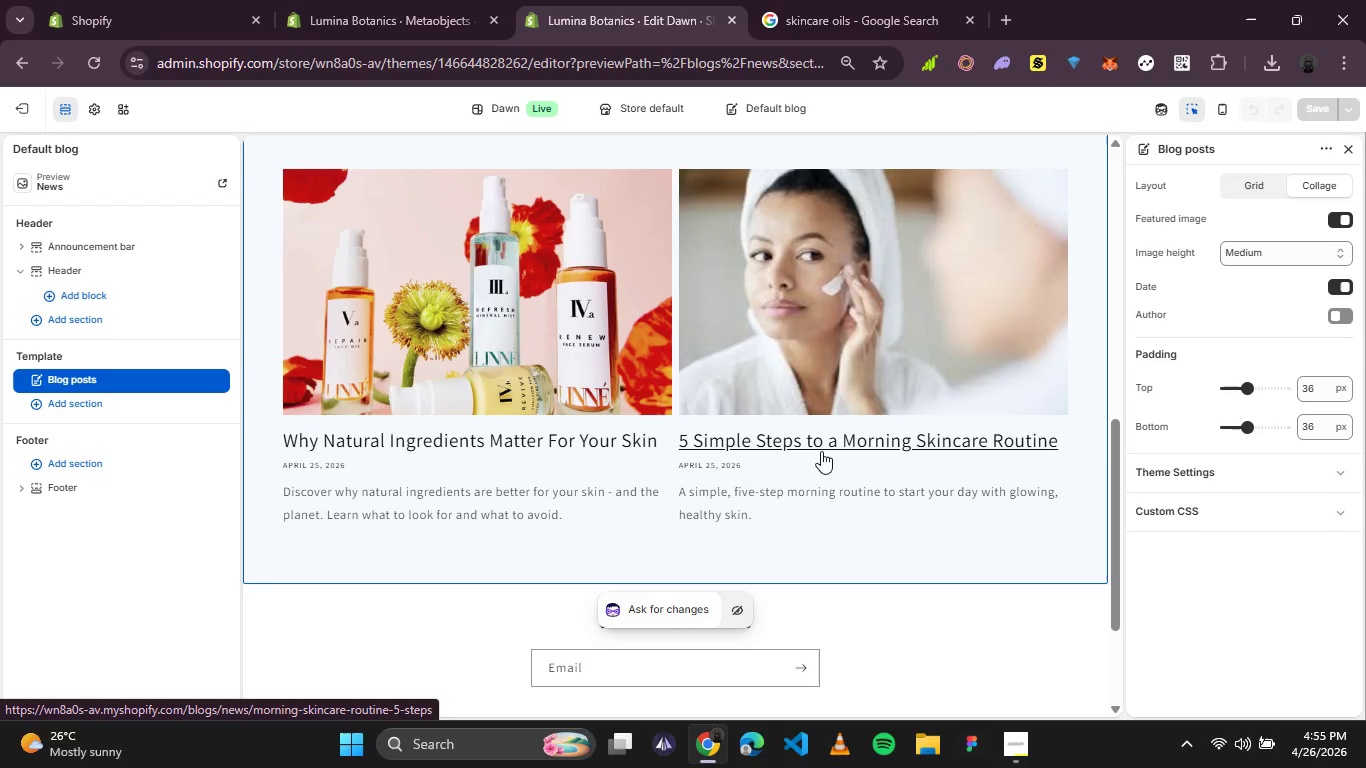 
scroll: coordinate [585, 423], scroll_direction: up, amount: 3.0
 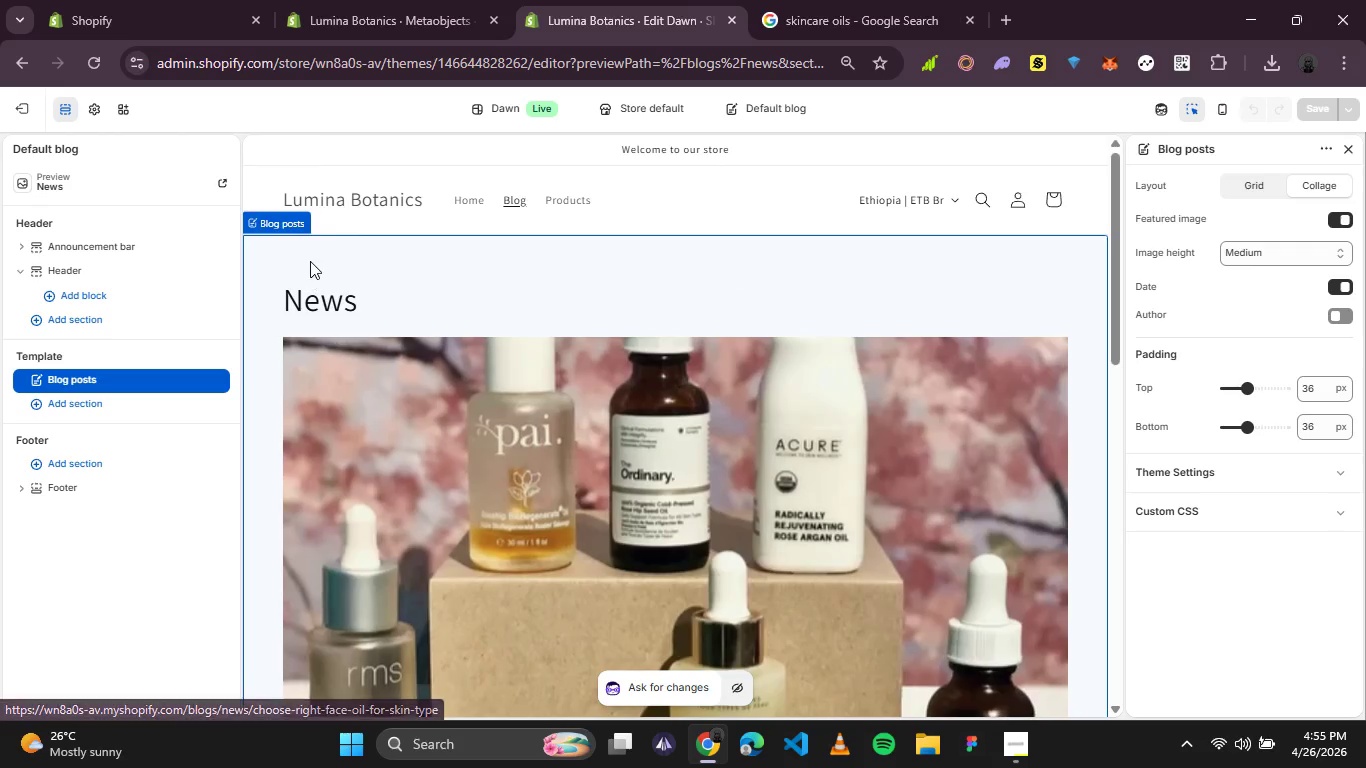 
scroll: coordinate [427, 392], scroll_direction: down, amount: 1.0
 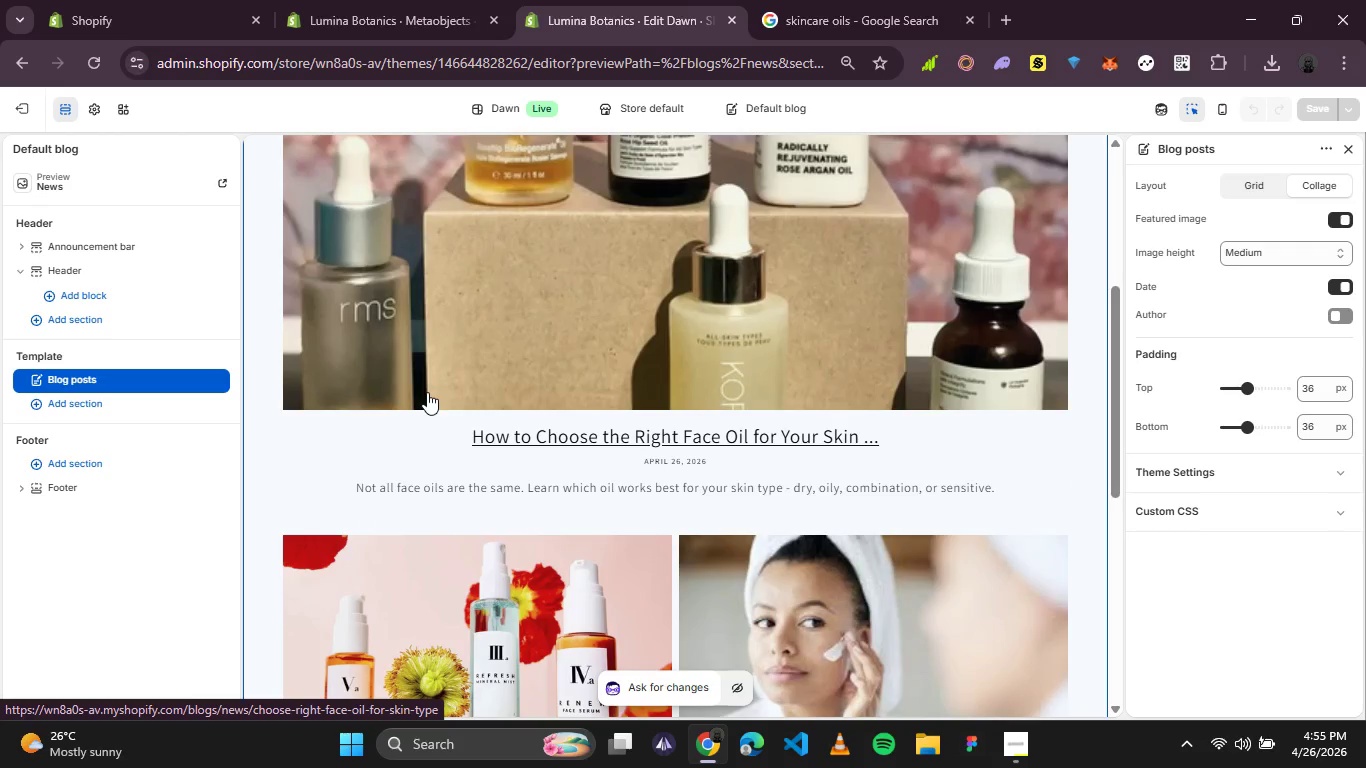 
scroll: coordinate [292, 304], scroll_direction: up, amount: 4.0
 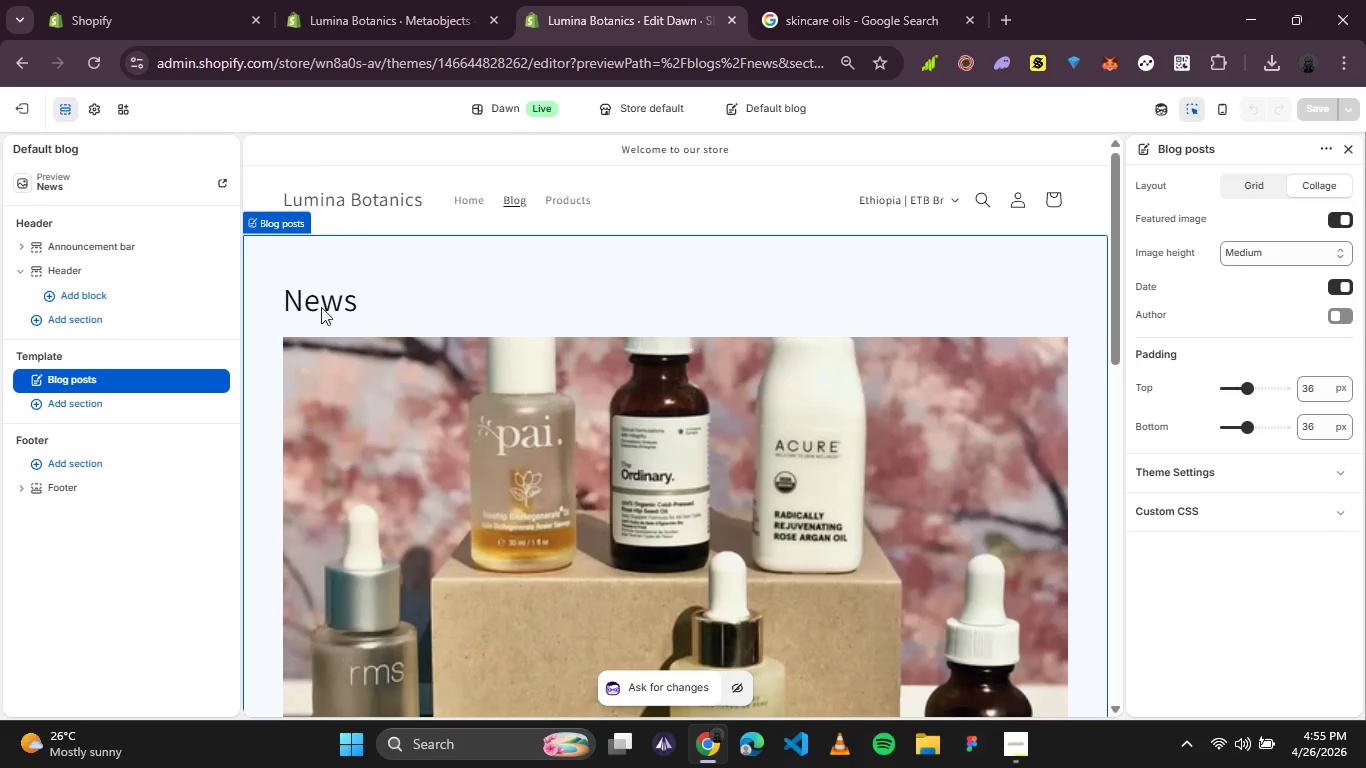 
left_click([321, 309])
 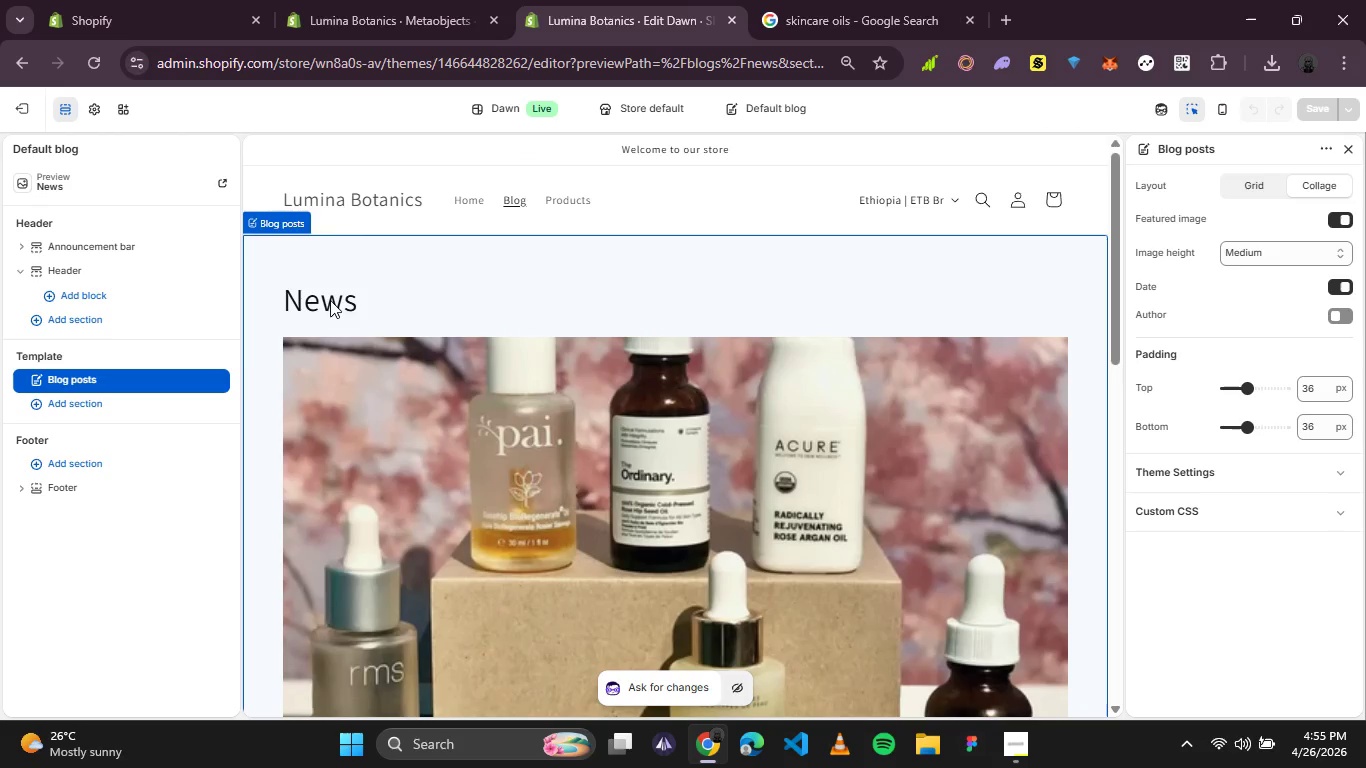 
left_click([330, 300])
 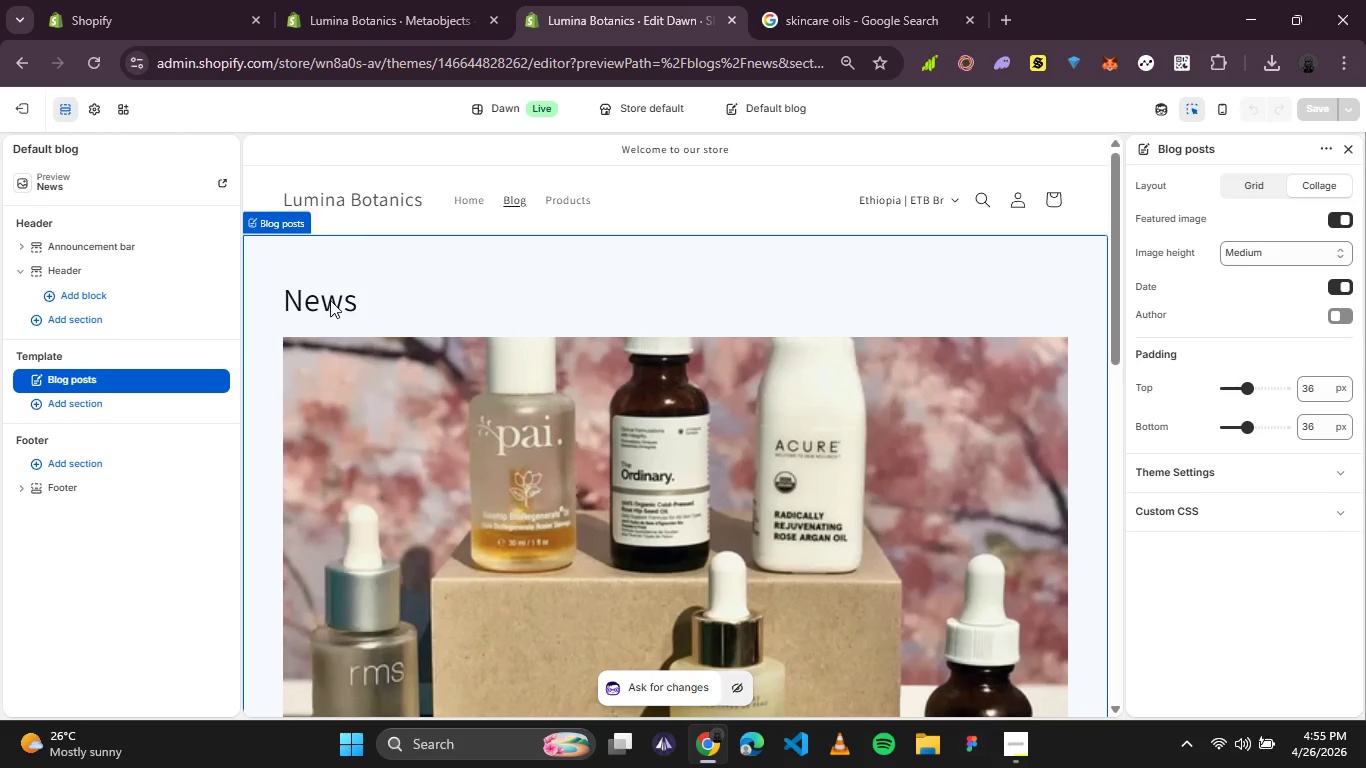 
double_click([330, 300])
 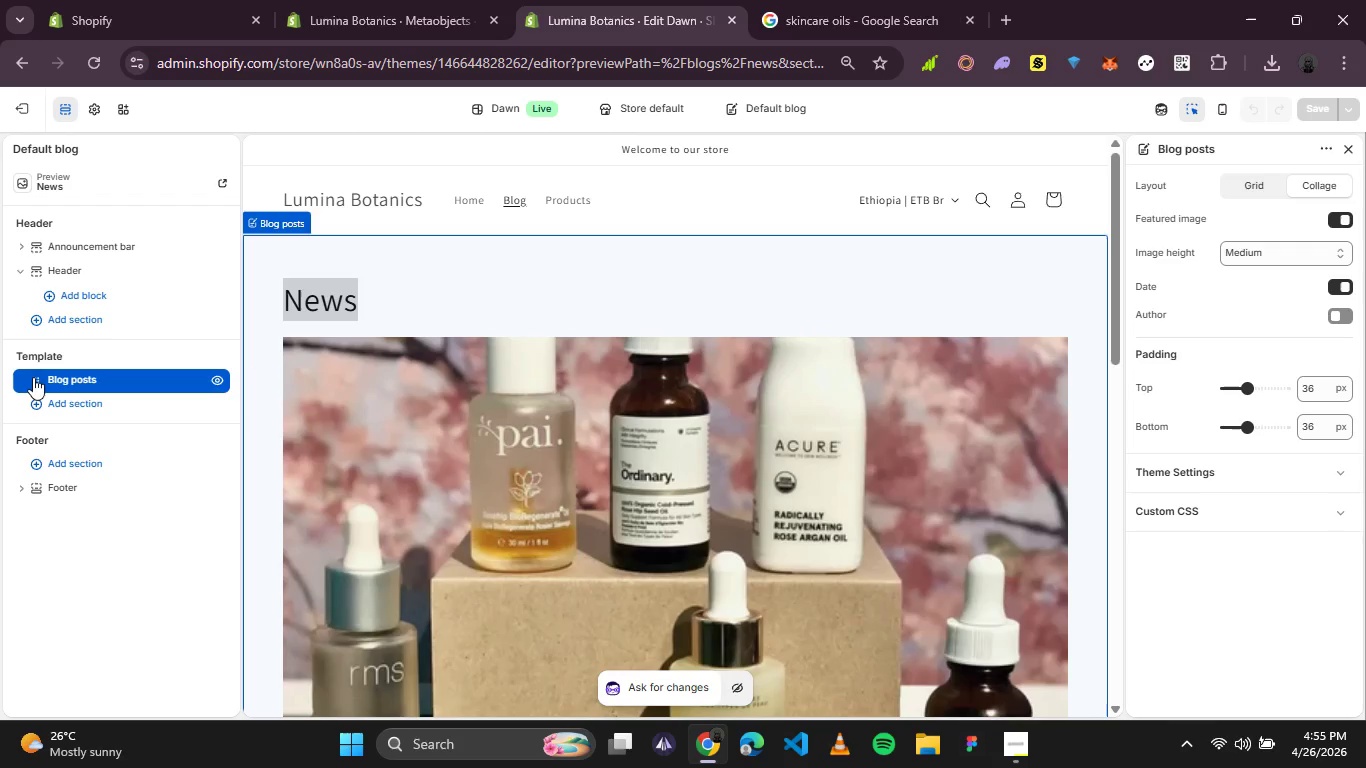 
wait(6.25)
 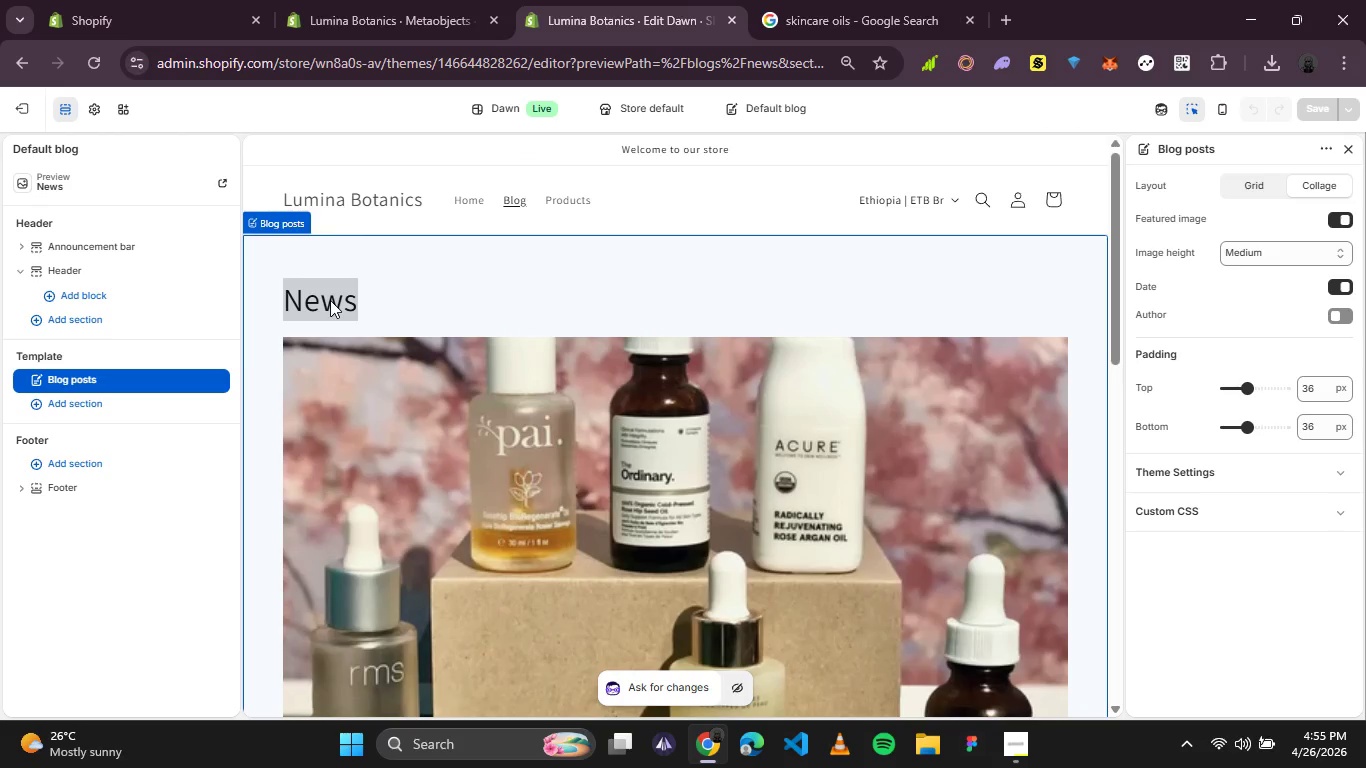 
left_click([114, 380])
 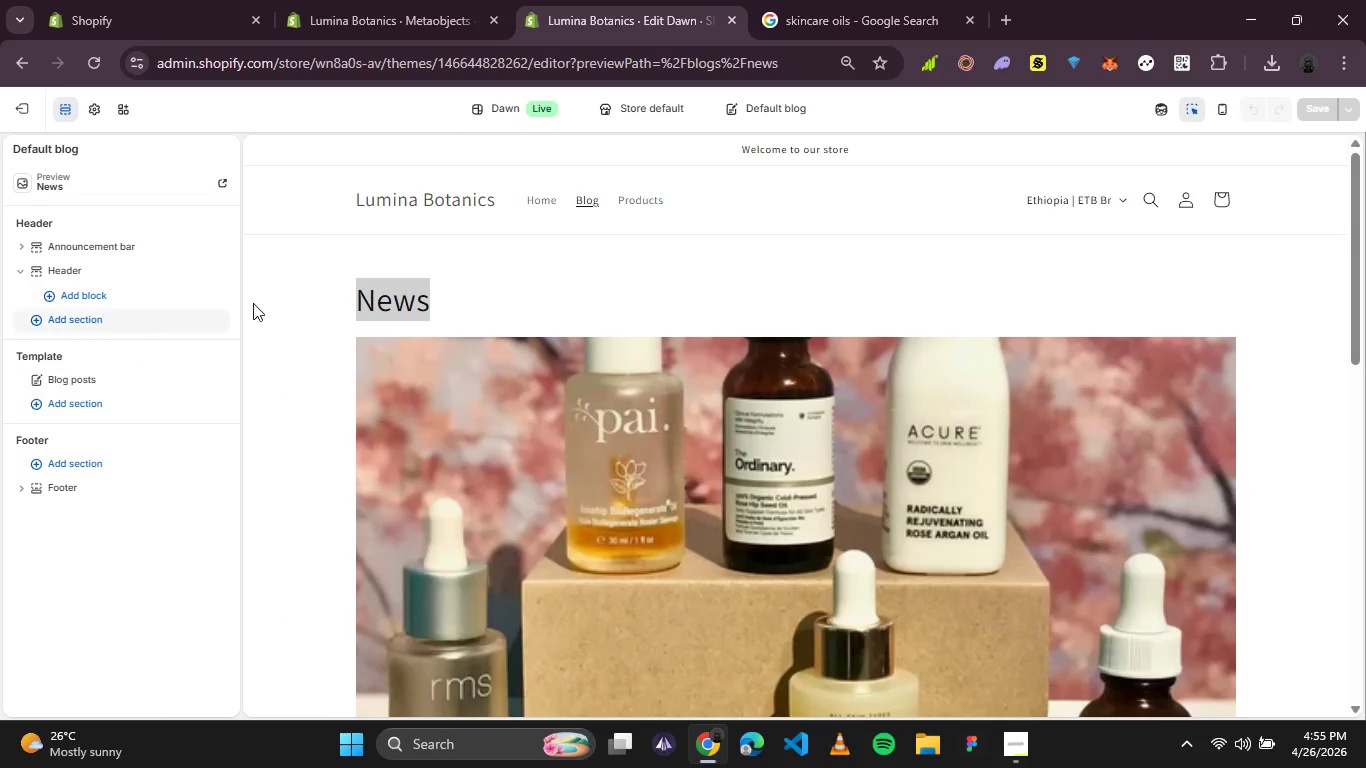 
left_click([384, 287])
 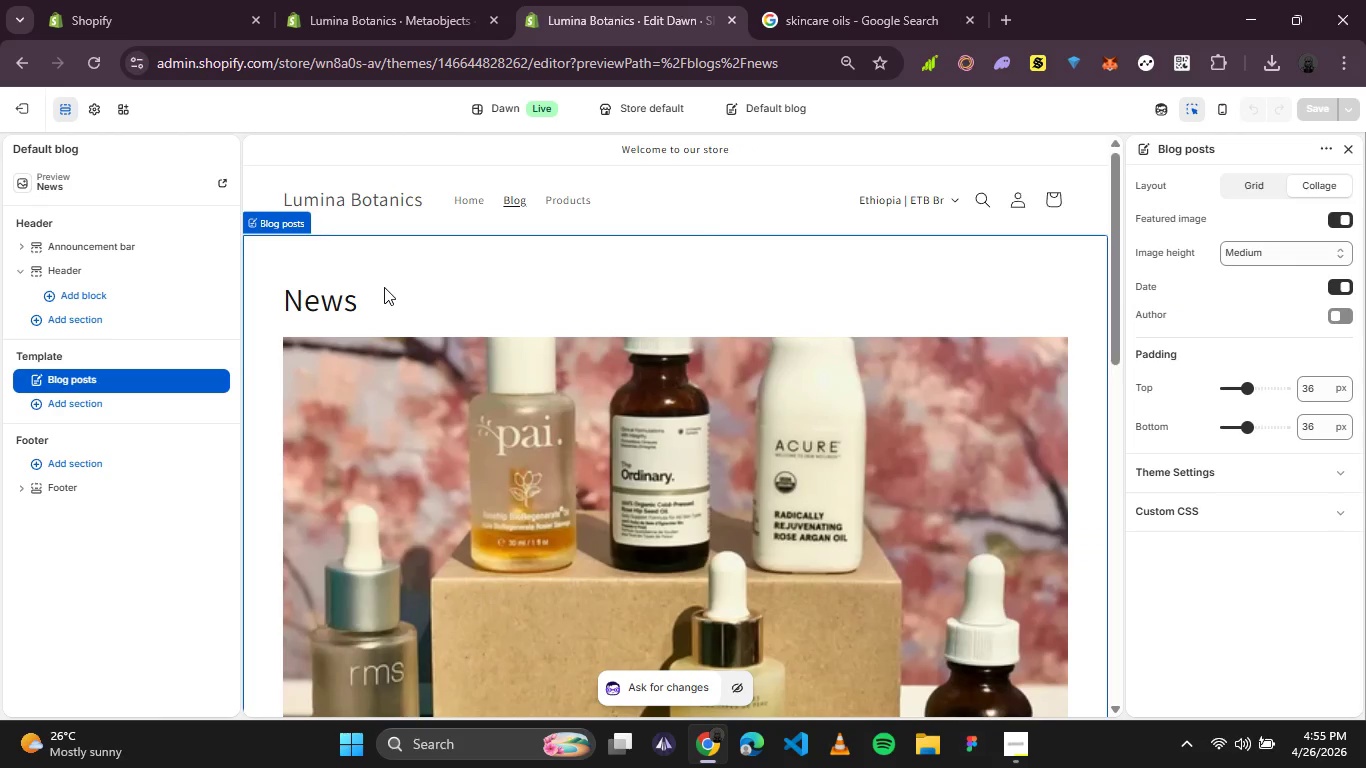 
scroll: coordinate [817, 454], scroll_direction: down, amount: 4.0
 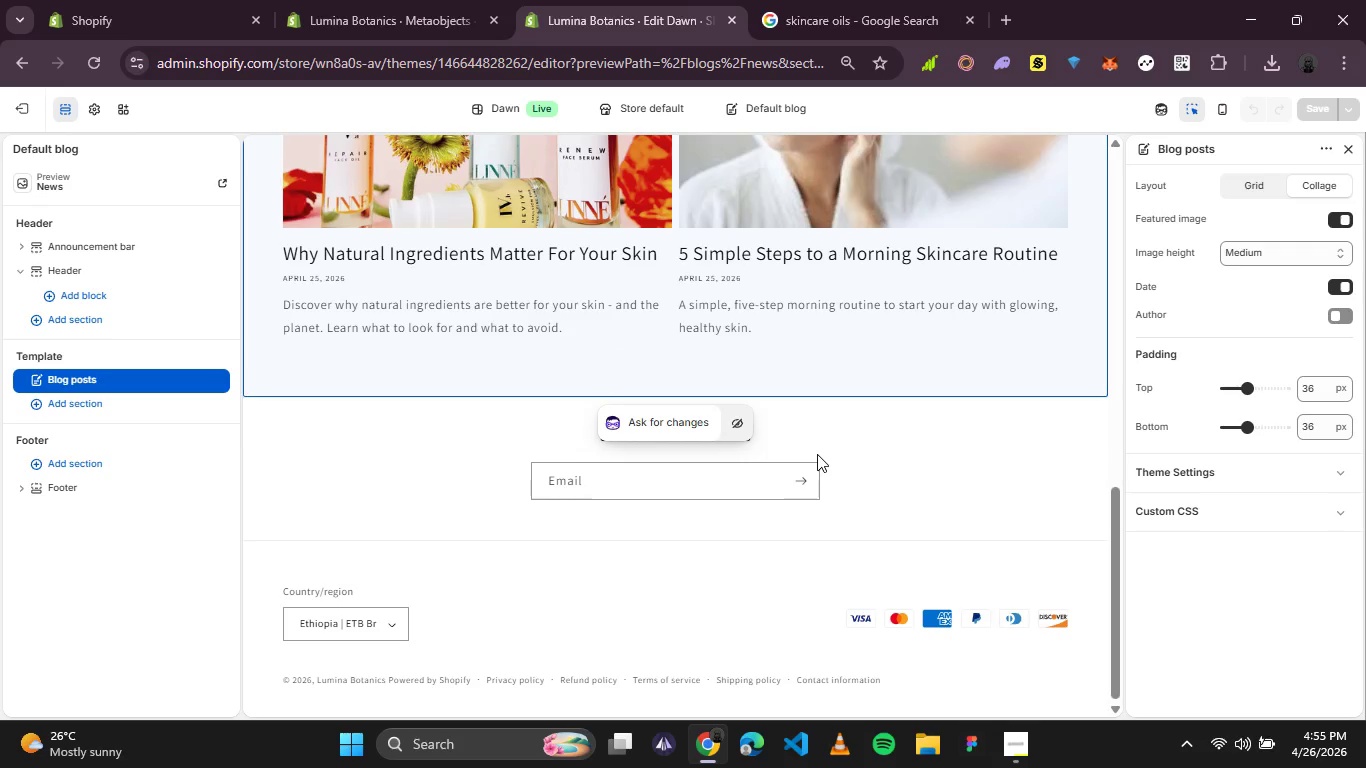 
scroll: coordinate [817, 454], scroll_direction: up, amount: 3.0
 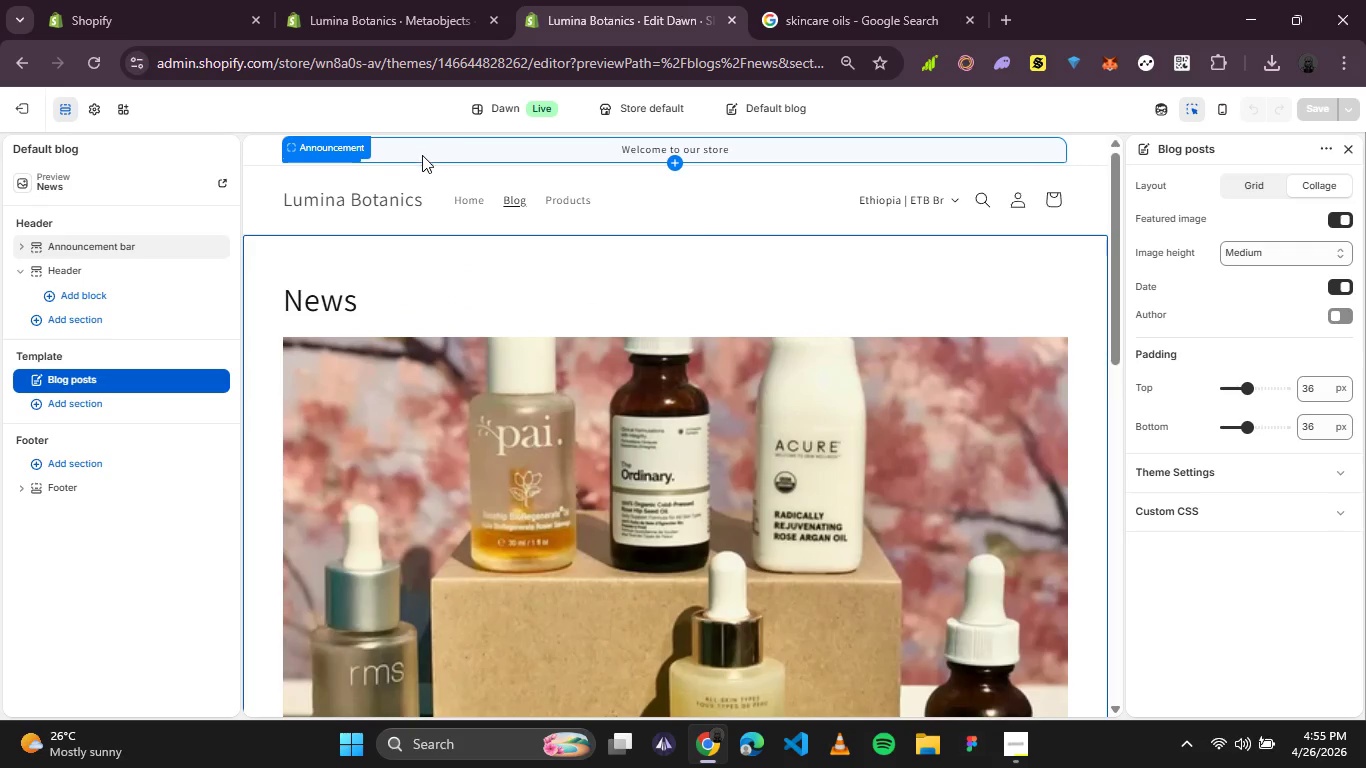 
left_click([255, 155])
 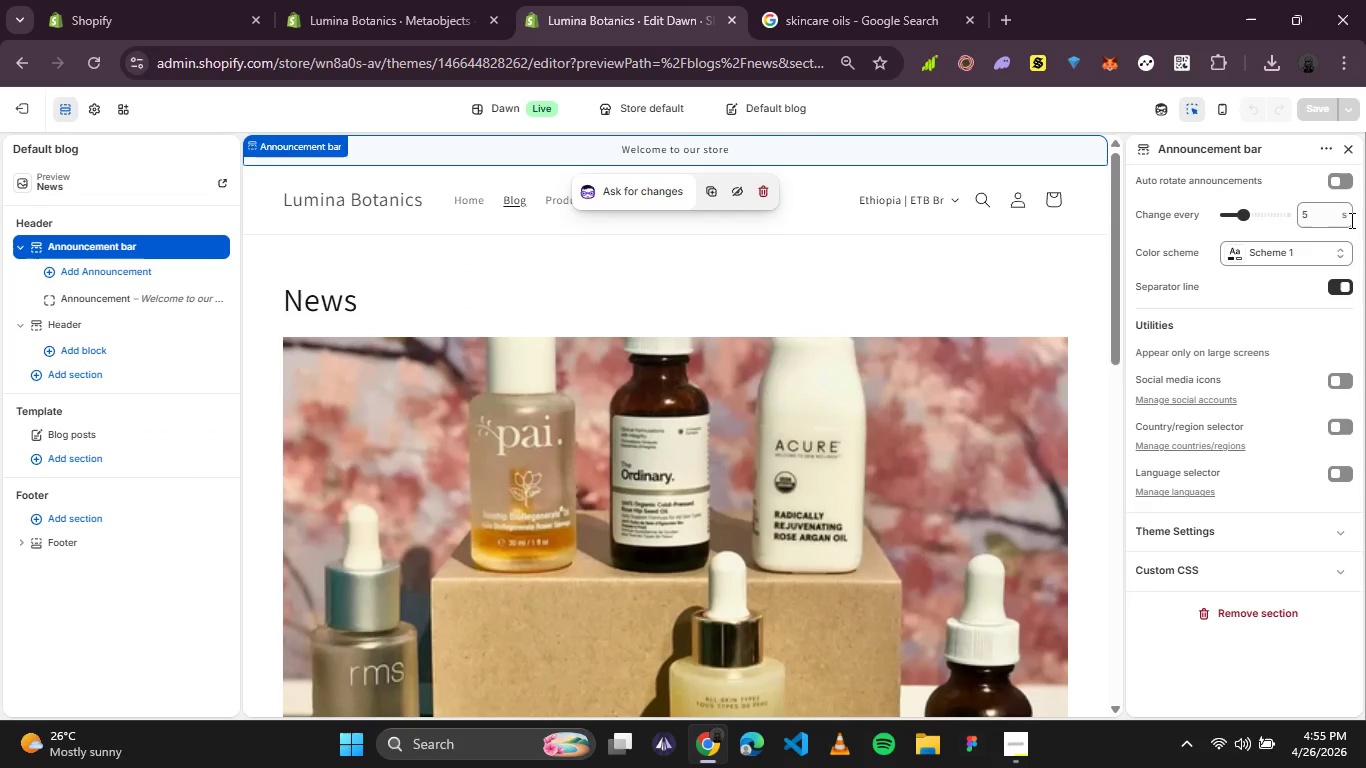 
left_click([1308, 253])
 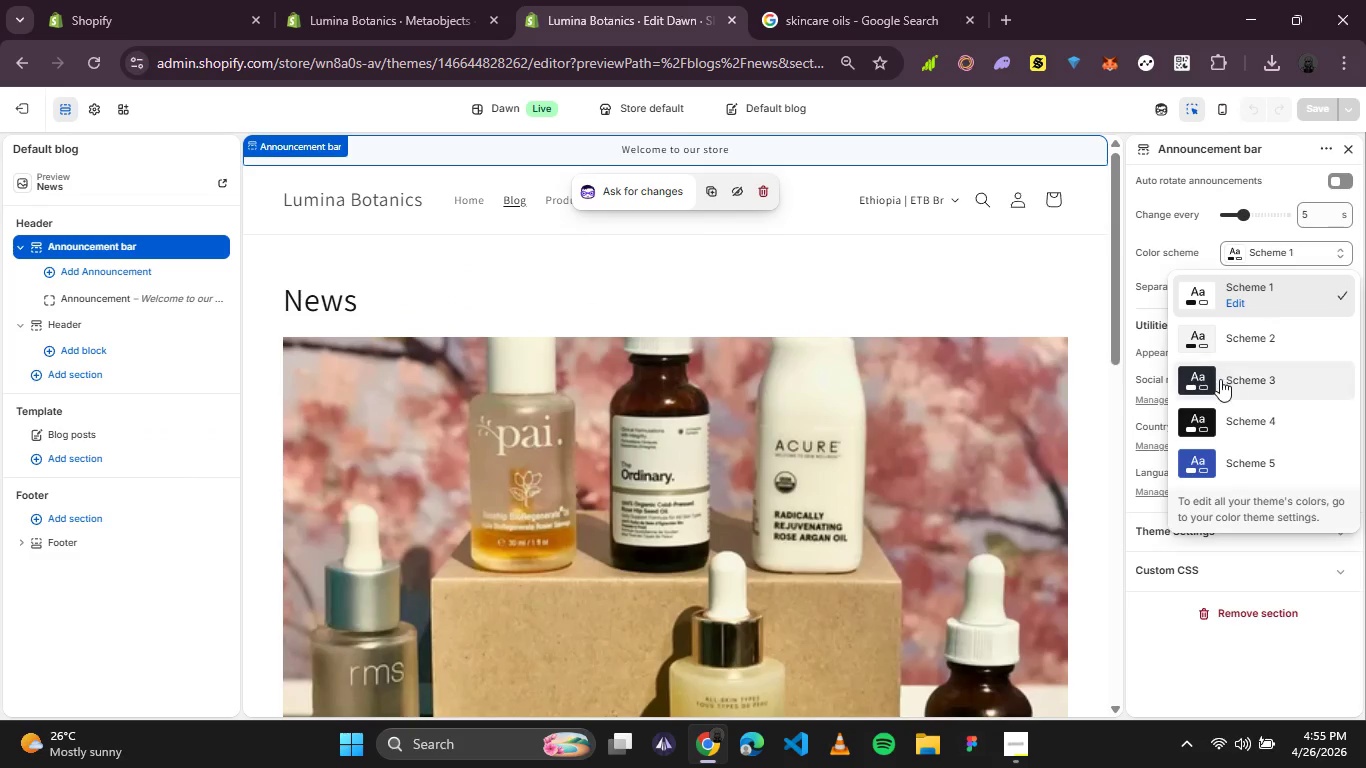 
left_click([1219, 385])
 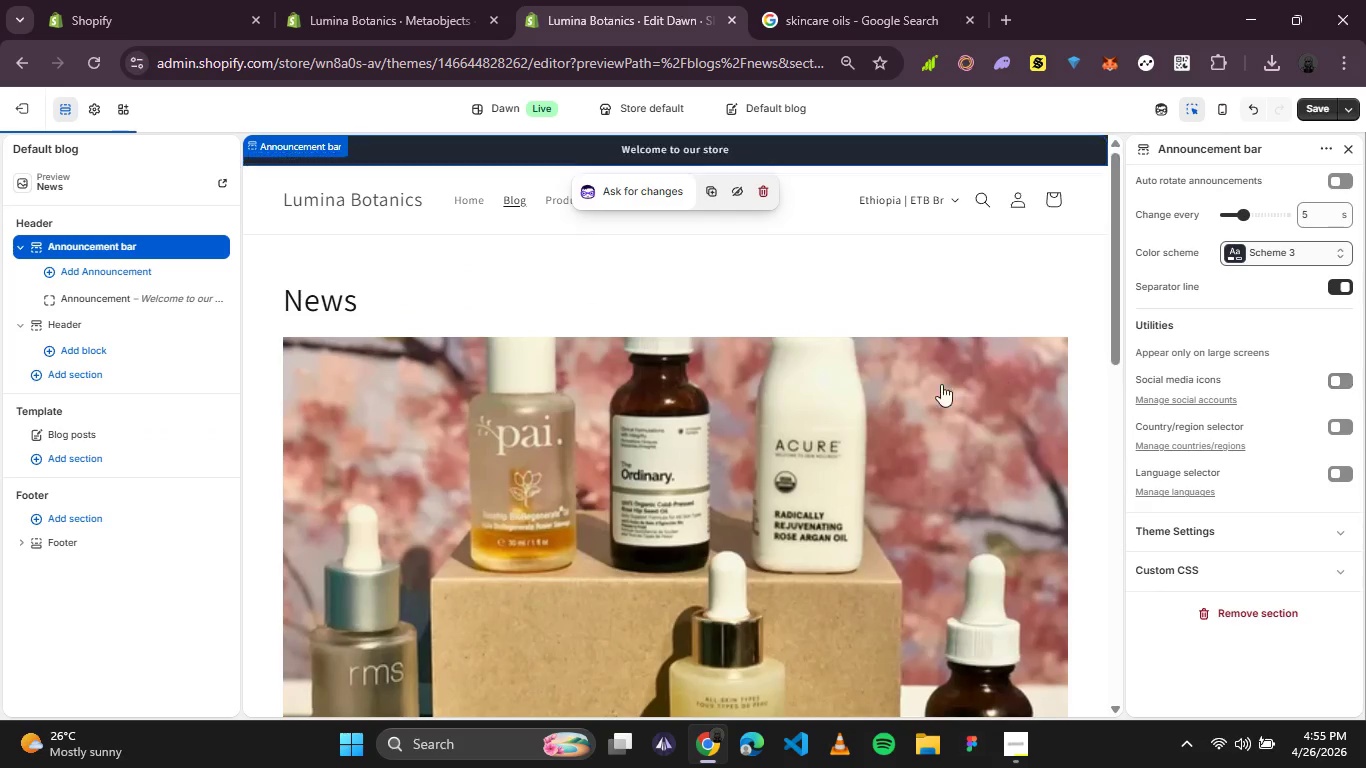 
left_click([682, 687])
 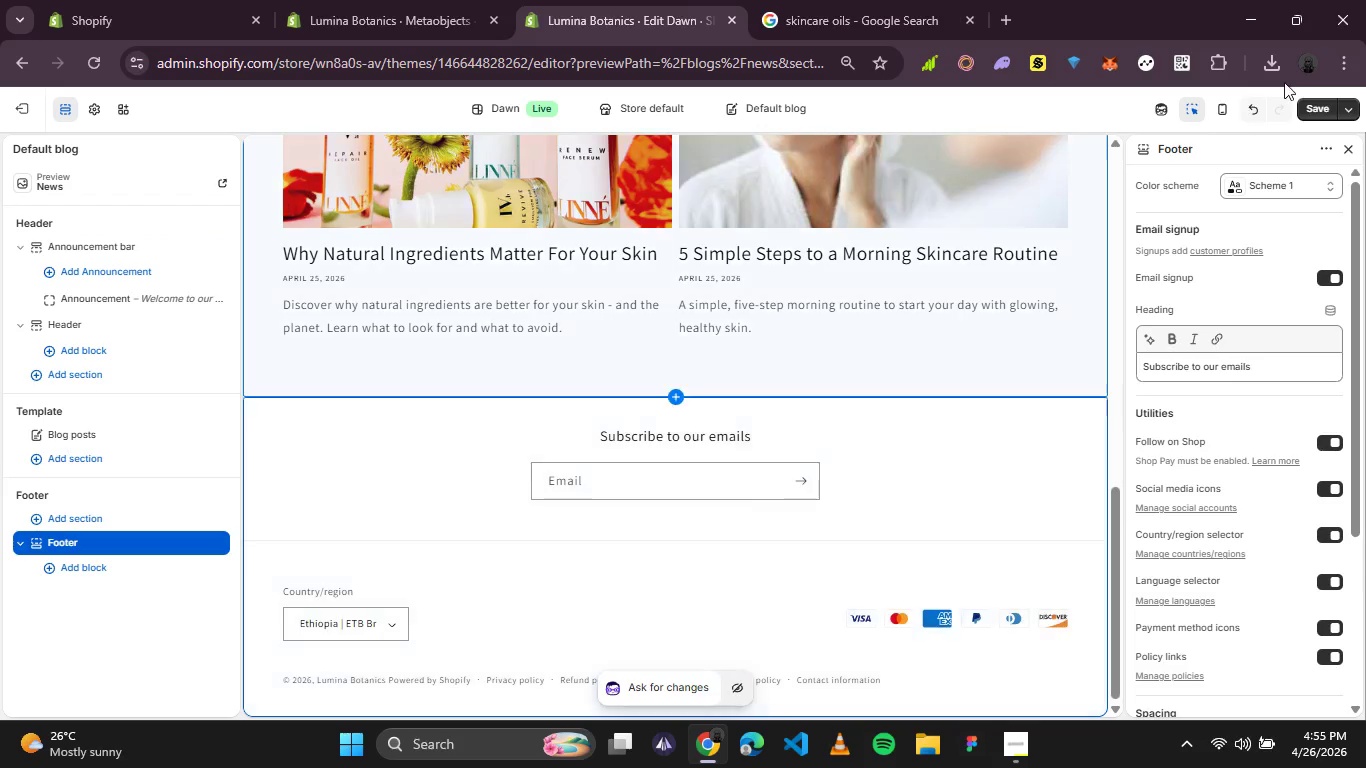 
scroll: coordinate [874, 408], scroll_direction: down, amount: 5.0
 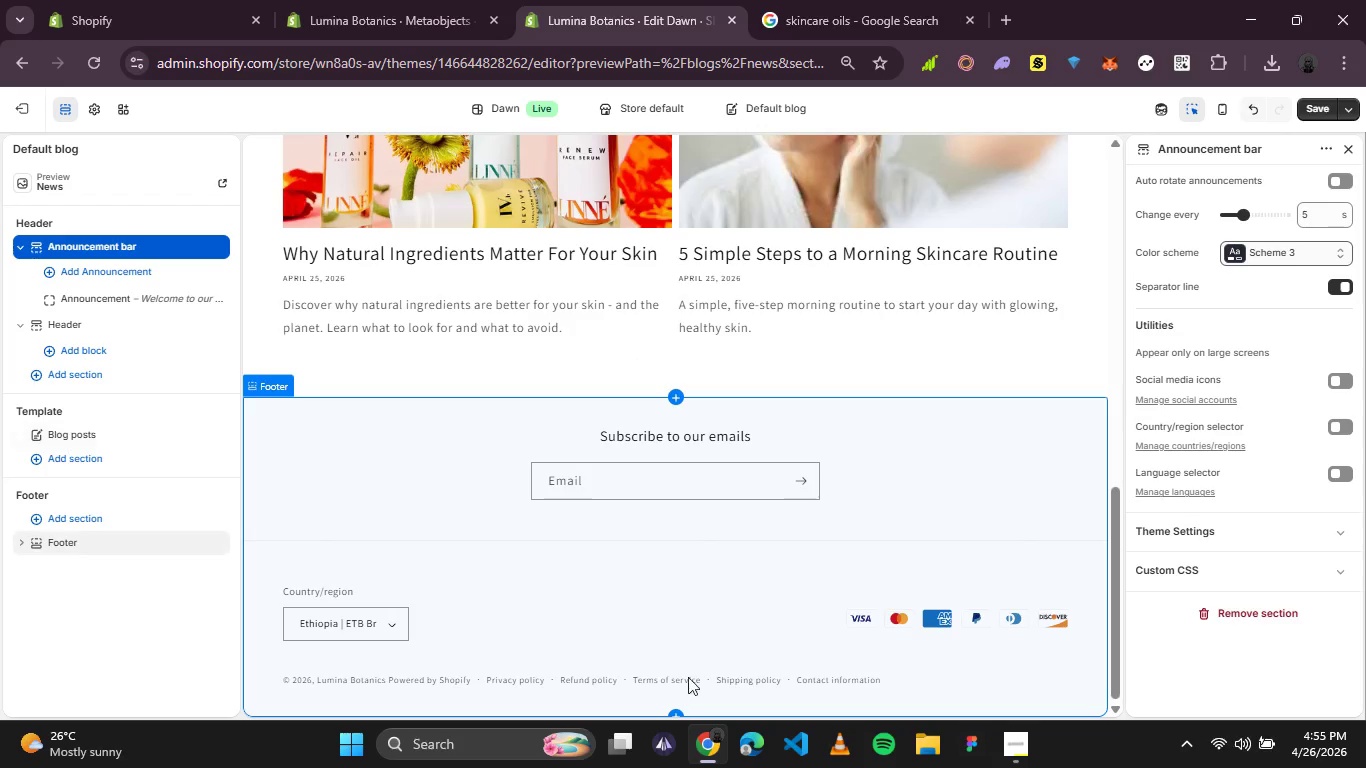 
left_click([1329, 183])
 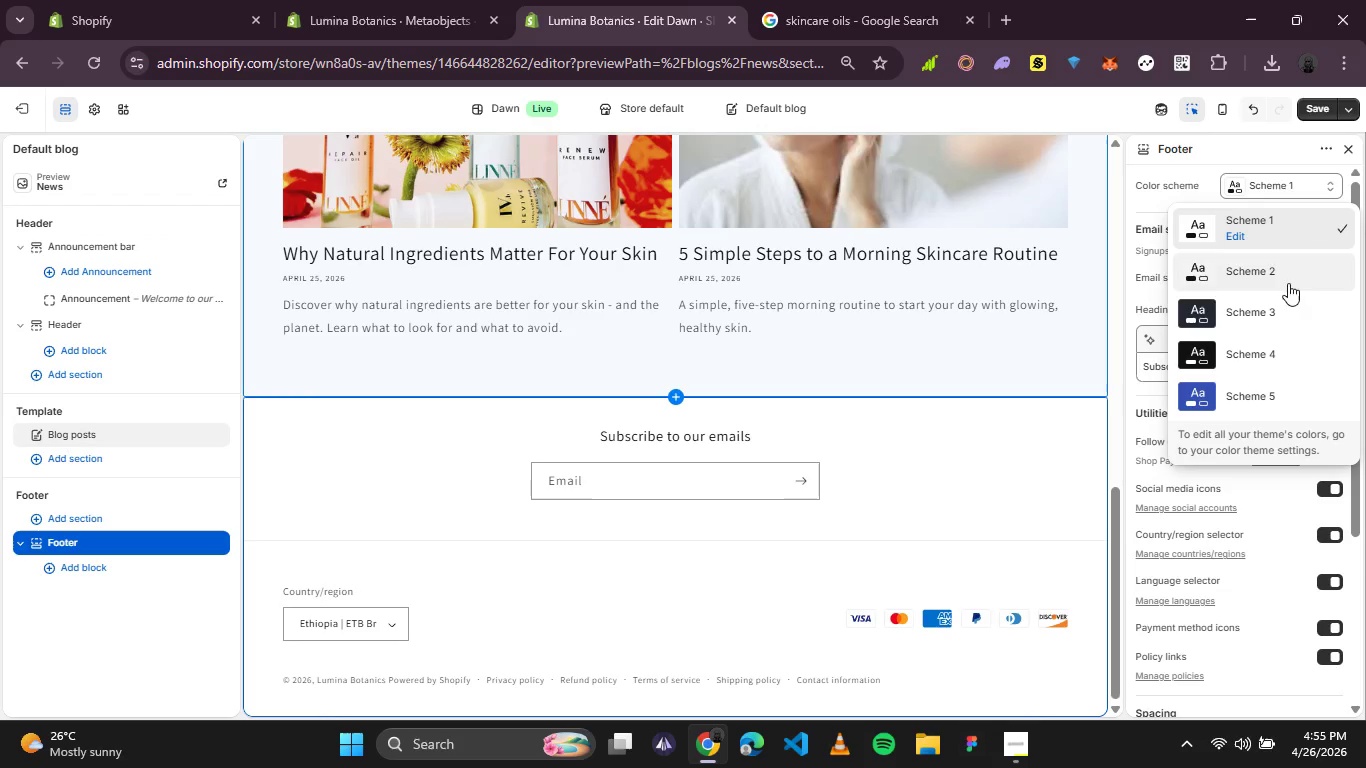 
left_click([1280, 308])
 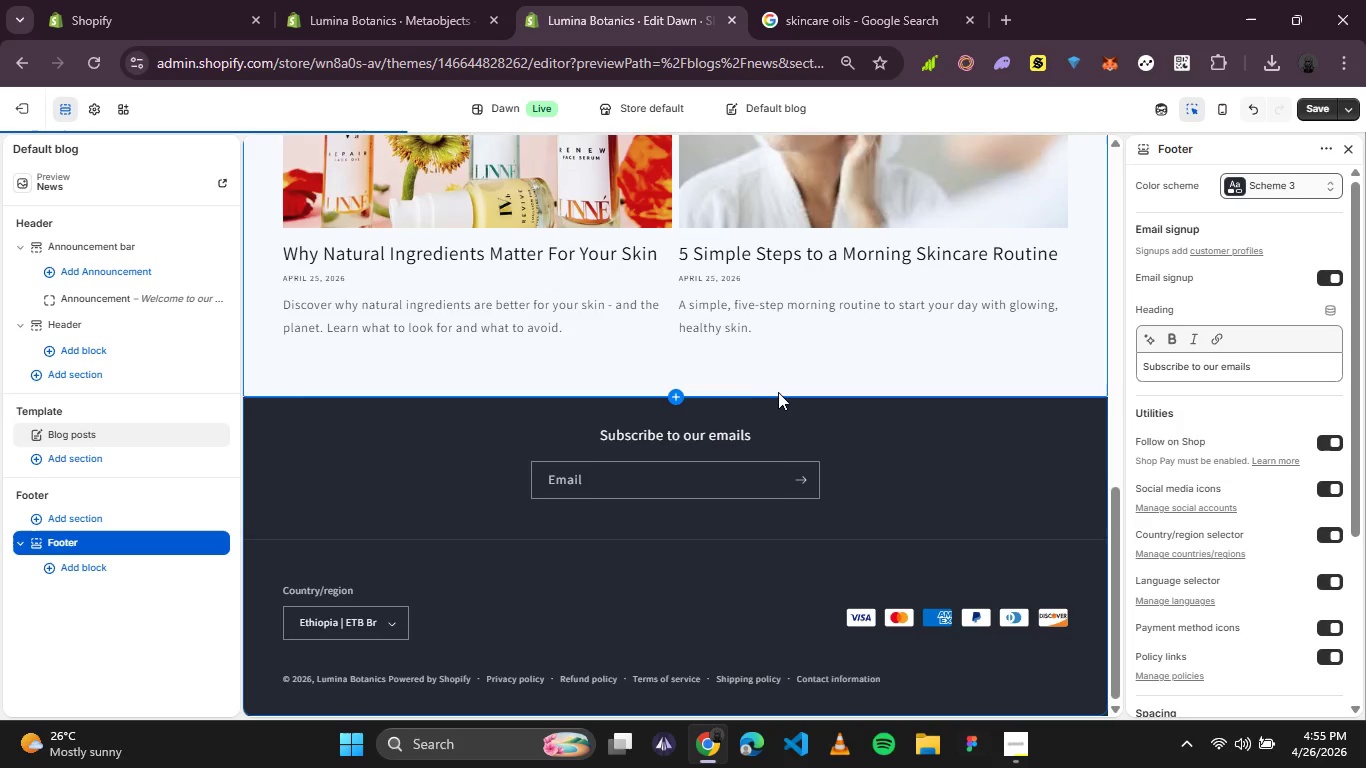 
scroll: coordinate [769, 354], scroll_direction: up, amount: 4.0
 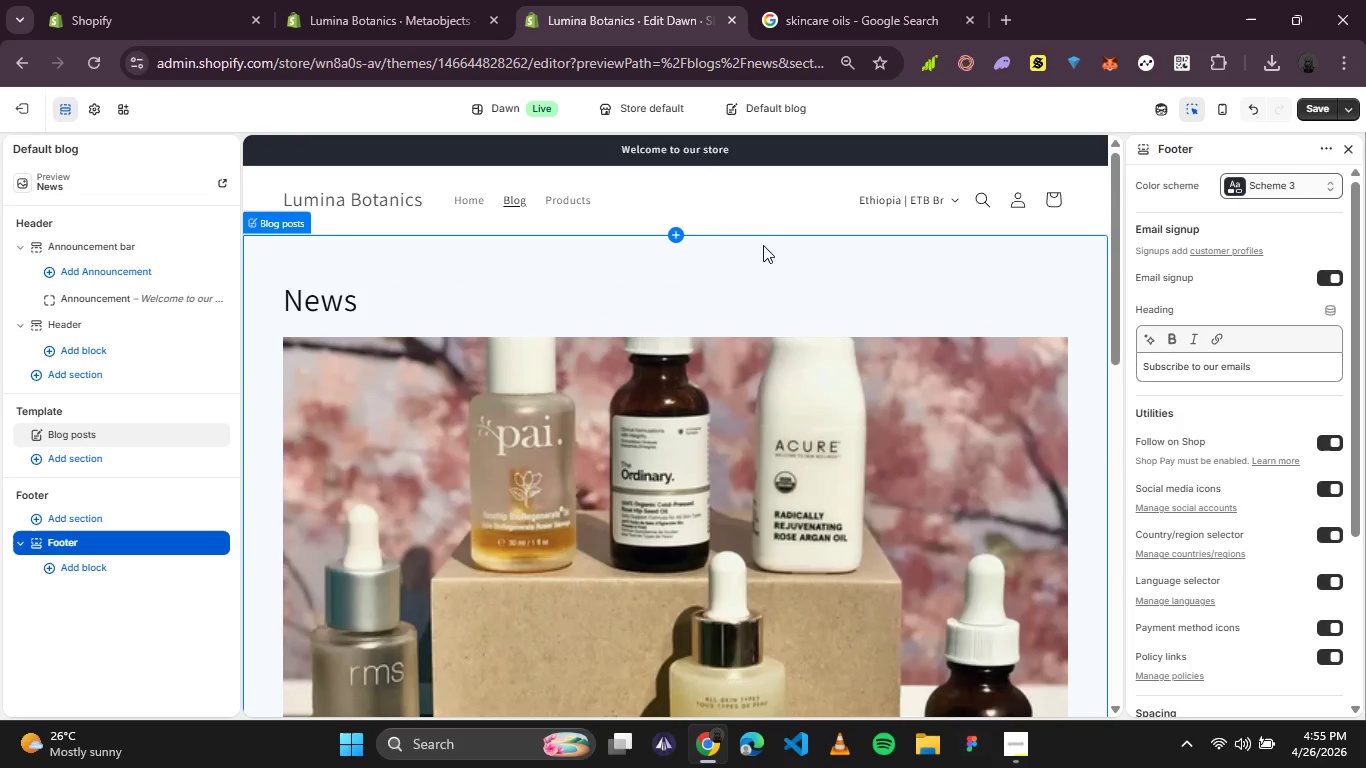 
left_click([758, 212])
 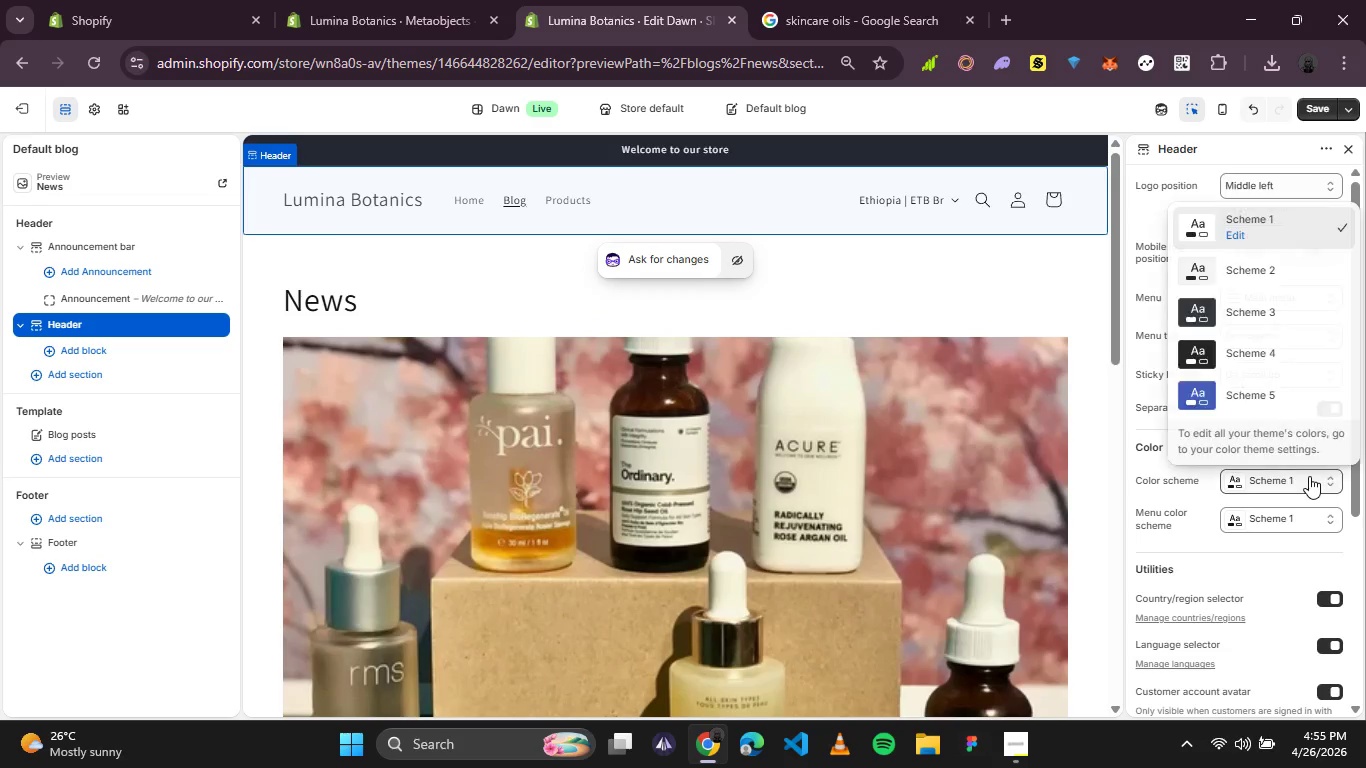 
left_click([1226, 320])
 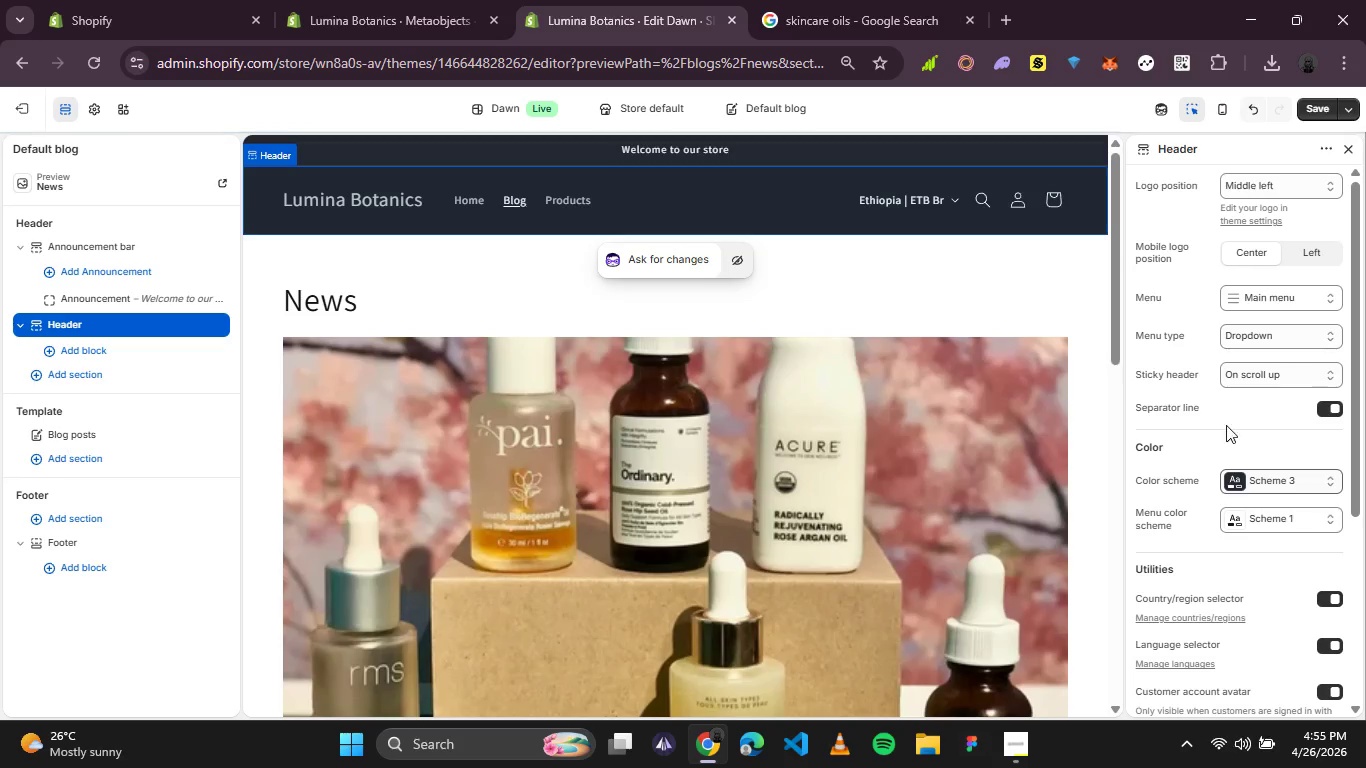 
left_click([1286, 484])
 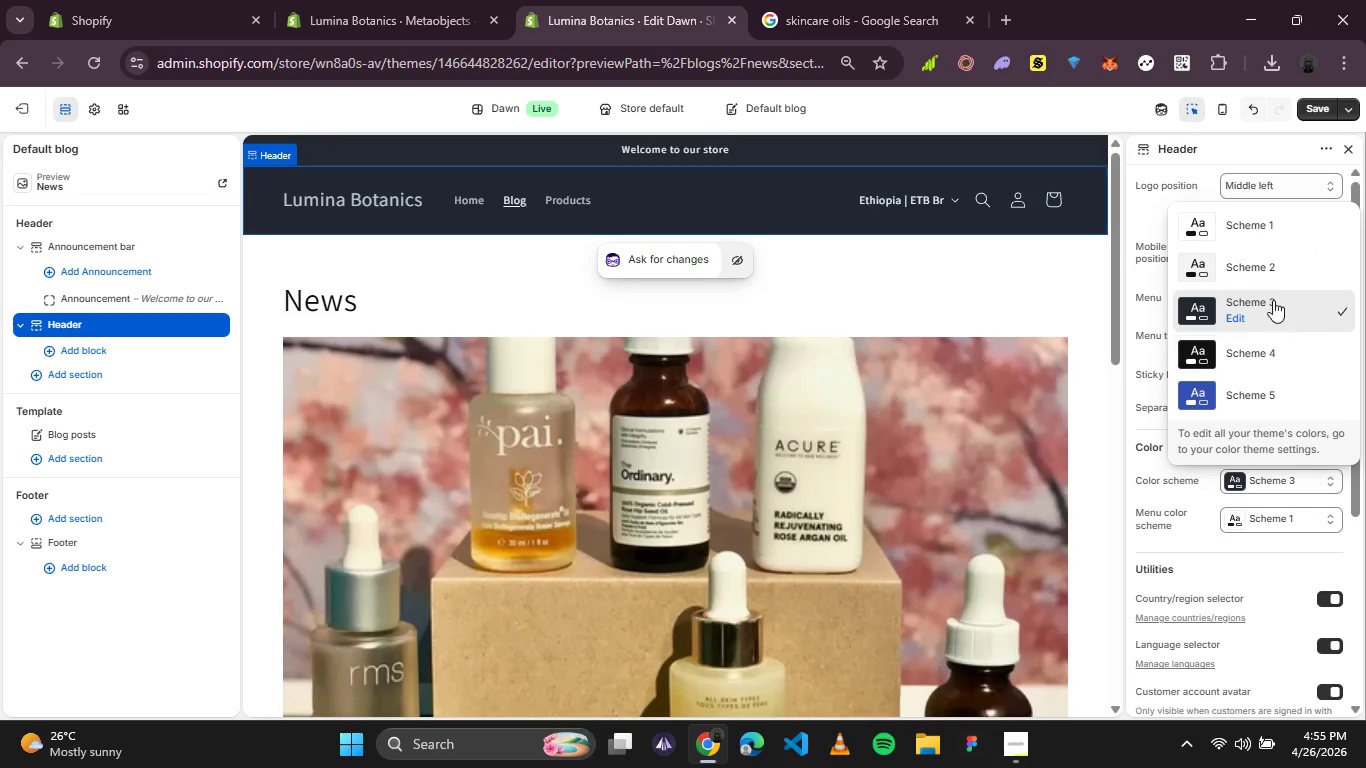 
left_click([1266, 268])
 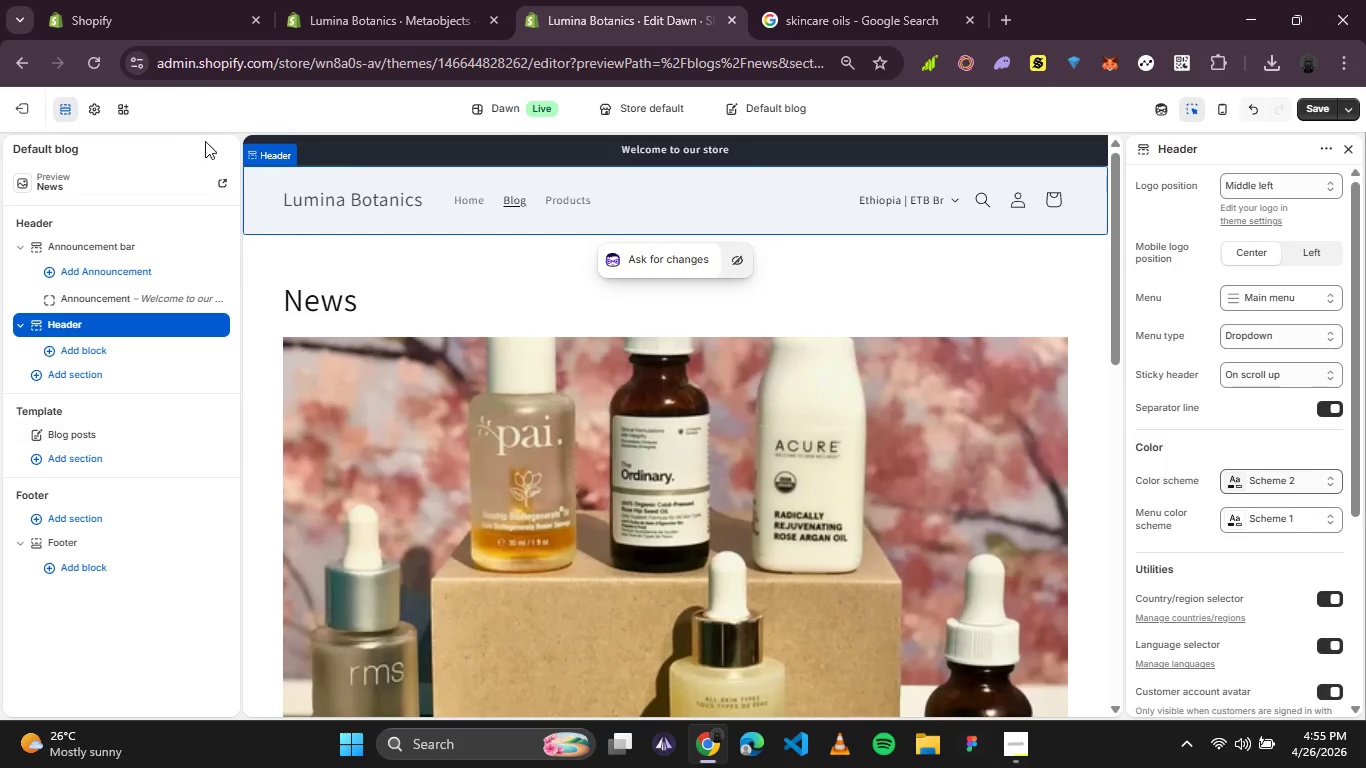 
scroll: coordinate [456, 287], scroll_direction: down, amount: 2.0
 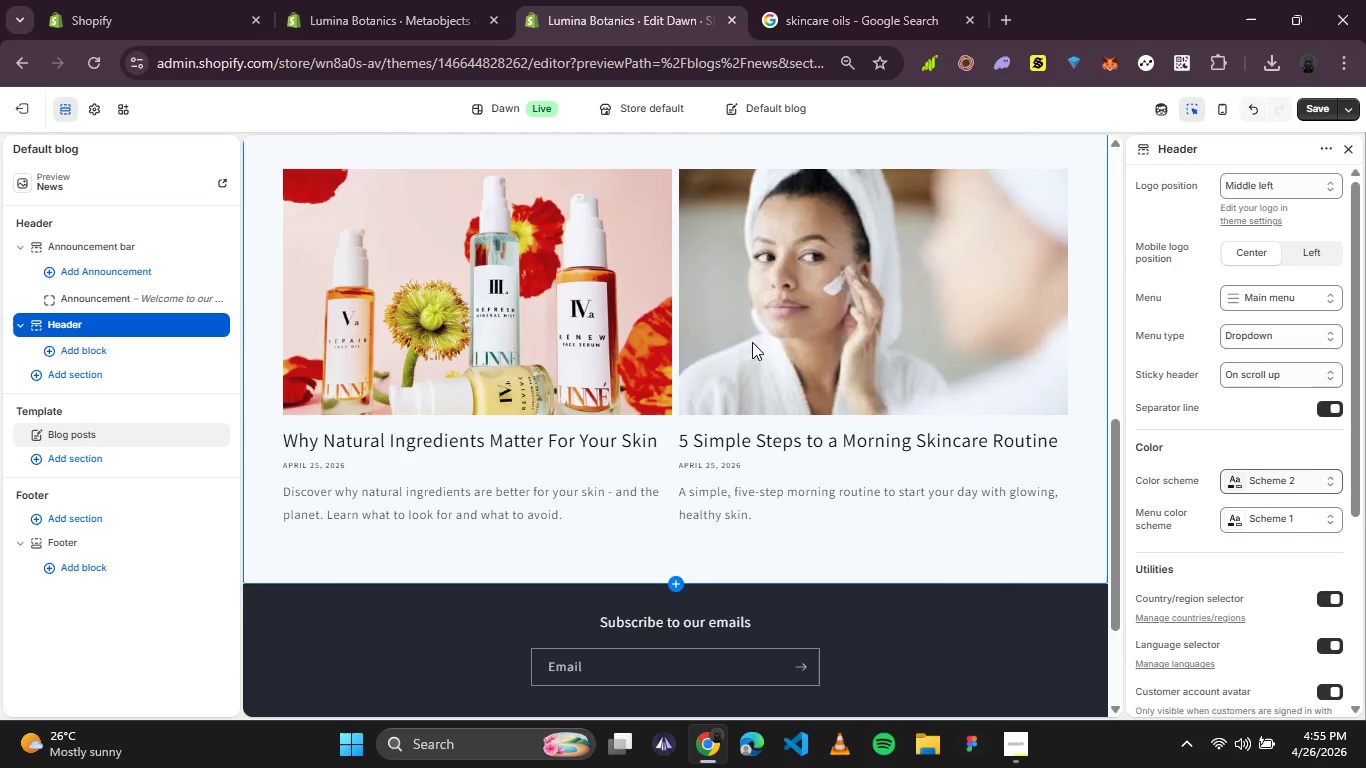 
scroll: coordinate [546, 310], scroll_direction: up, amount: 5.0
 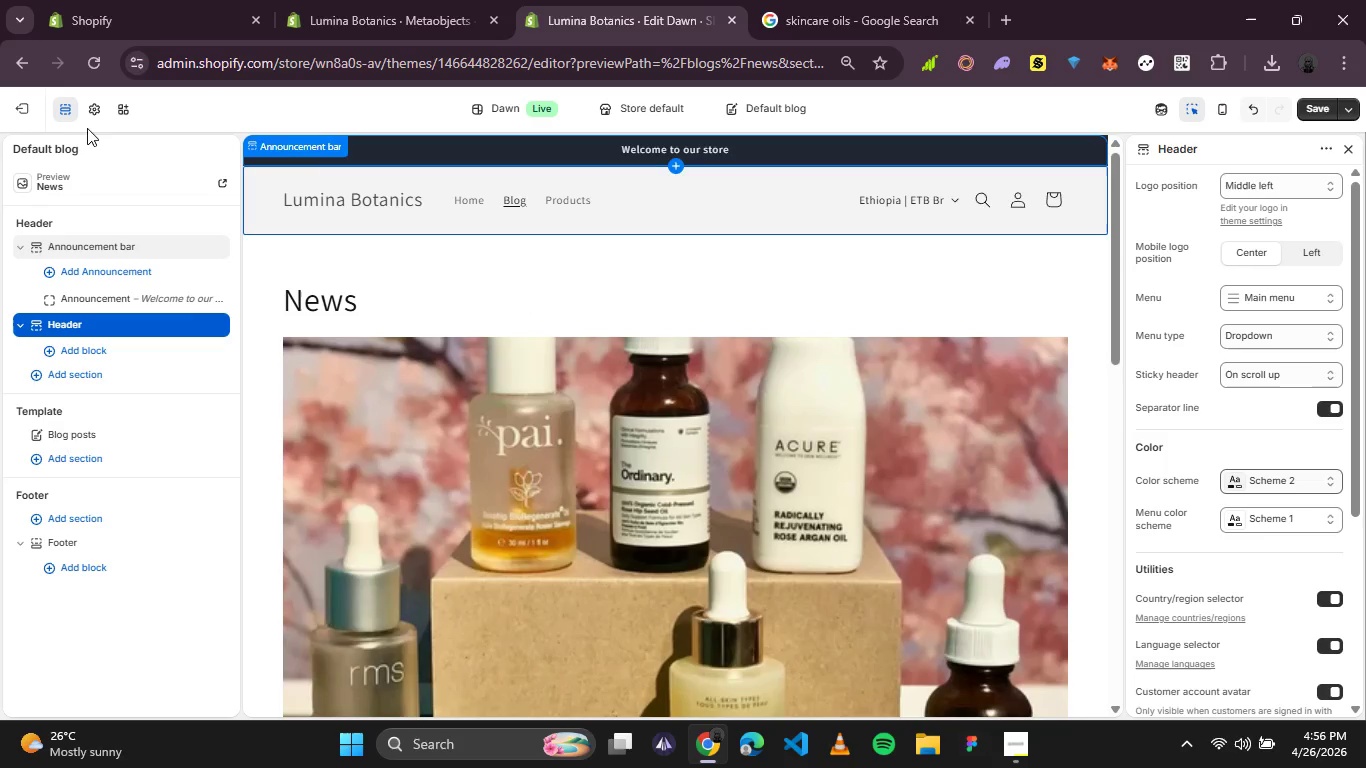 
left_click([28, 116])
 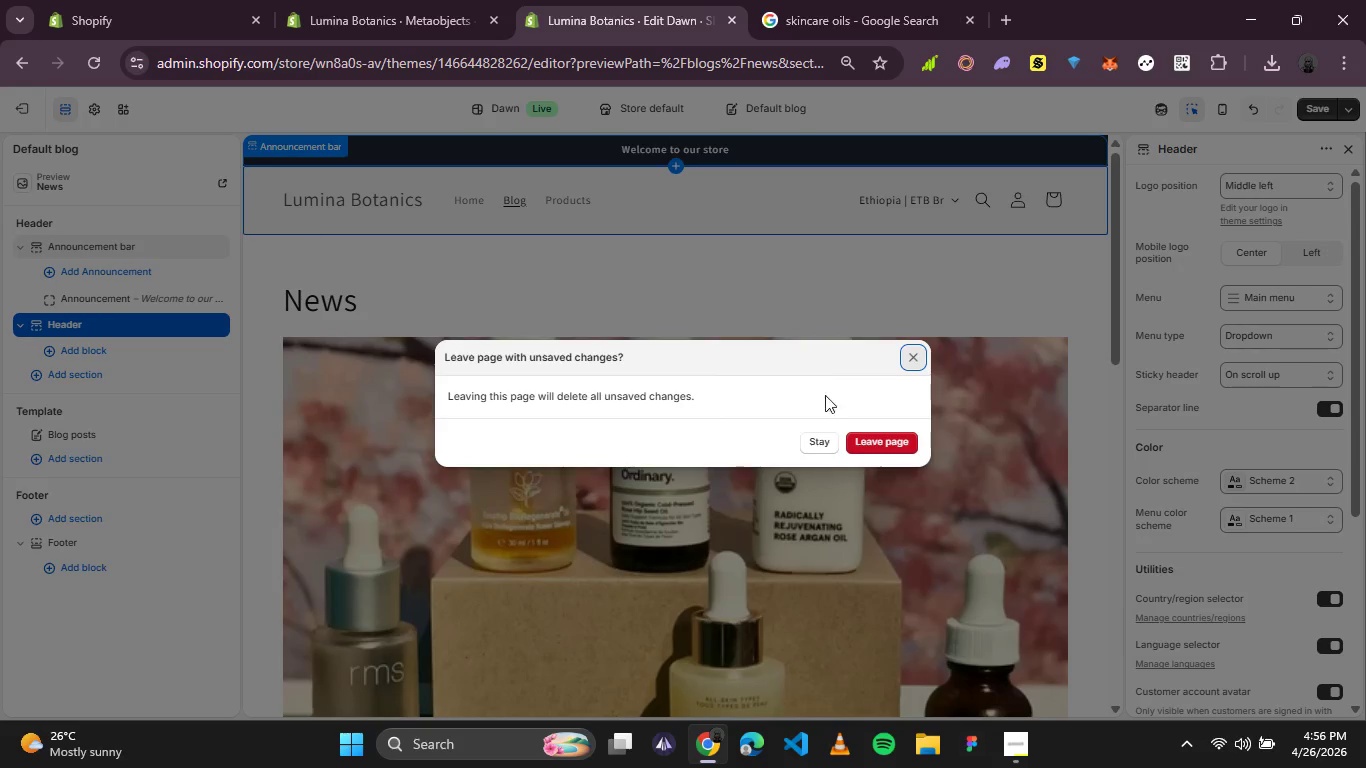 
left_click([823, 439])
 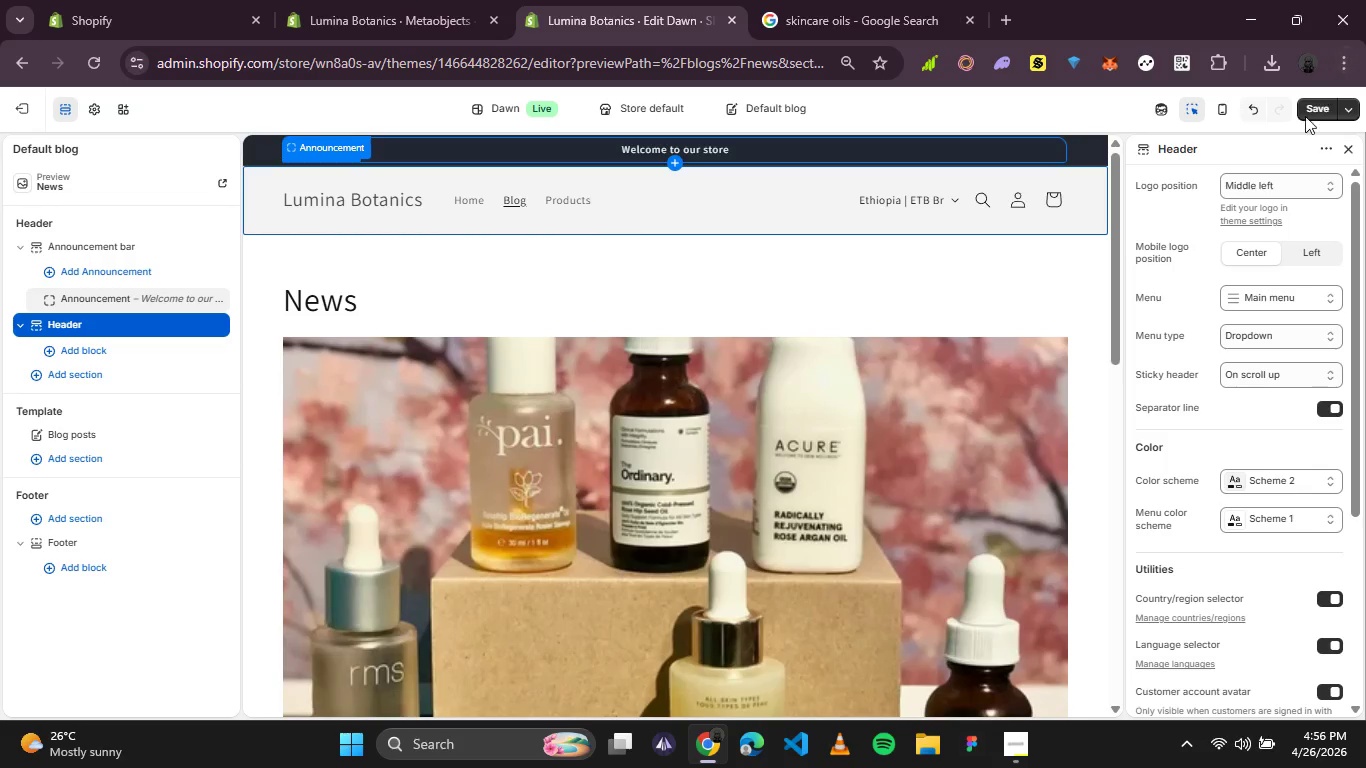 
left_click([1308, 113])
 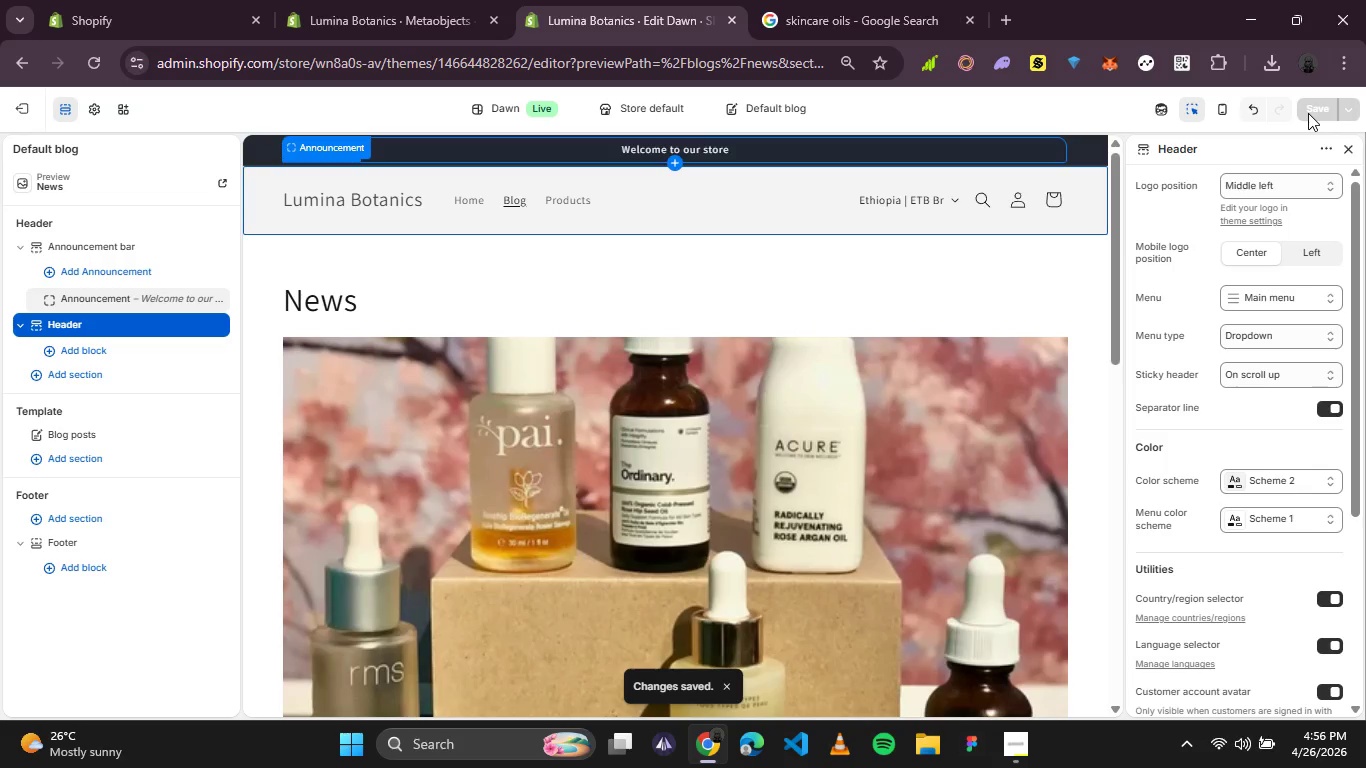 
wait(10.42)
 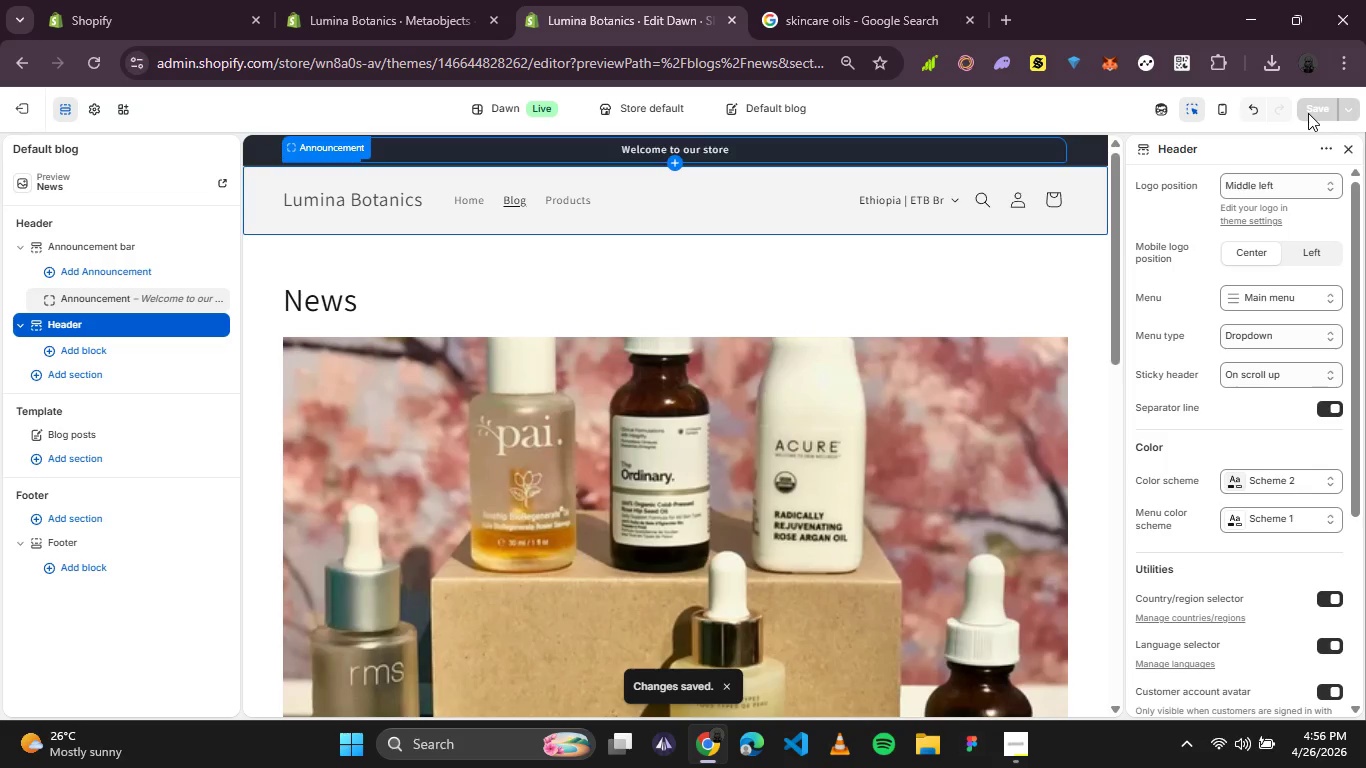 
left_click([396, 195])
 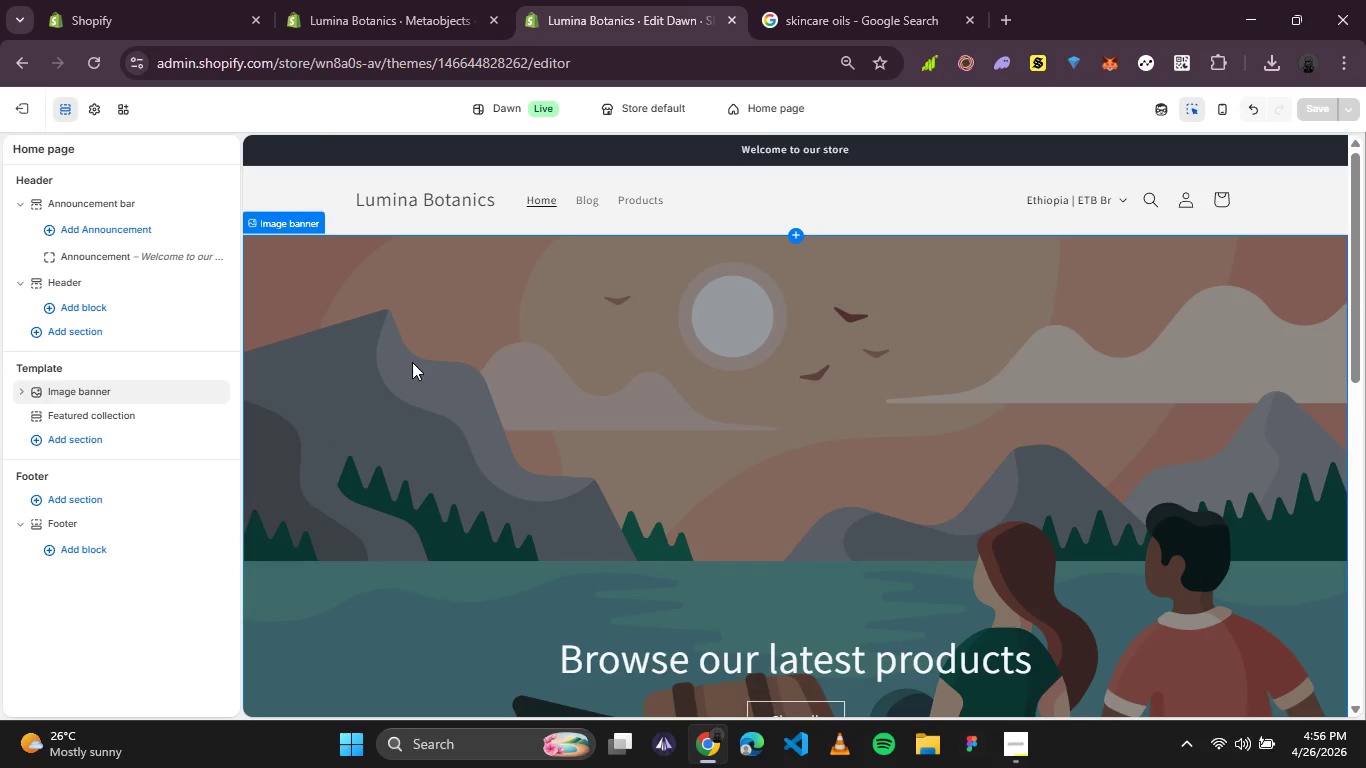 
scroll: coordinate [412, 362], scroll_direction: down, amount: 1.0
 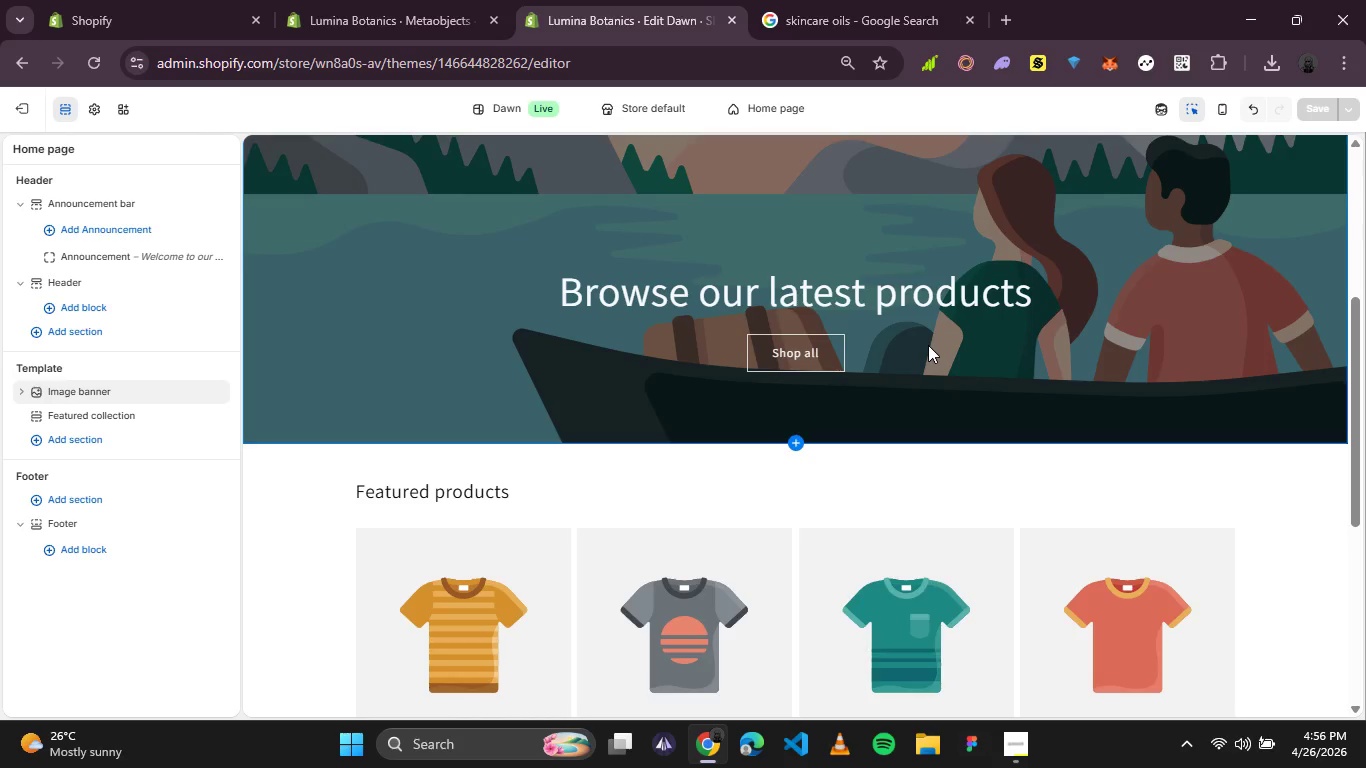 
wait(6.85)
 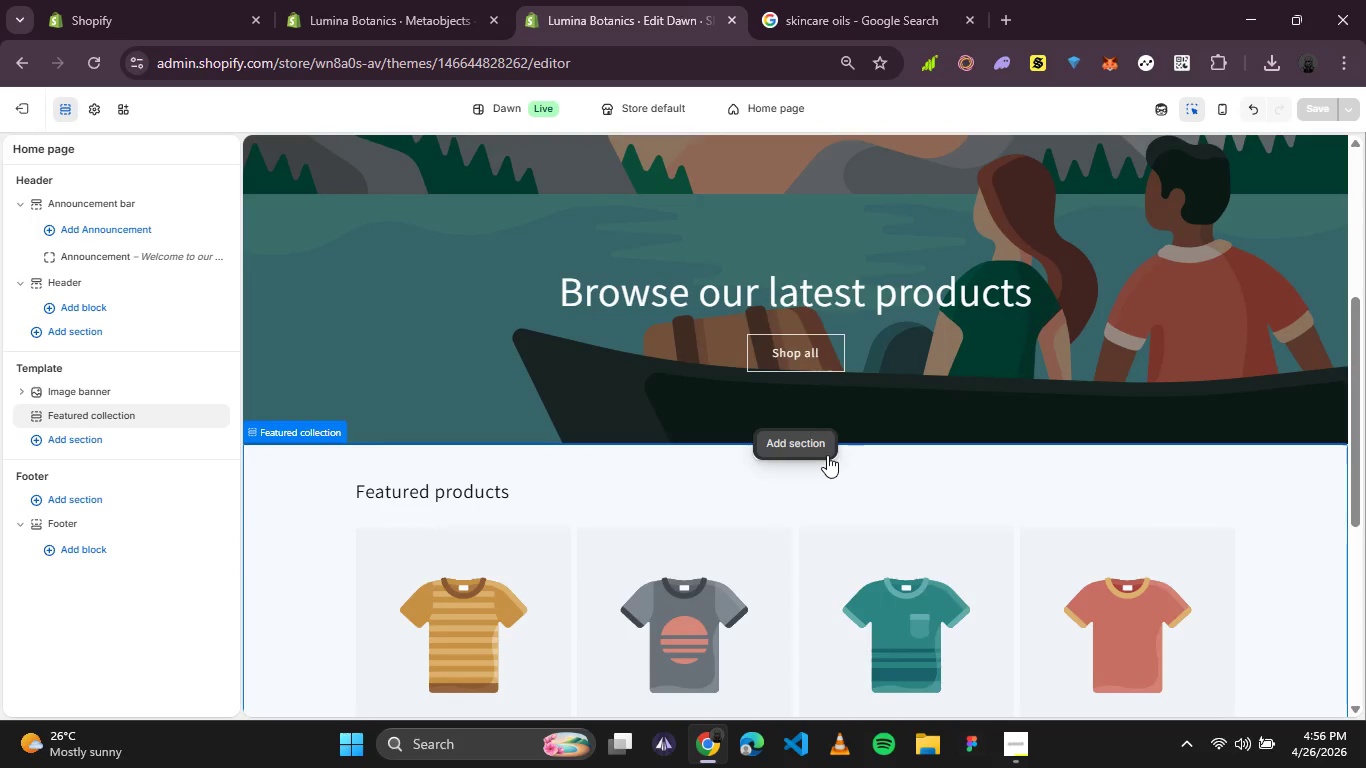 
left_click([797, 438])
 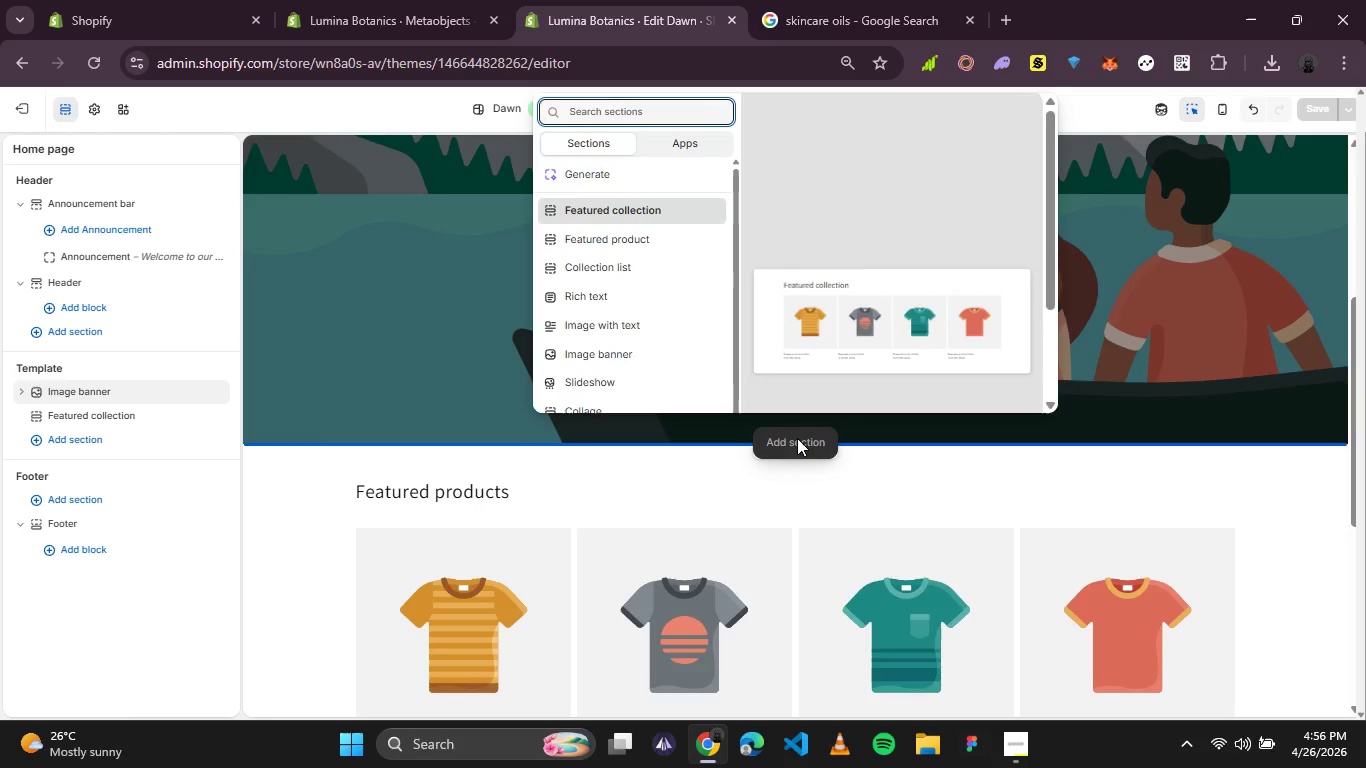 
scroll: coordinate [553, 272], scroll_direction: down, amount: 4.0
 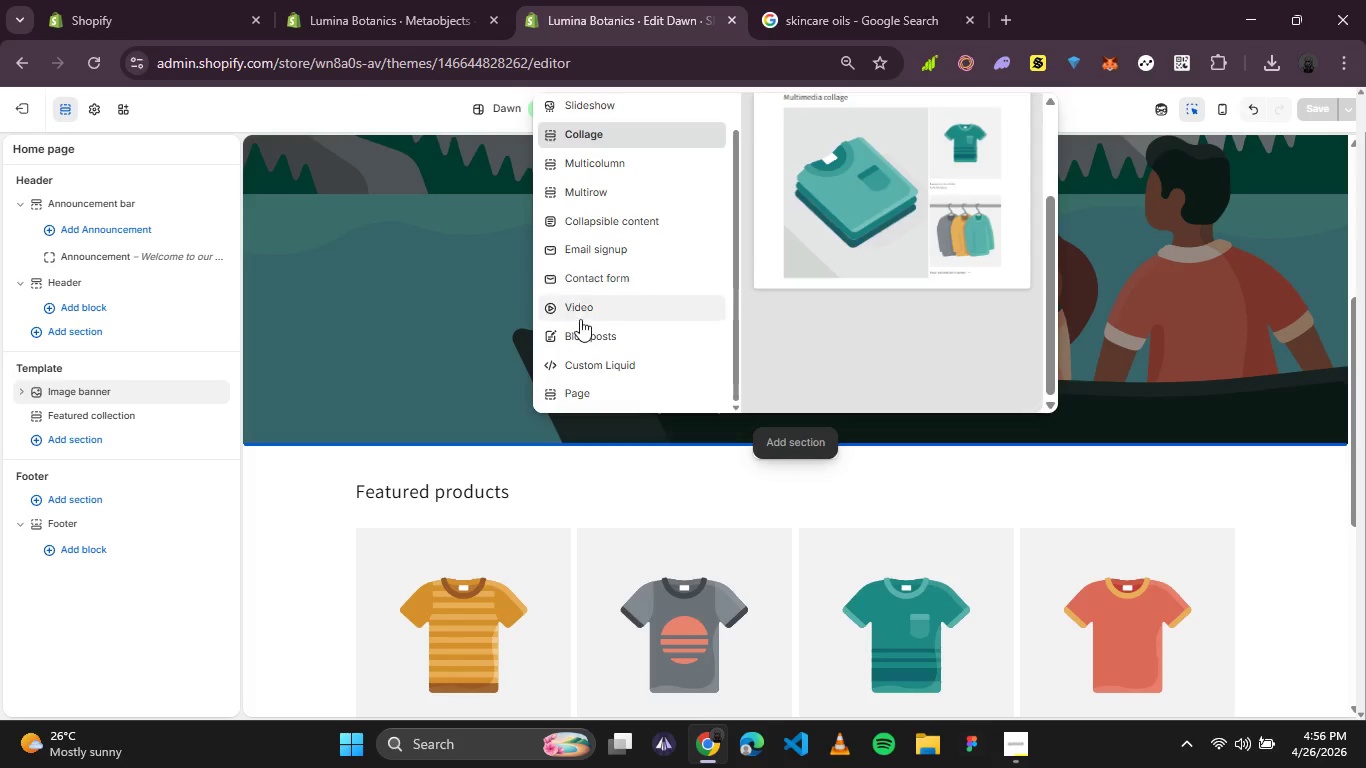 
scroll: coordinate [580, 319], scroll_direction: up, amount: 3.0
 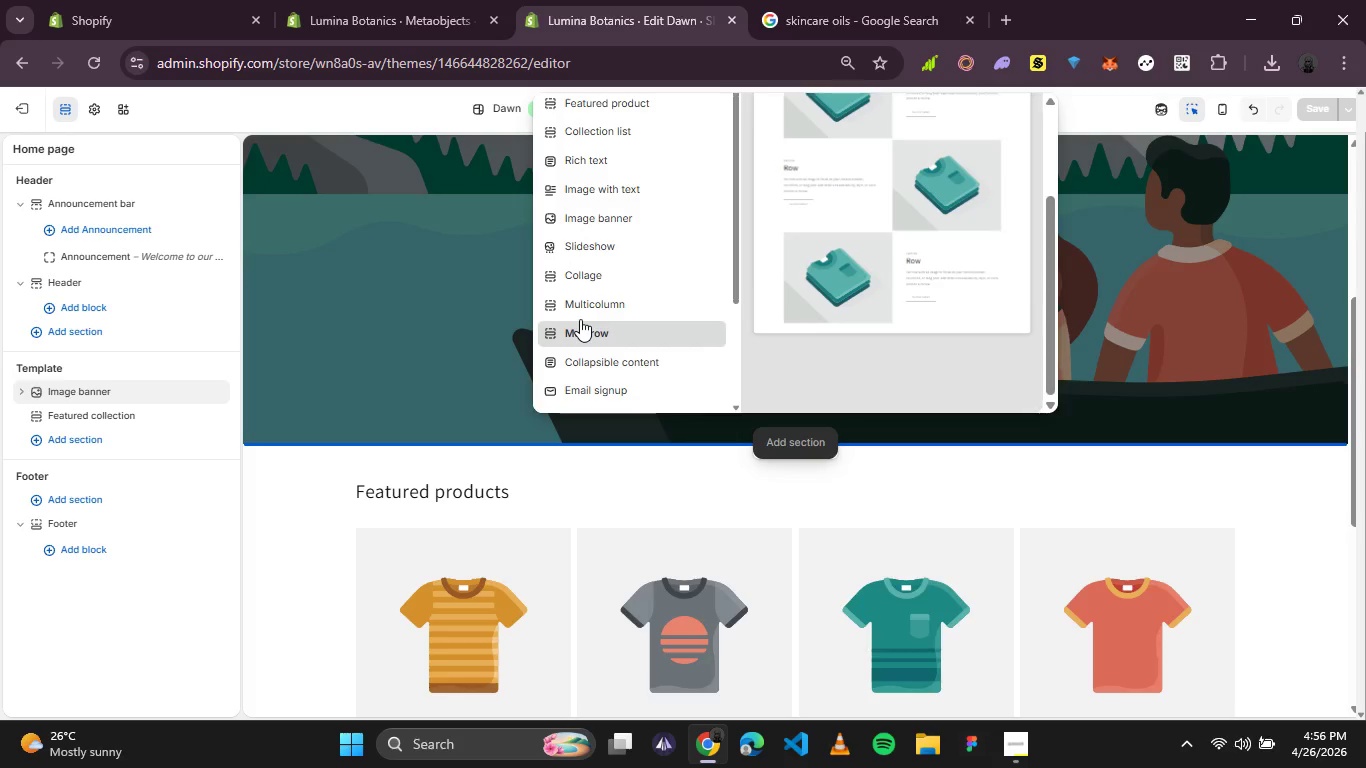 
wait(8.67)
 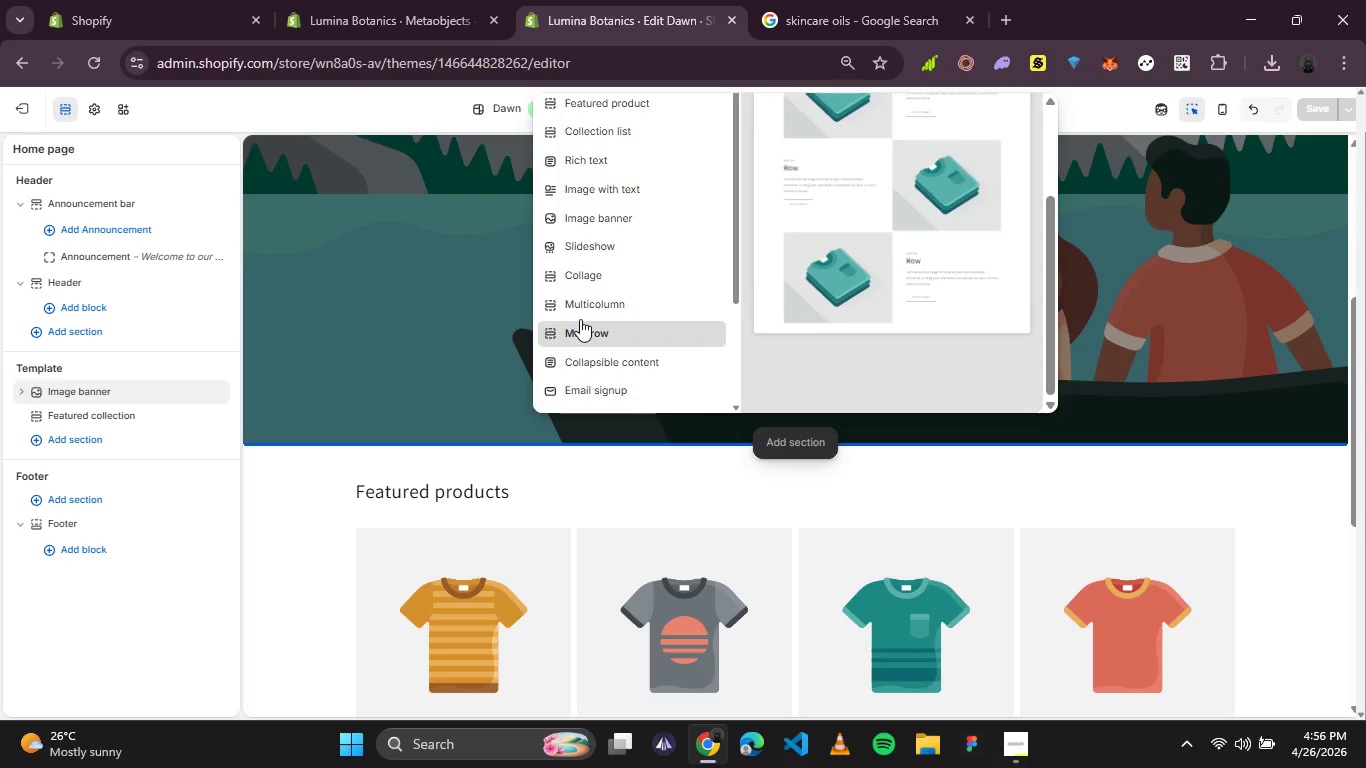 
left_click([1128, 341])
 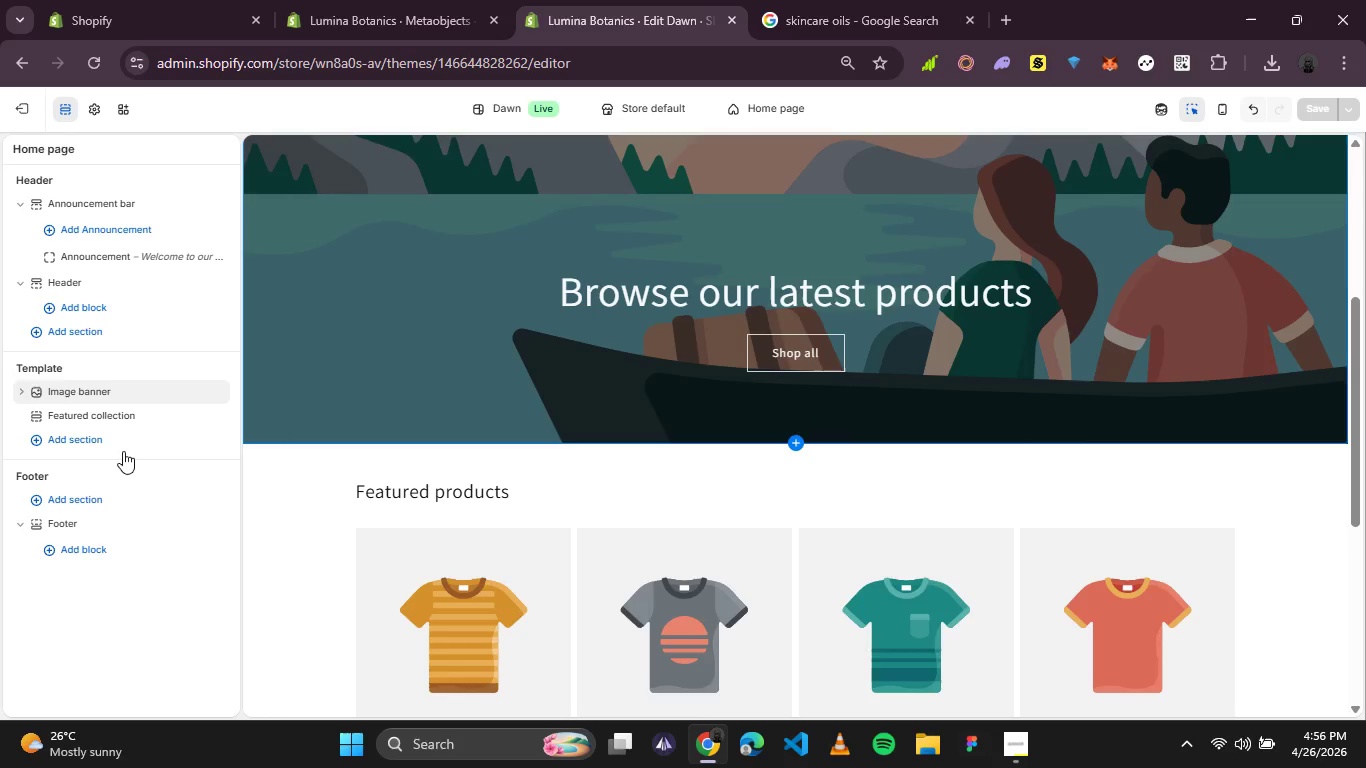 
left_click([85, 435])
 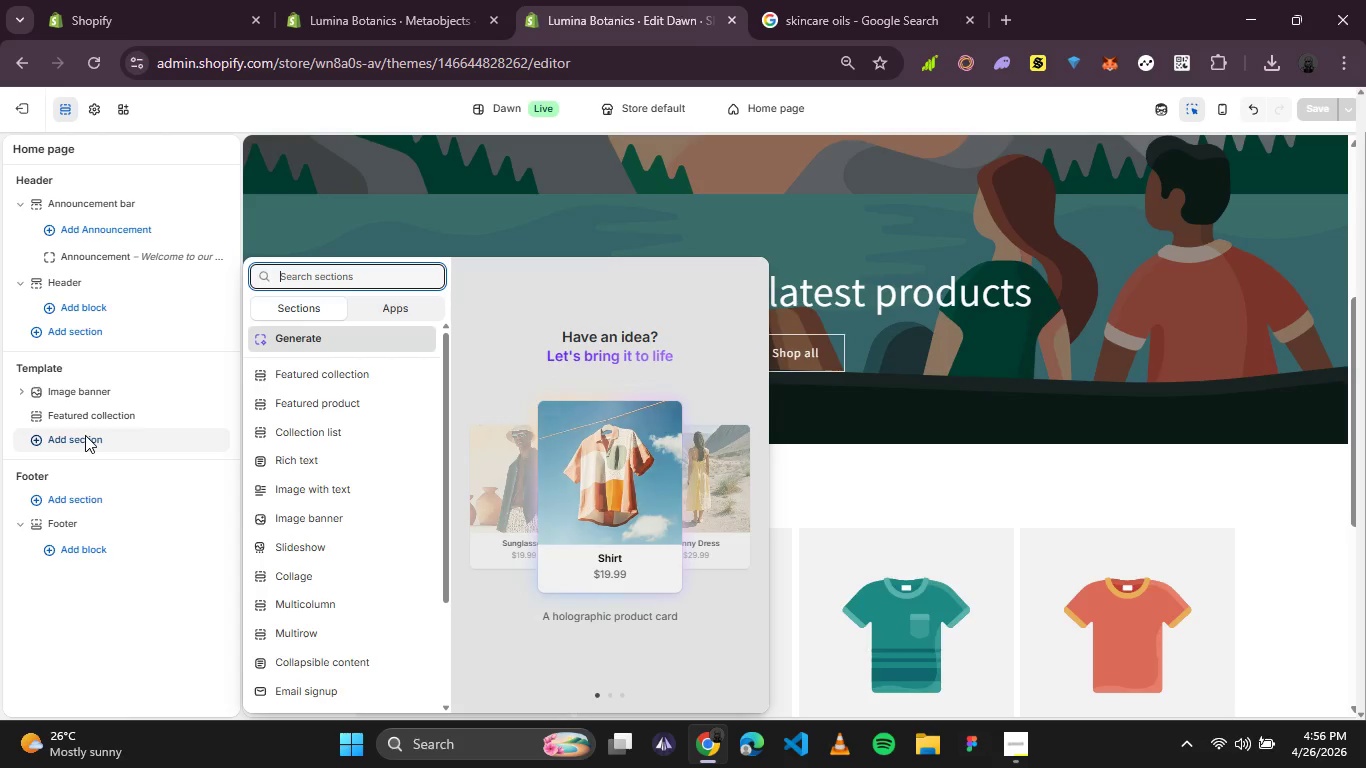 
mouse_move([618, 518])
 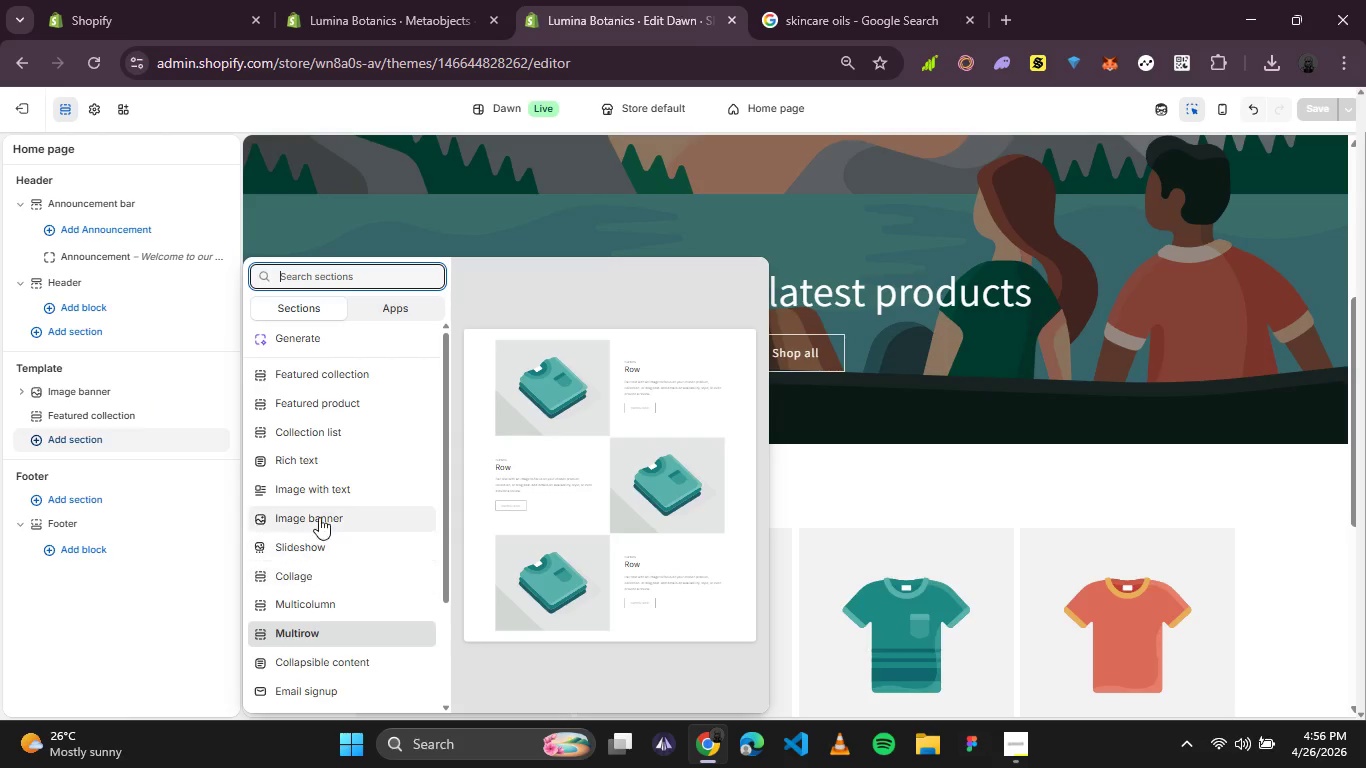 
scroll: coordinate [331, 489], scroll_direction: down, amount: 1.0
 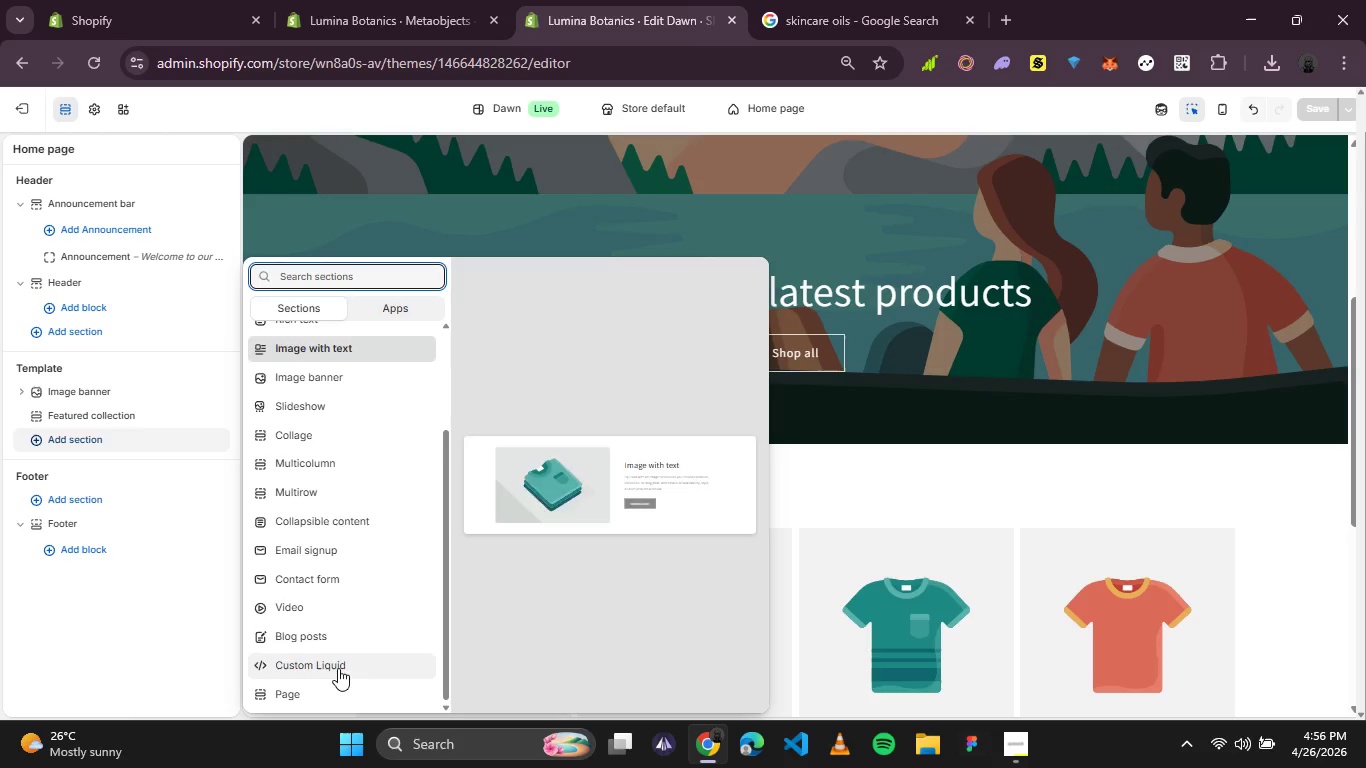 
left_click([339, 636])
 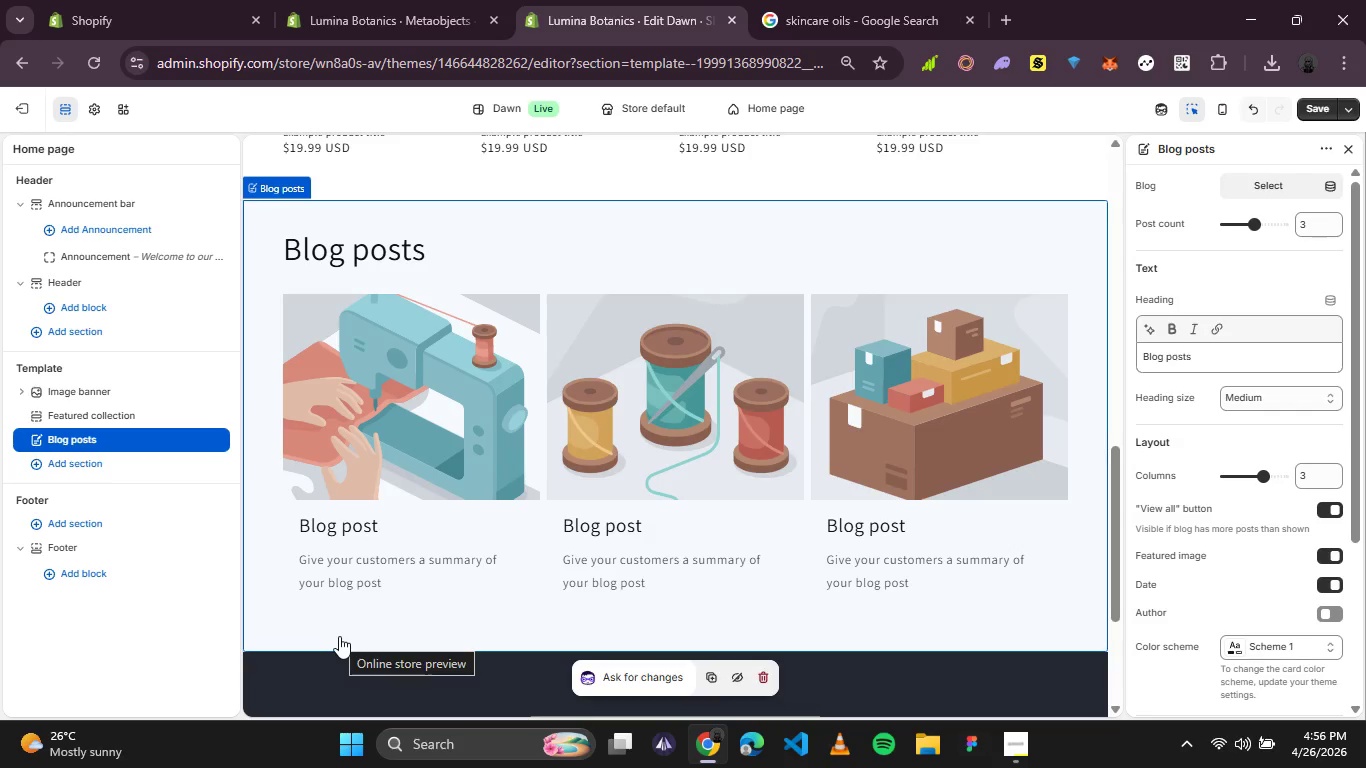 
wait(9.78)
 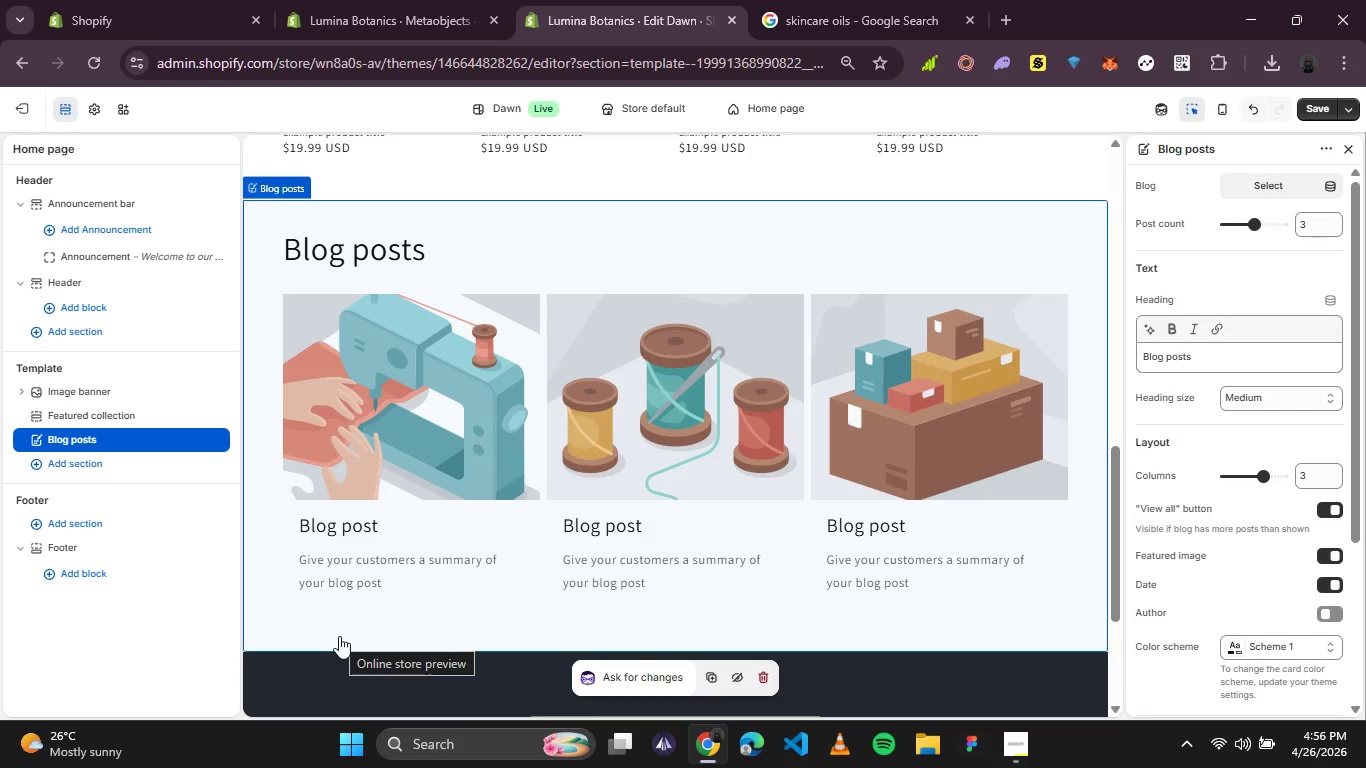 
left_click([320, 256])
 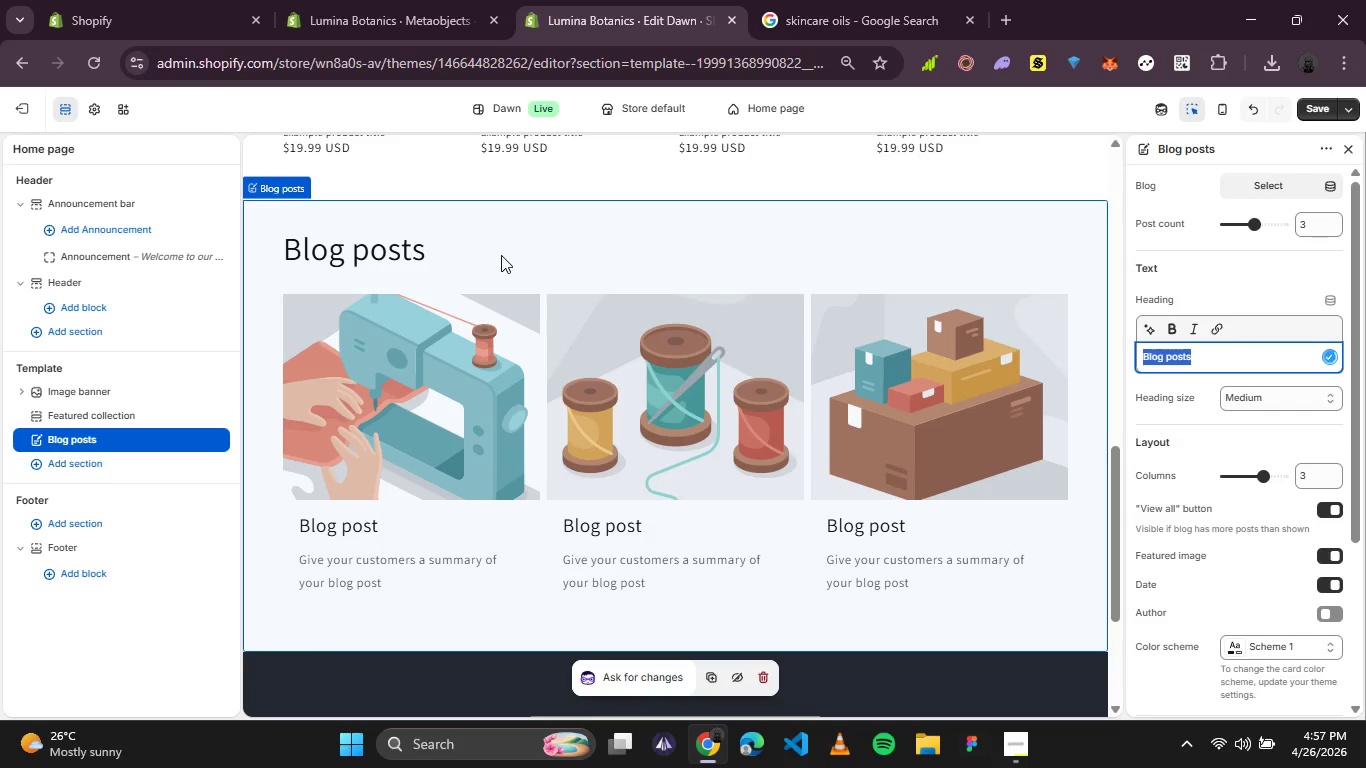 
type(Latest from the Blog)
 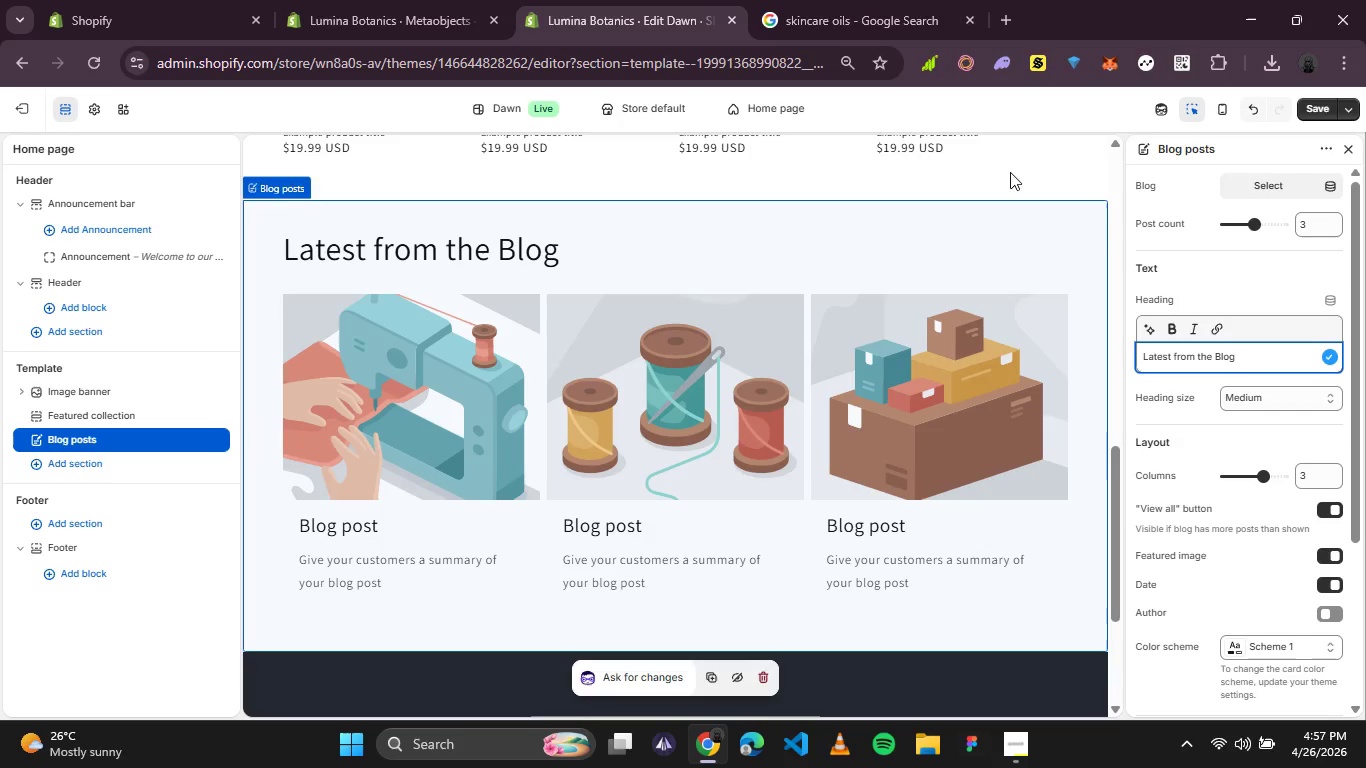 
left_click_drag(start_coordinate=[1250, 353], to_coordinate=[1076, 371])
 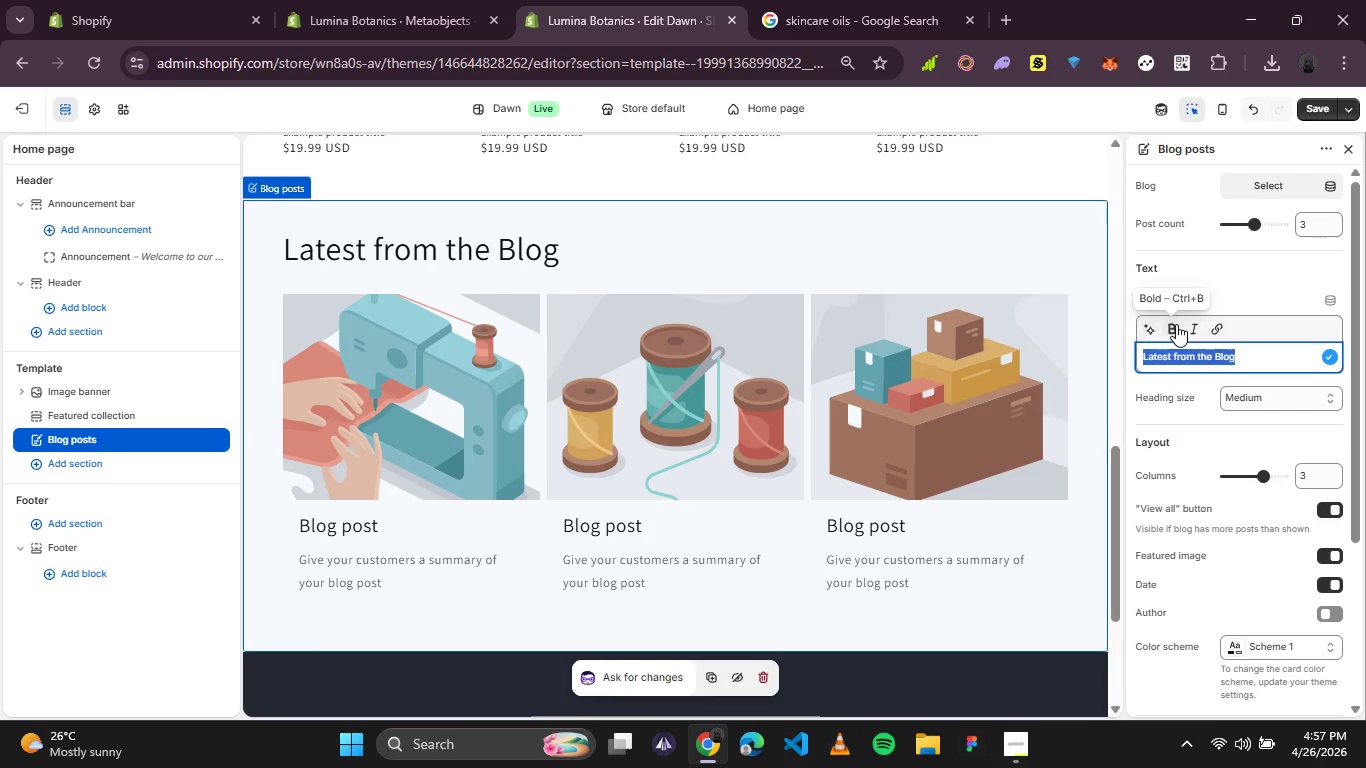 
left_click([1176, 324])
 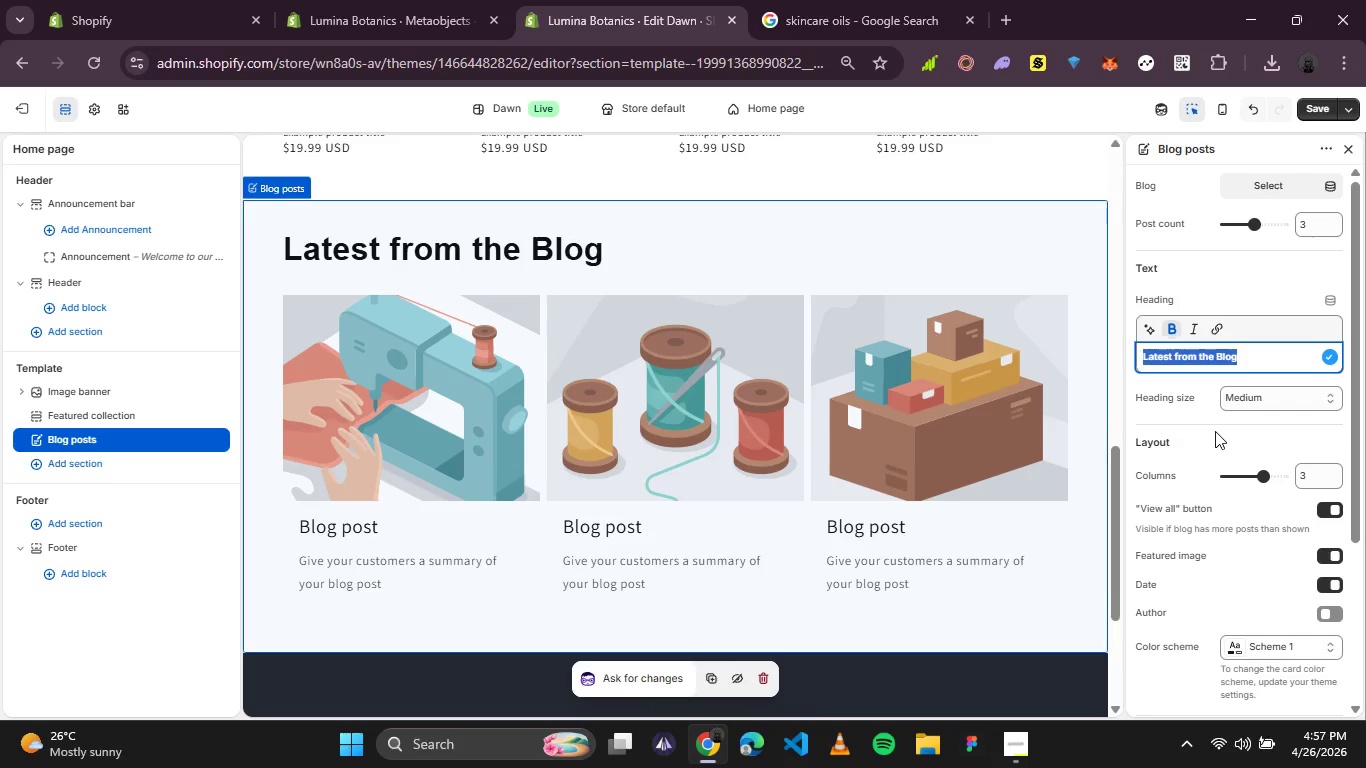 
left_click([1274, 396])
 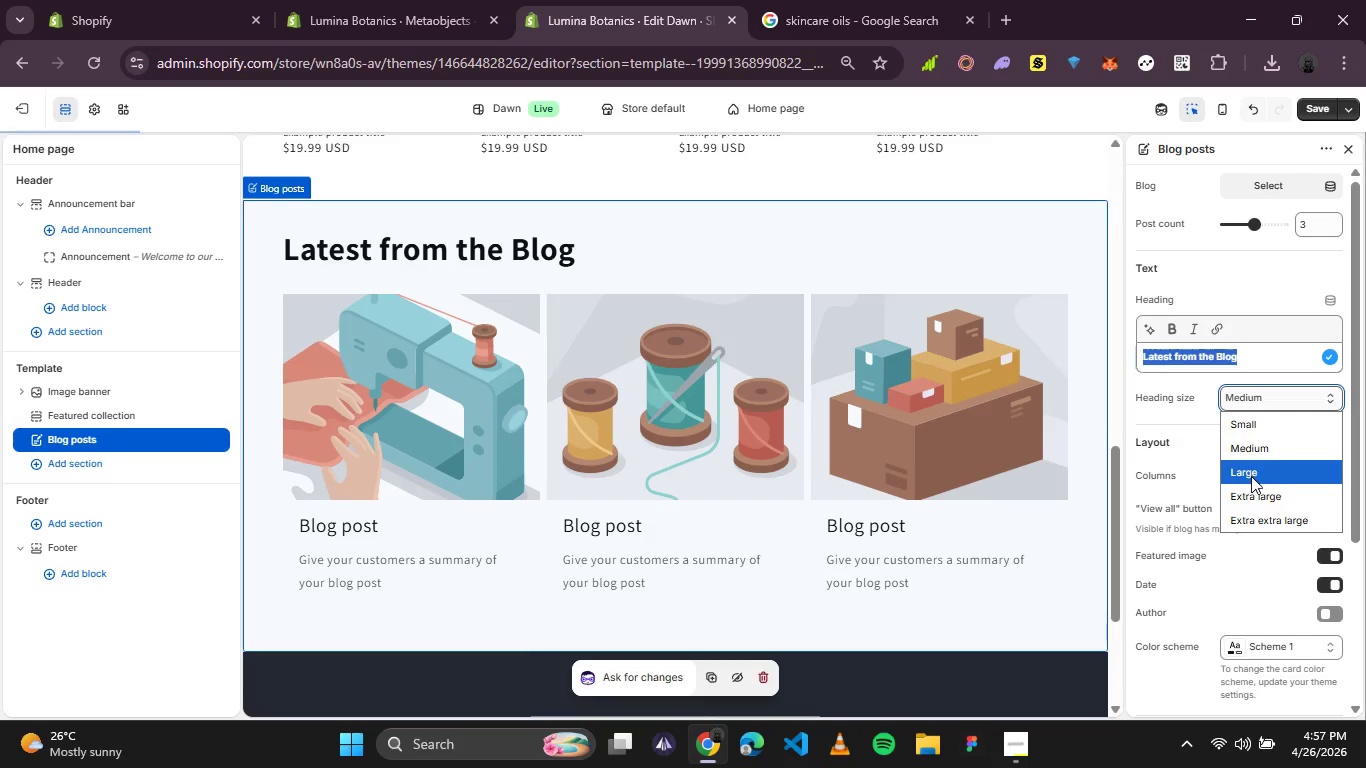 
left_click([1251, 476])
 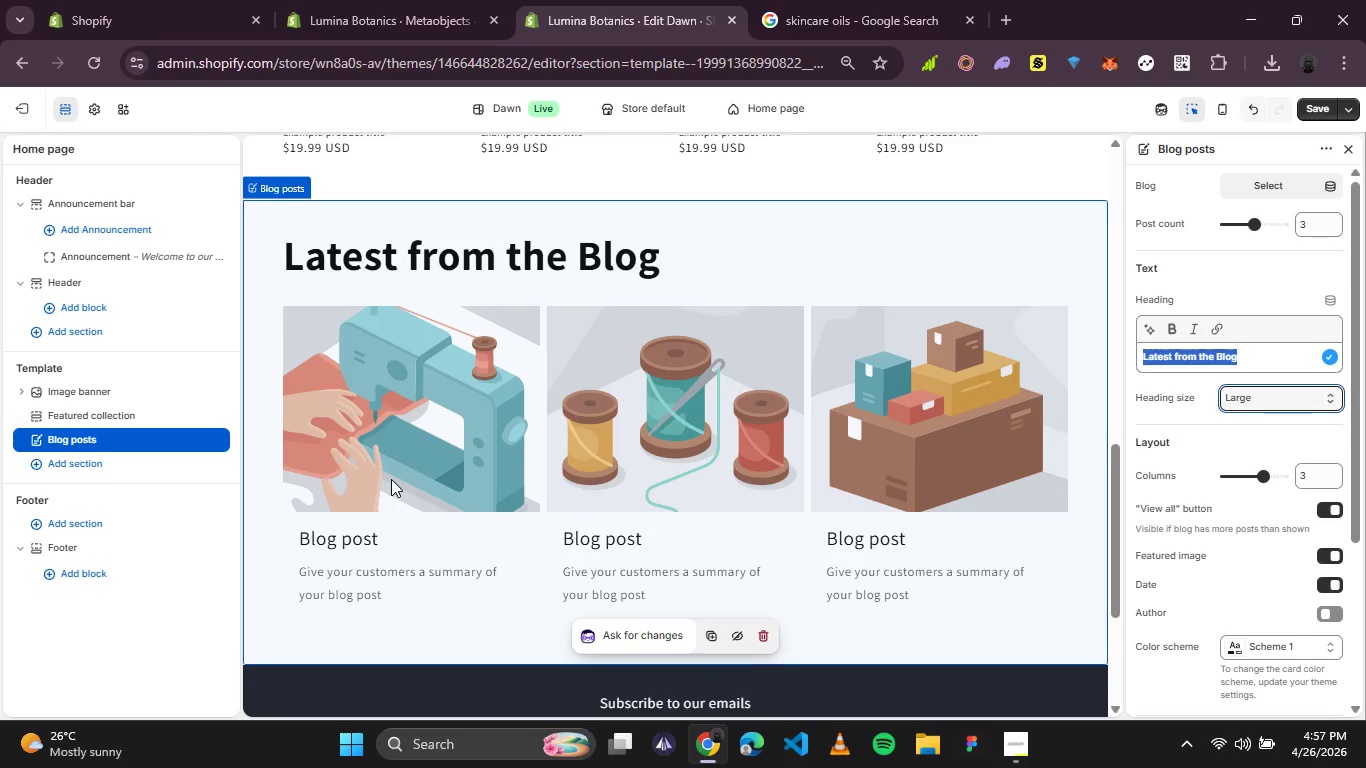 
wait(11.95)
 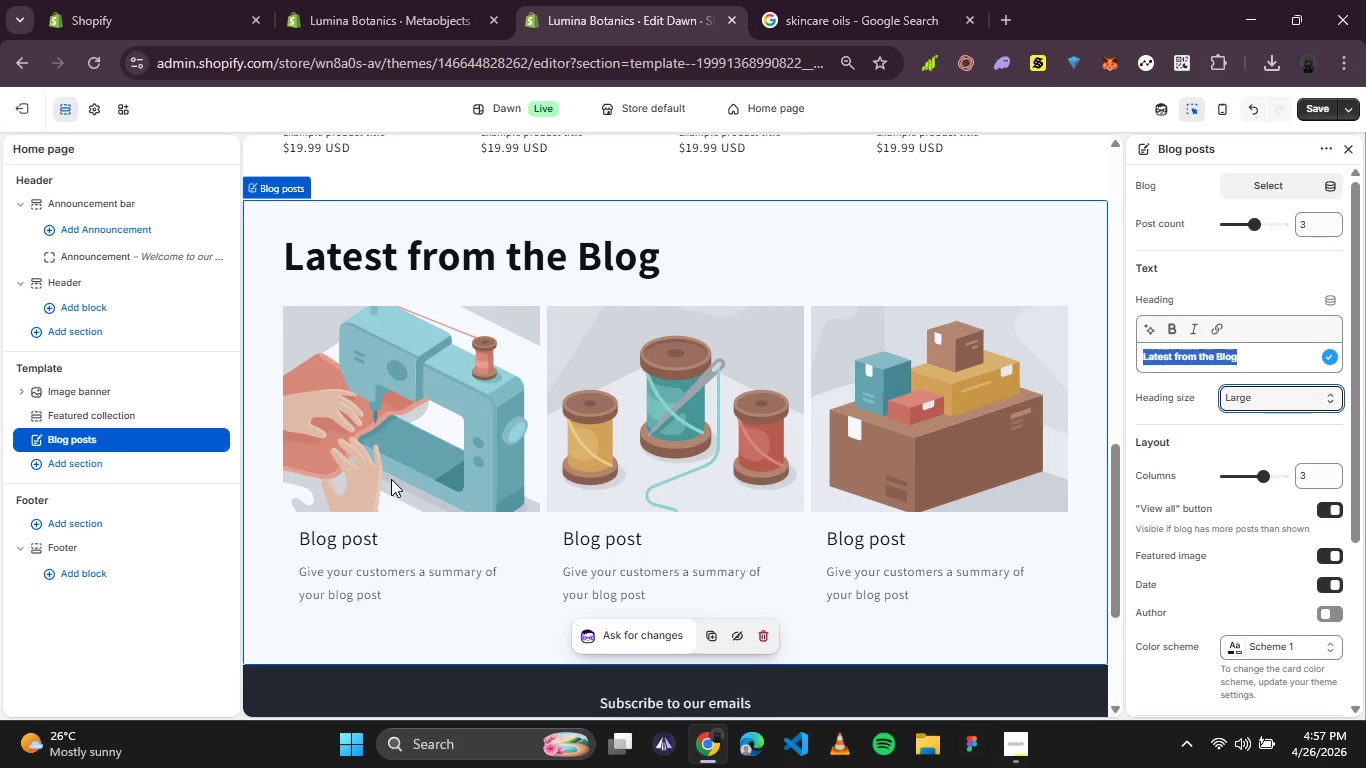 
left_click([391, 479])
 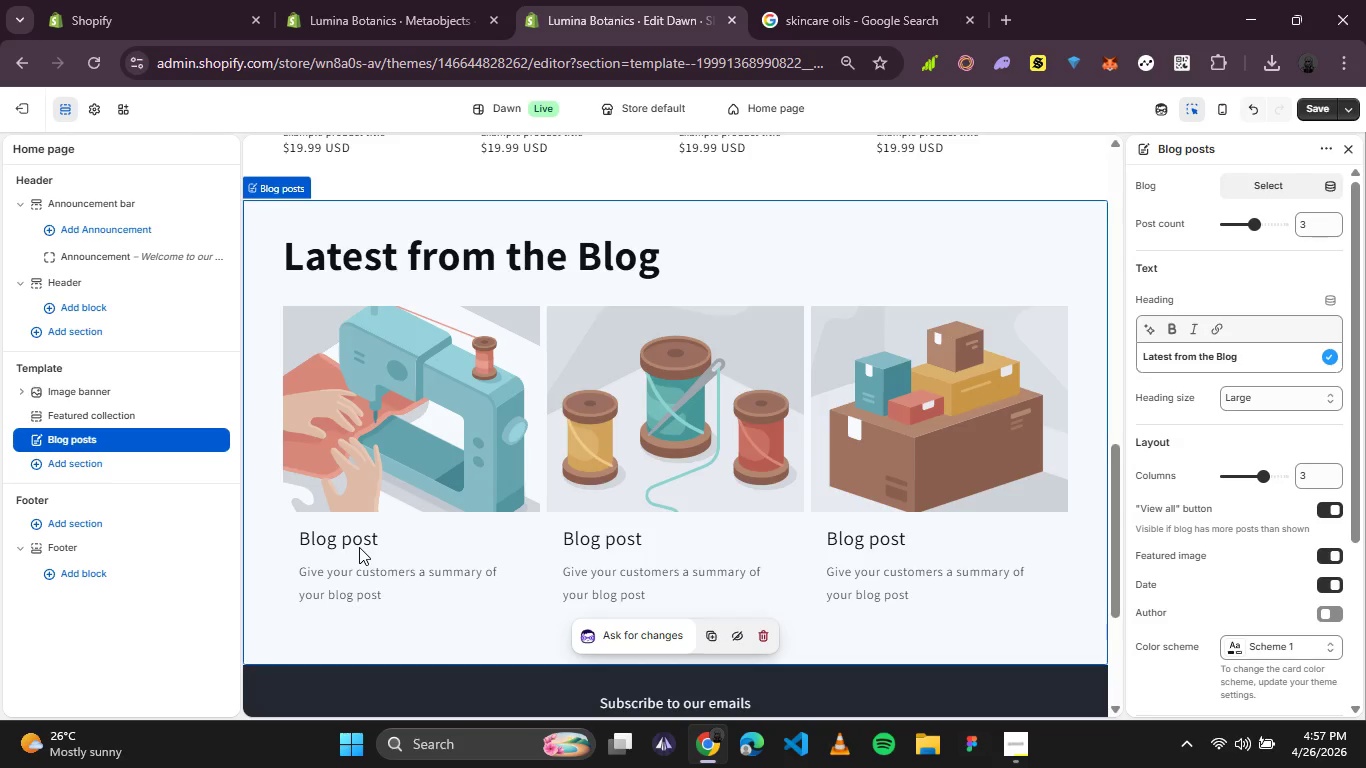 
left_click([359, 547])
 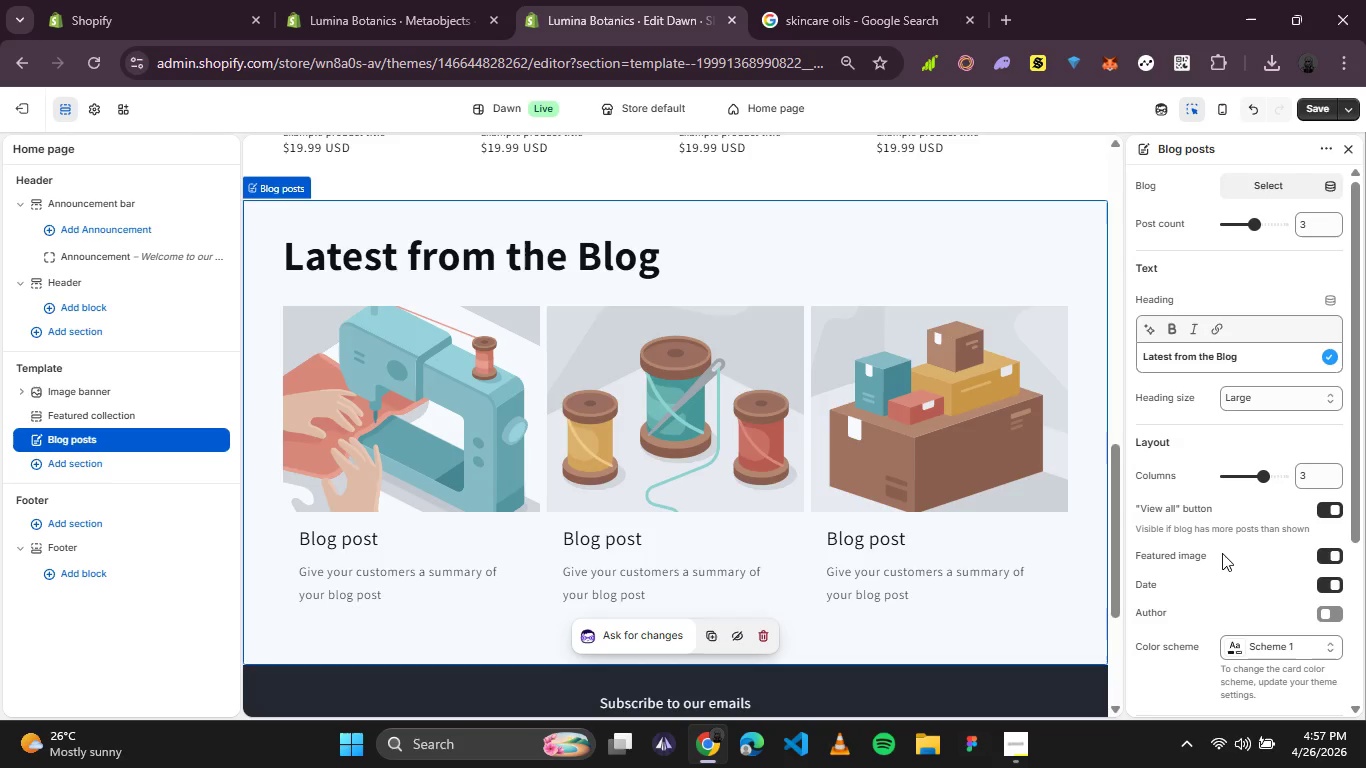 
wait(6.81)
 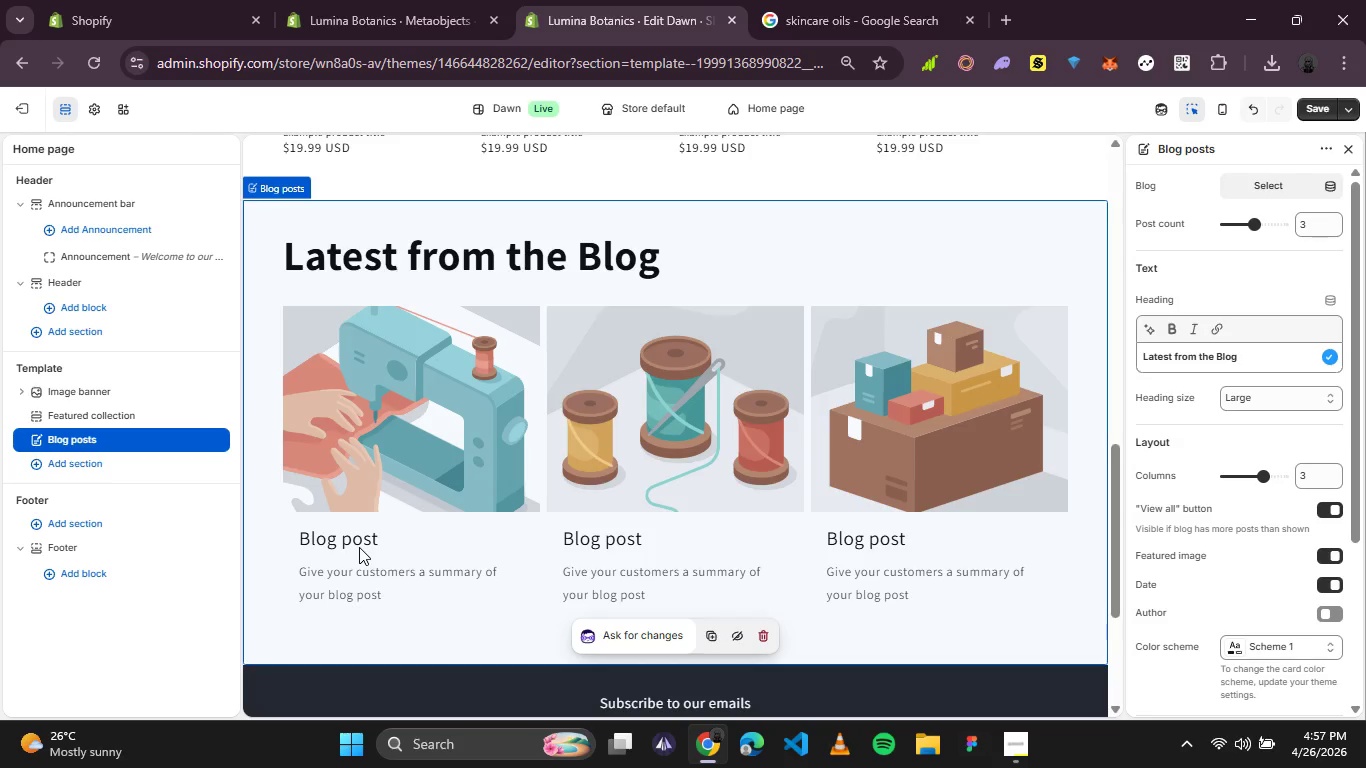 
double_click([1319, 615])
 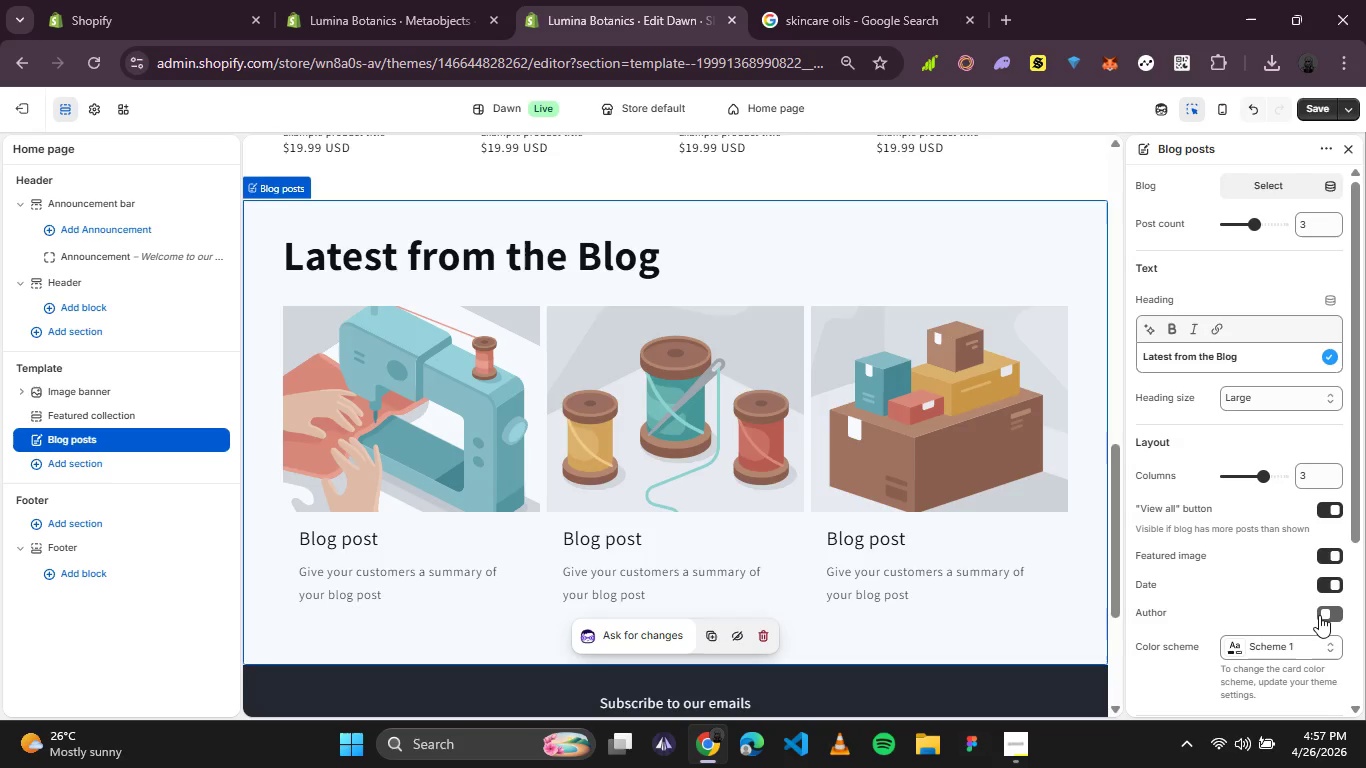 
wait(15.09)
 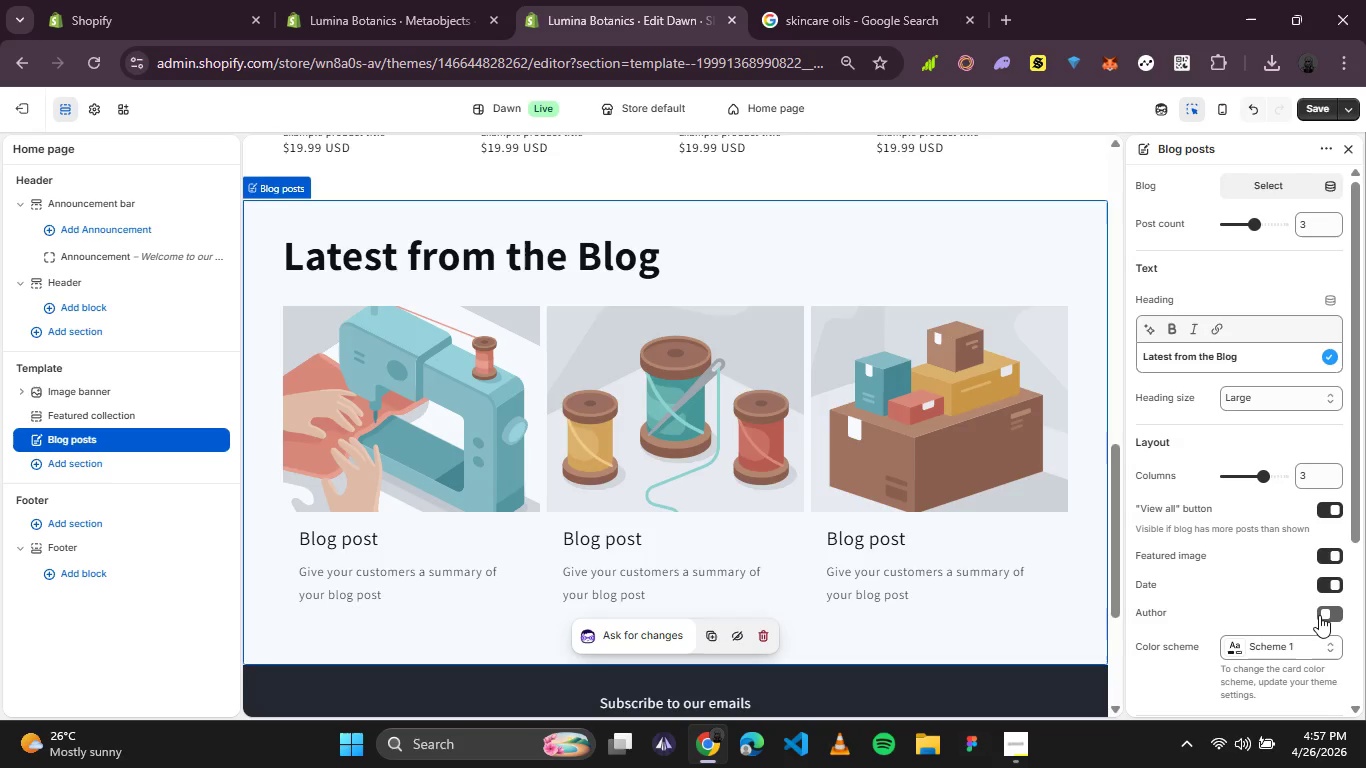 
scroll: coordinate [1176, 513], scroll_direction: down, amount: 1.0
 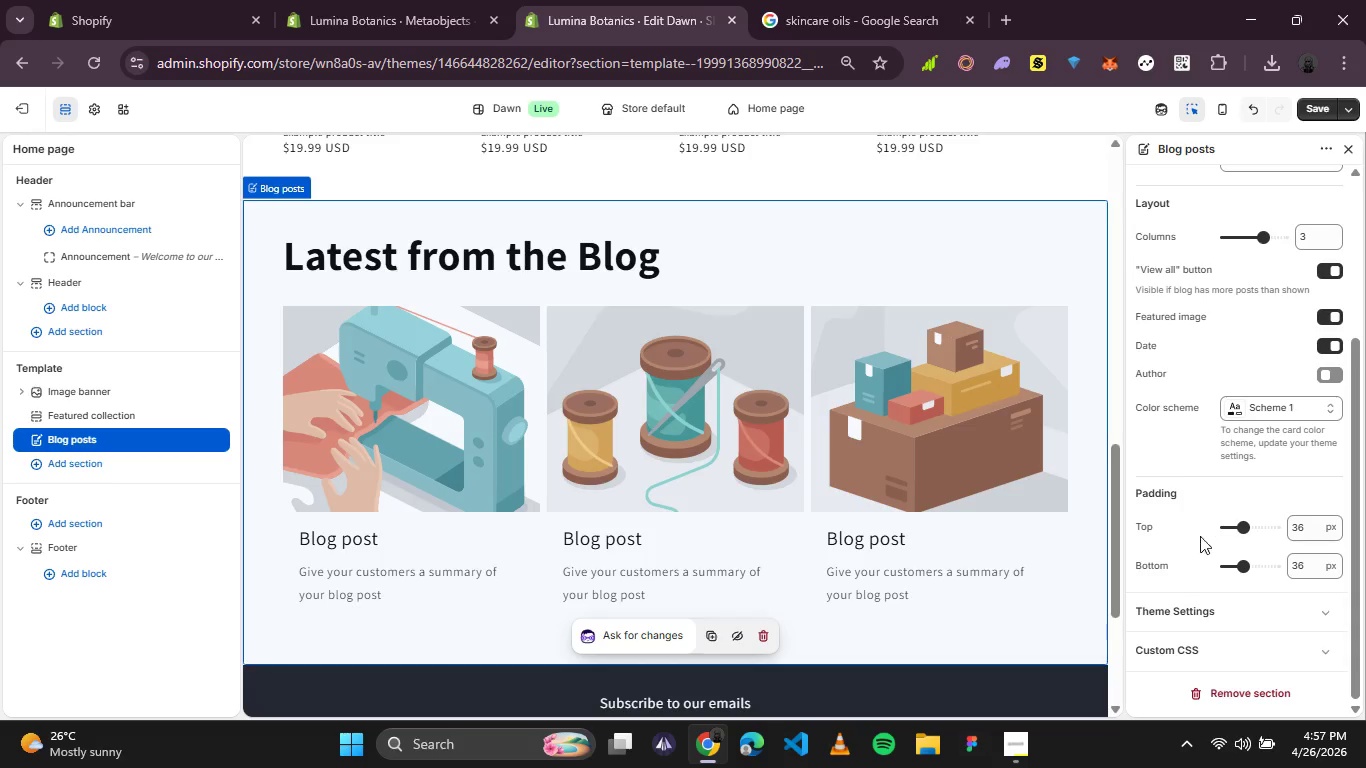 
double_click([1324, 408])
 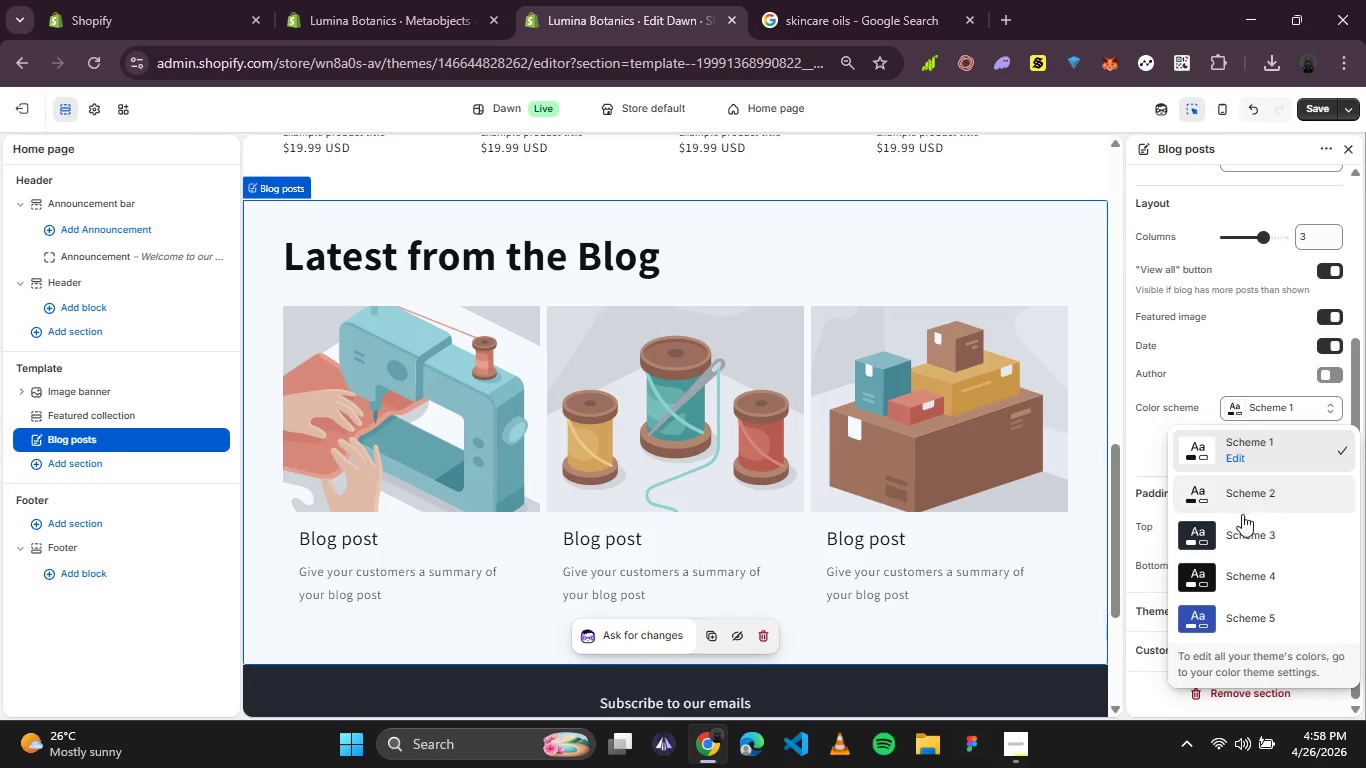 
left_click([1249, 488])
 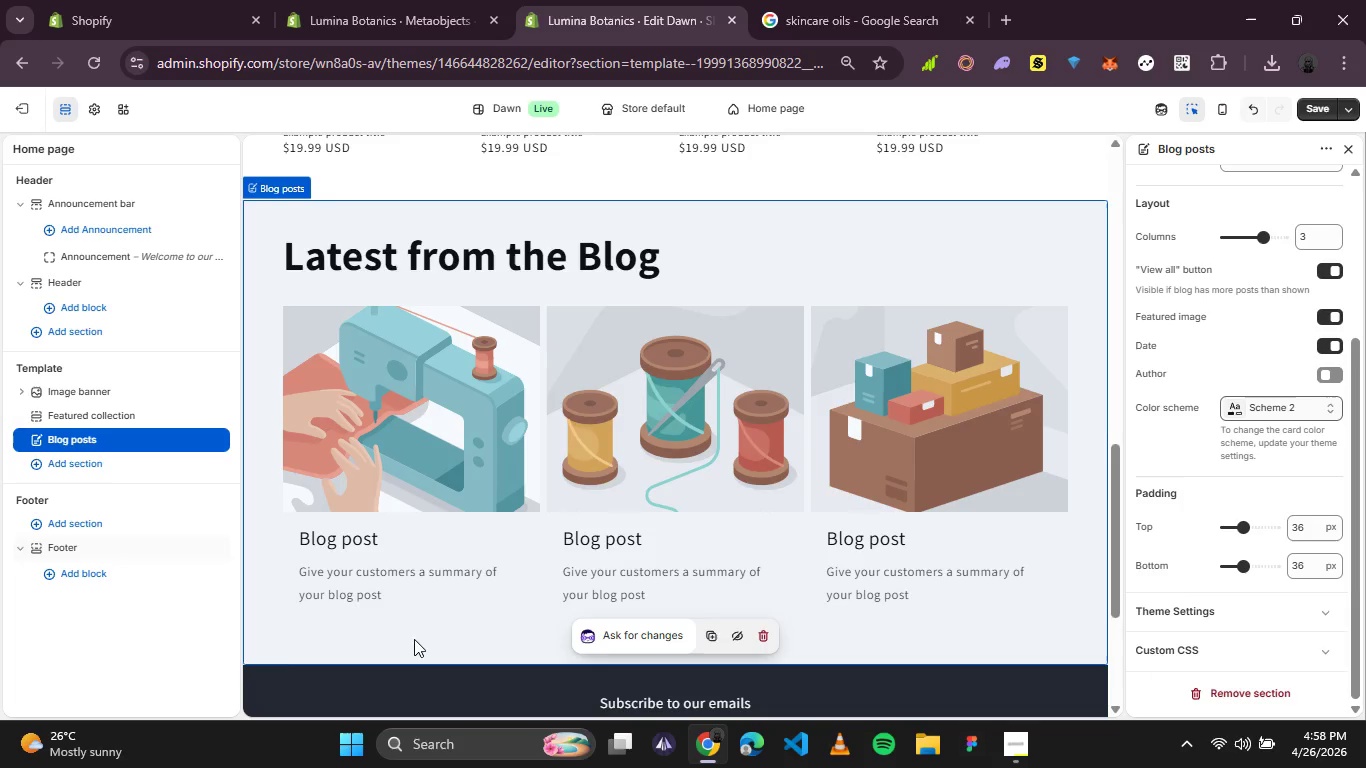 
scroll: coordinate [808, 468], scroll_direction: down, amount: 1.0
 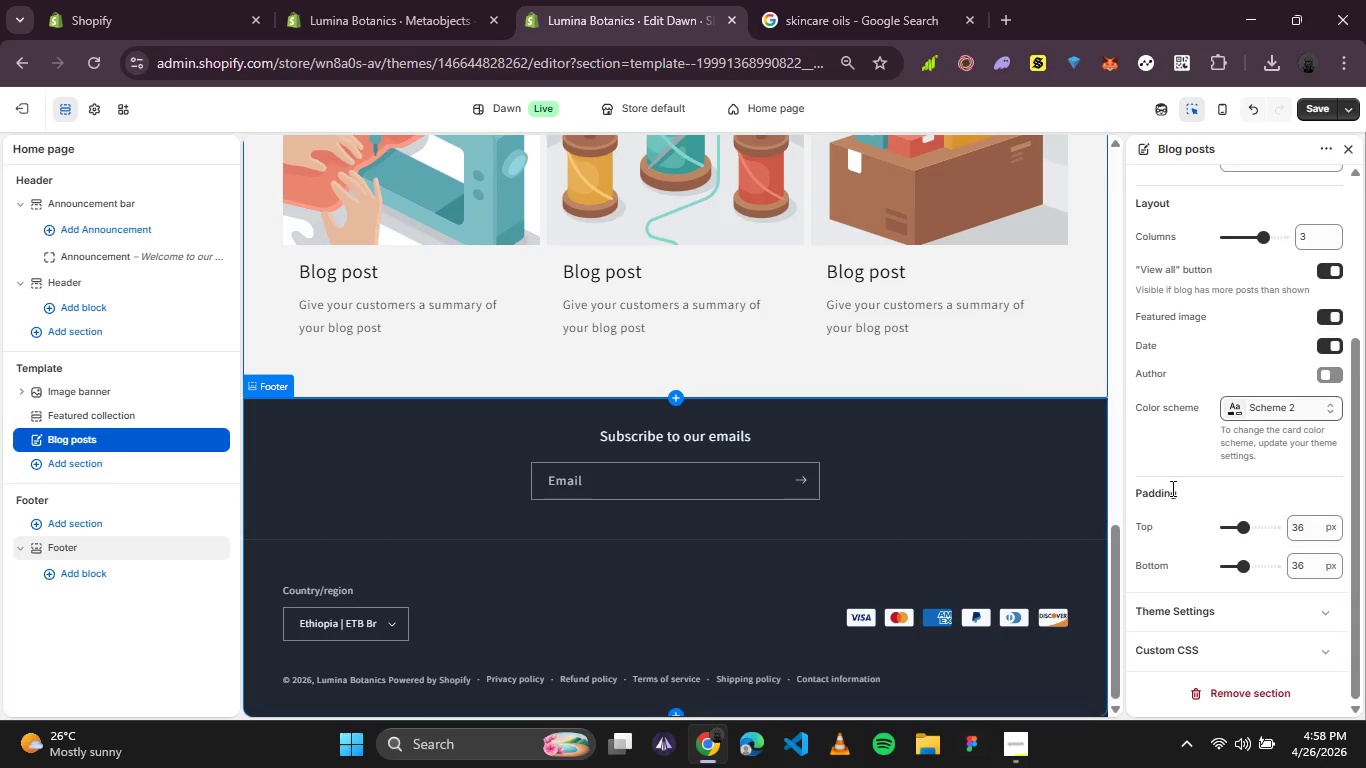 
scroll: coordinate [1192, 284], scroll_direction: up, amount: 3.0
 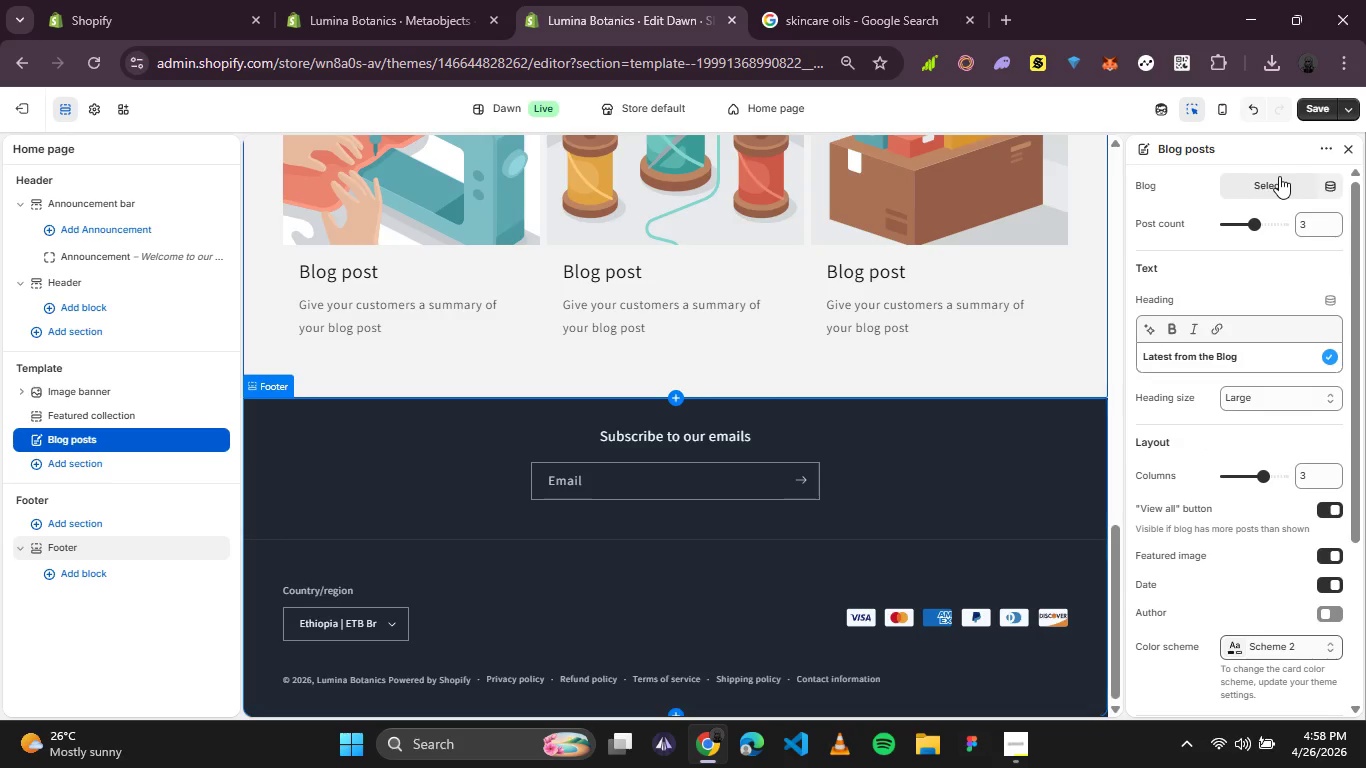 
left_click([1278, 179])
 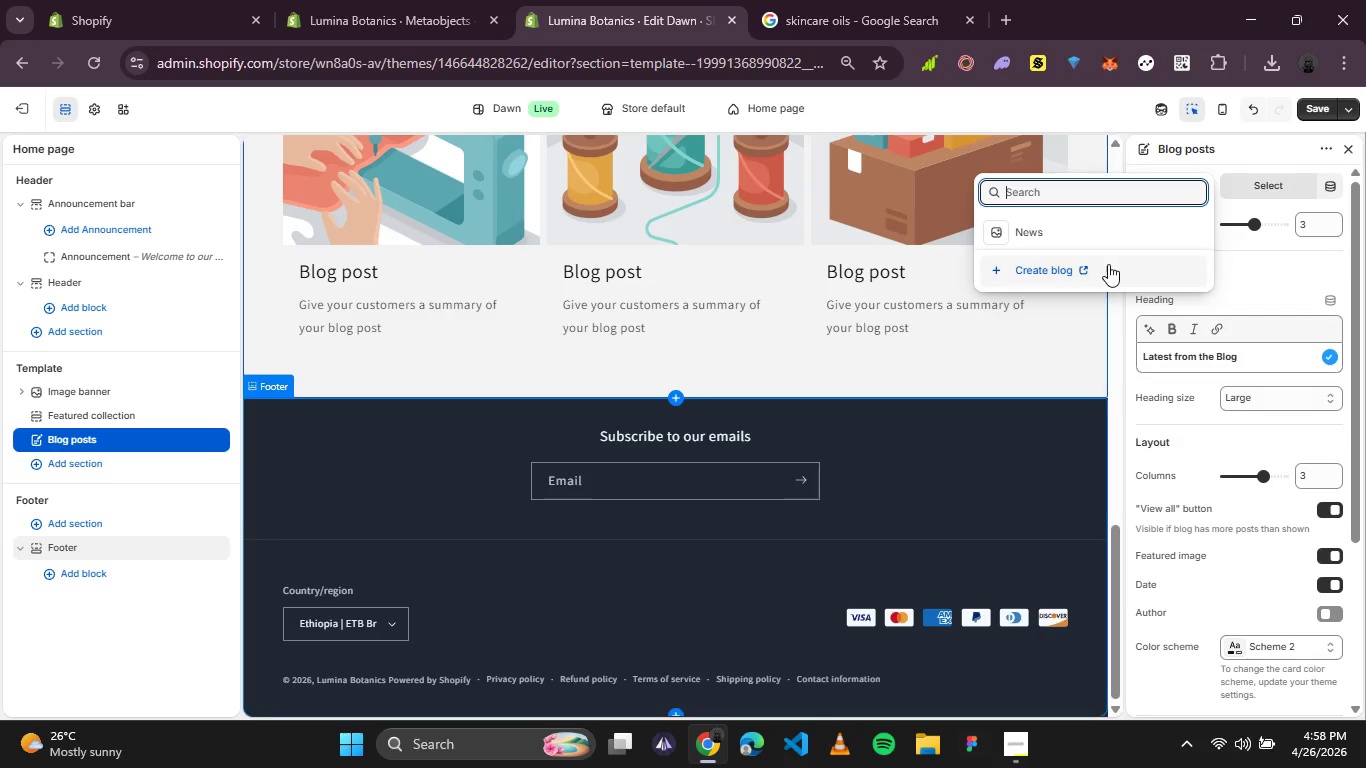 
left_click([1062, 238])
 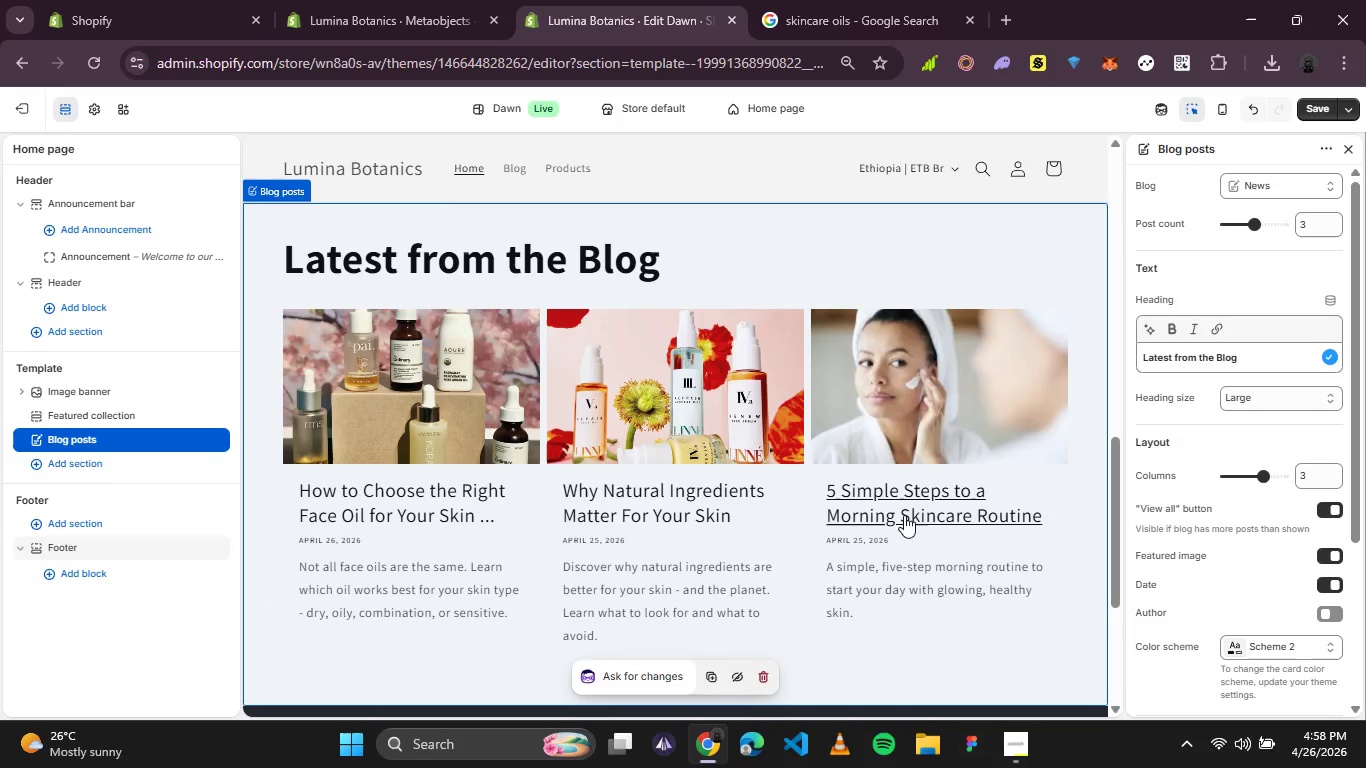 
scroll: coordinate [882, 525], scroll_direction: down, amount: 2.0
 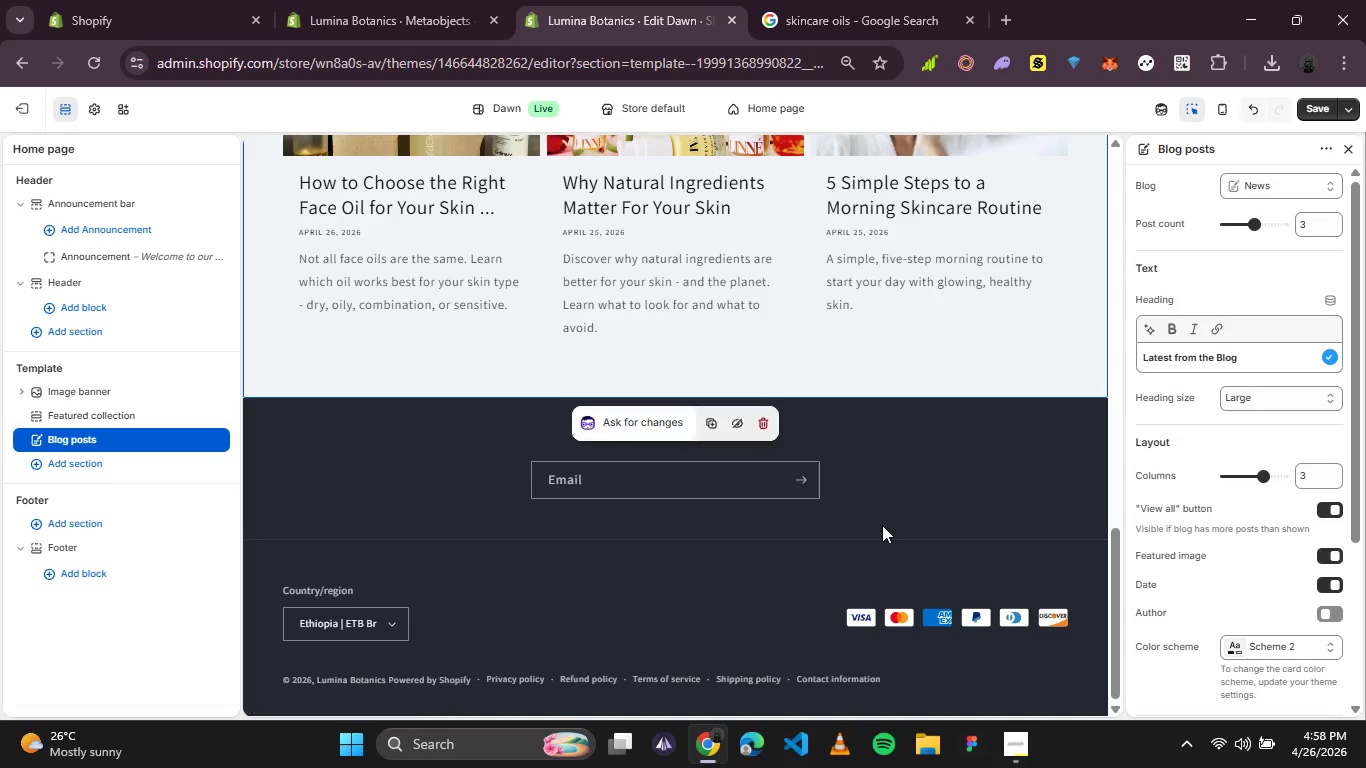 
scroll: coordinate [882, 525], scroll_direction: up, amount: 1.0
 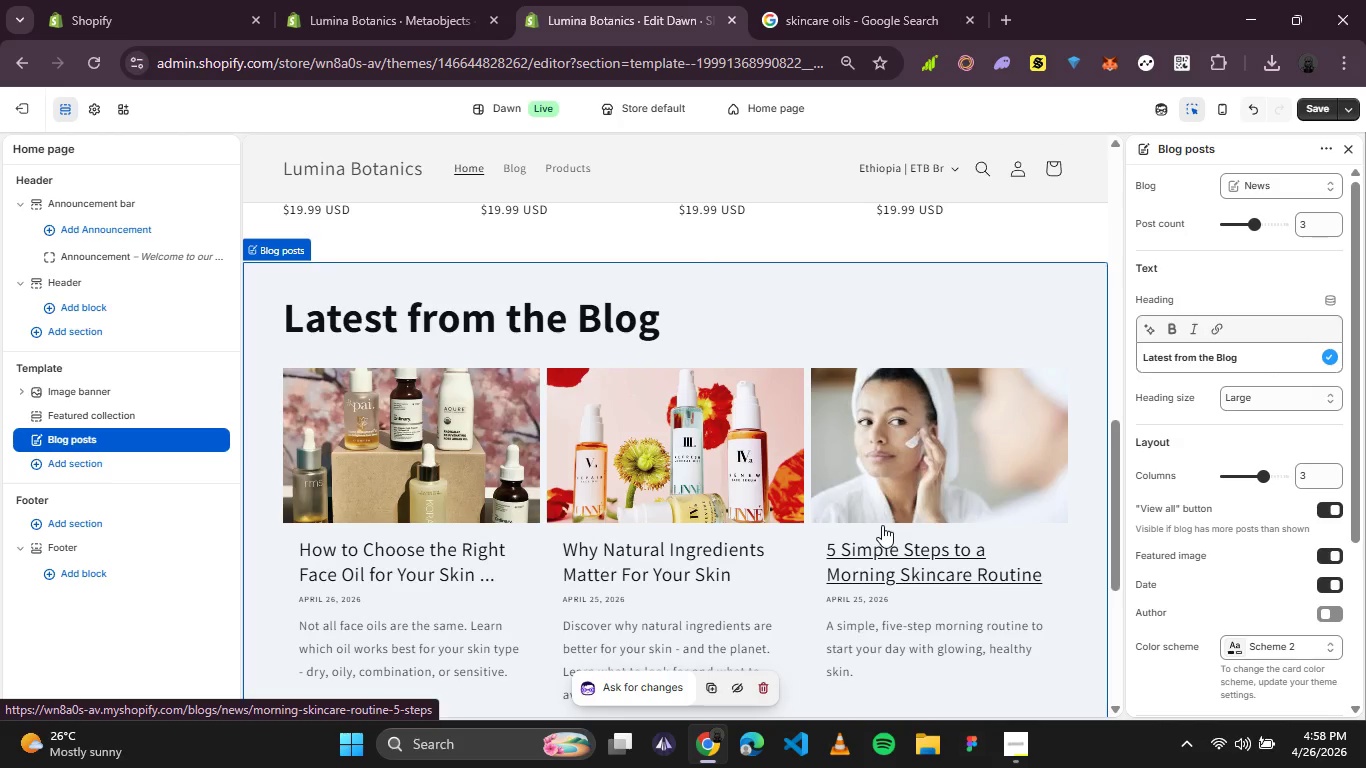 
scroll: coordinate [1257, 577], scroll_direction: down, amount: 5.0
 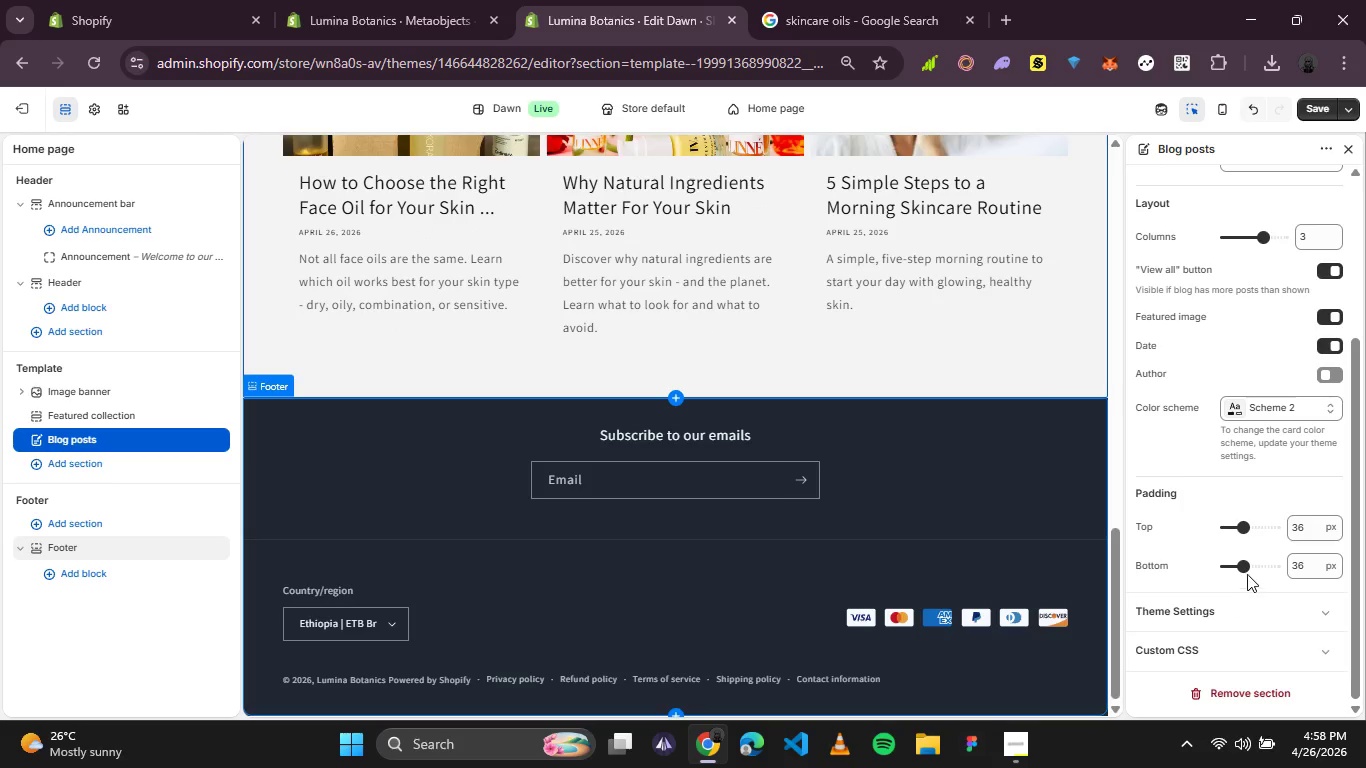 
left_click_drag(start_coordinate=[1246, 572], to_coordinate=[1259, 572])
 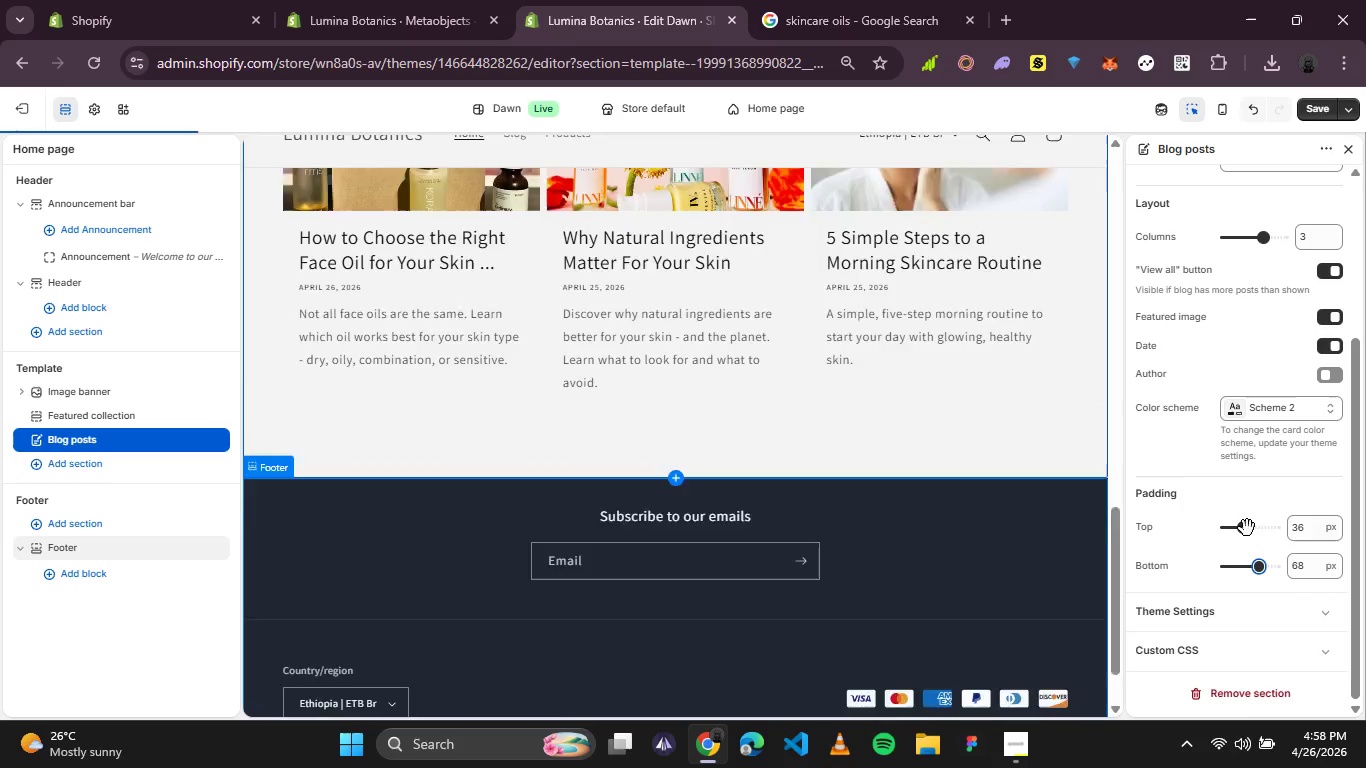 
left_click_drag(start_coordinate=[1247, 528], to_coordinate=[1265, 531])
 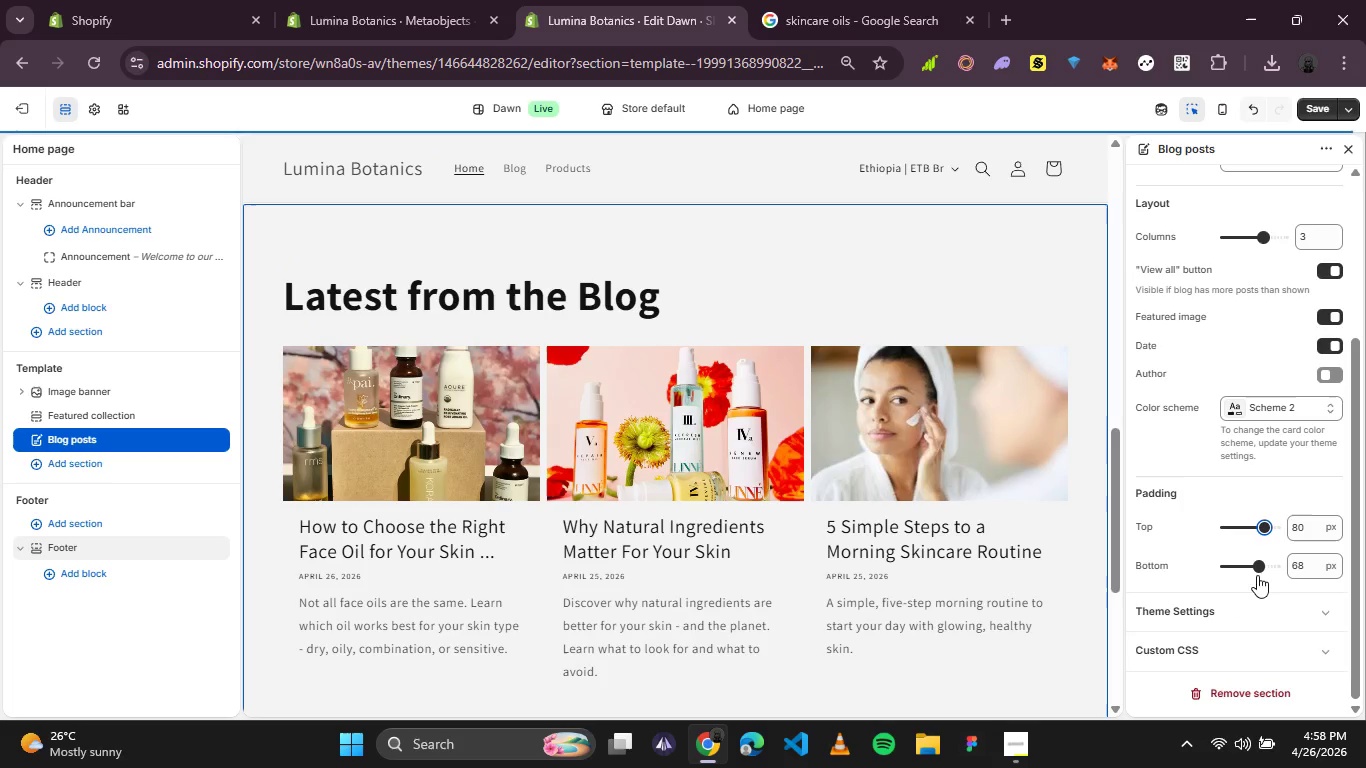 
scroll: coordinate [883, 481], scroll_direction: up, amount: 1.0
 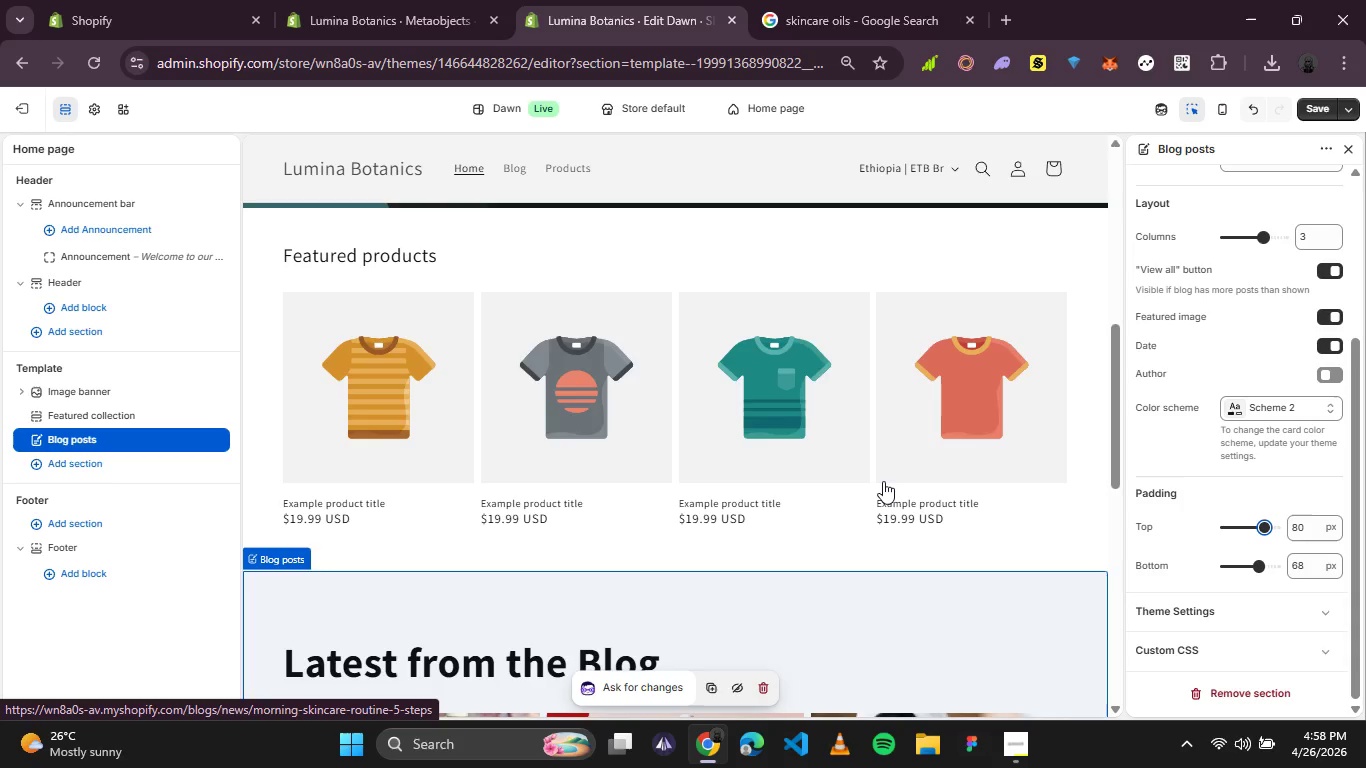 
scroll: coordinate [883, 481], scroll_direction: down, amount: 1.0
 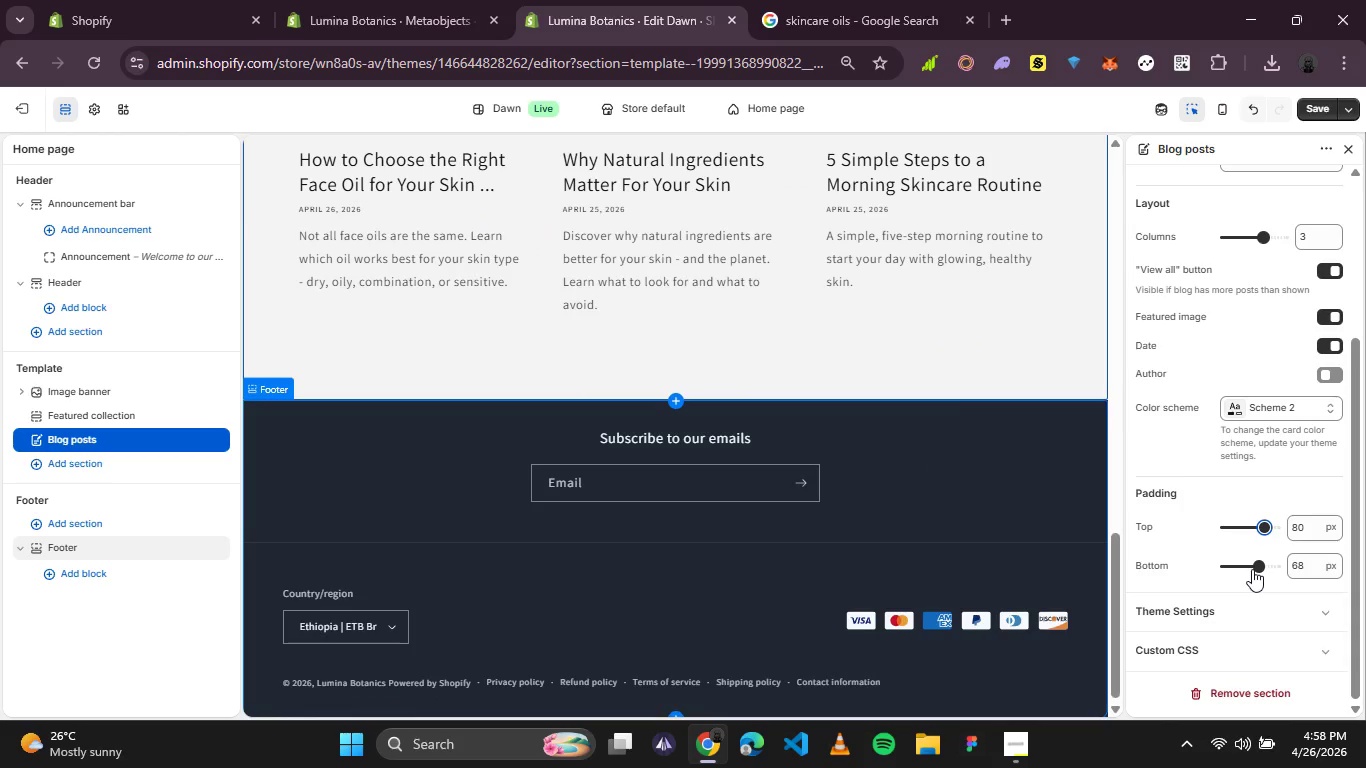 
left_click_drag(start_coordinate=[1256, 569], to_coordinate=[1262, 573])
 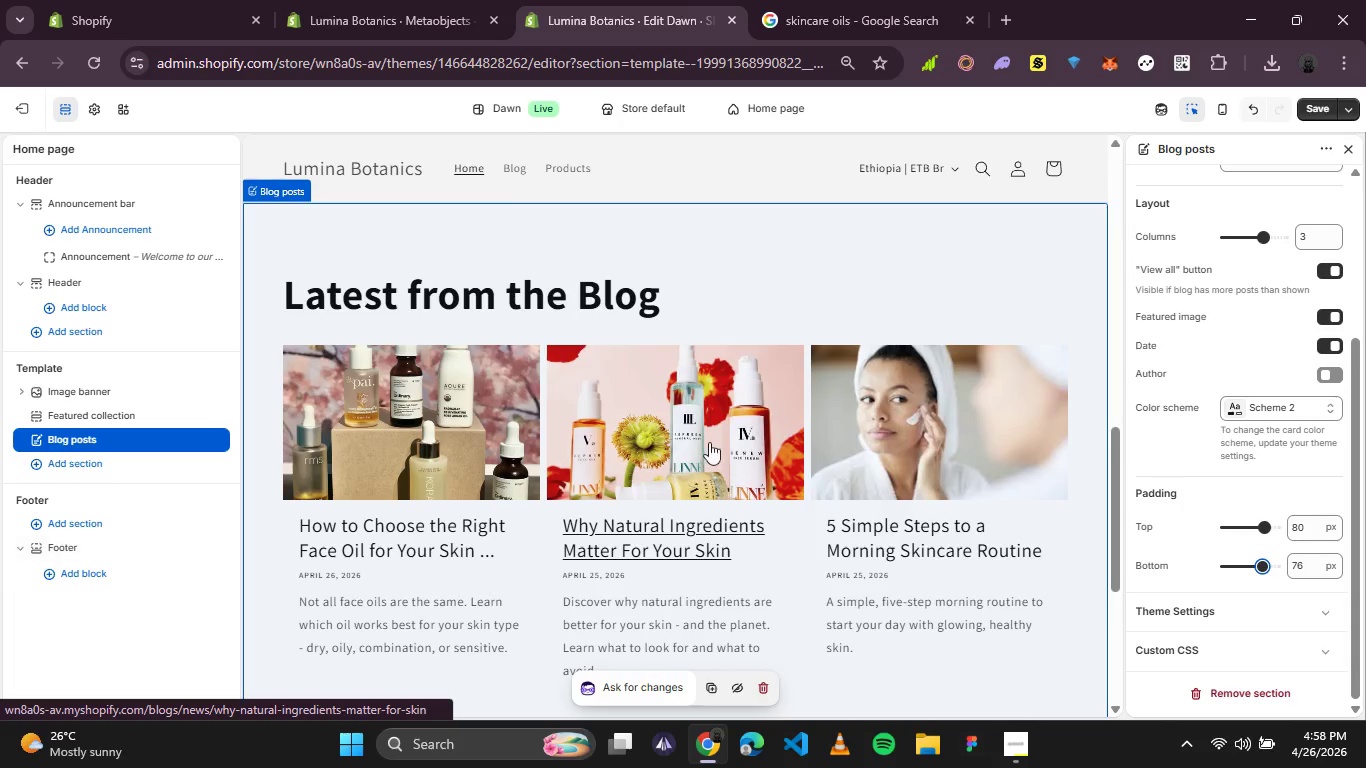 
scroll: coordinate [679, 272], scroll_direction: up, amount: 1.0
 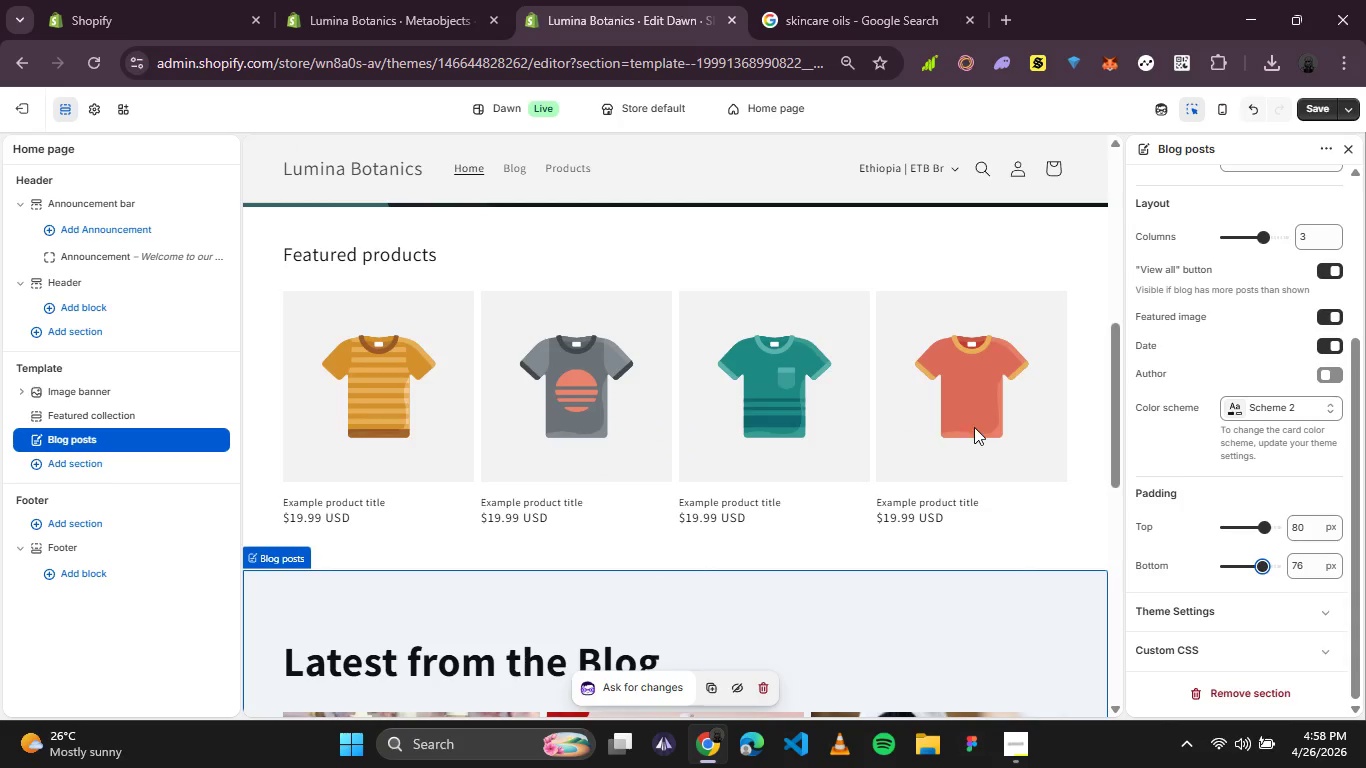 
scroll: coordinate [984, 423], scroll_direction: down, amount: 1.0
 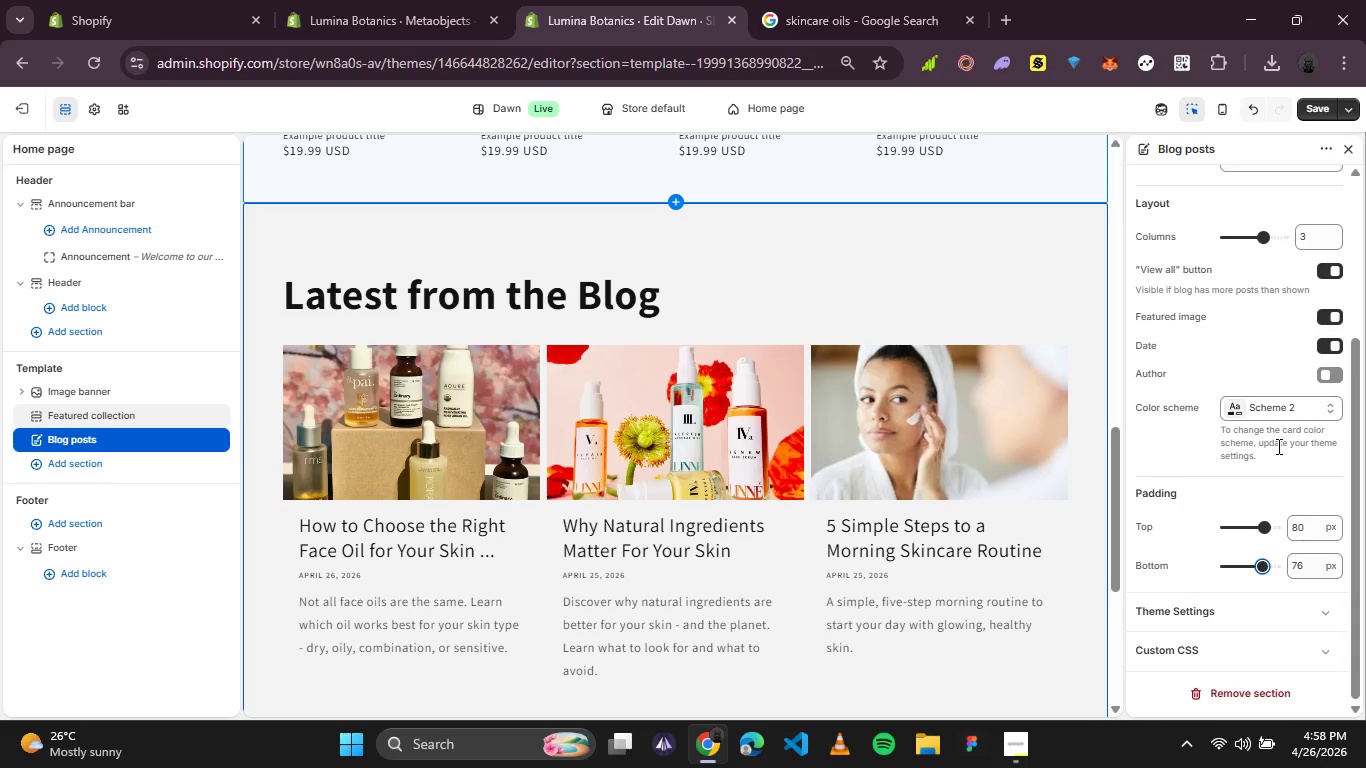 
wait(14.07)
 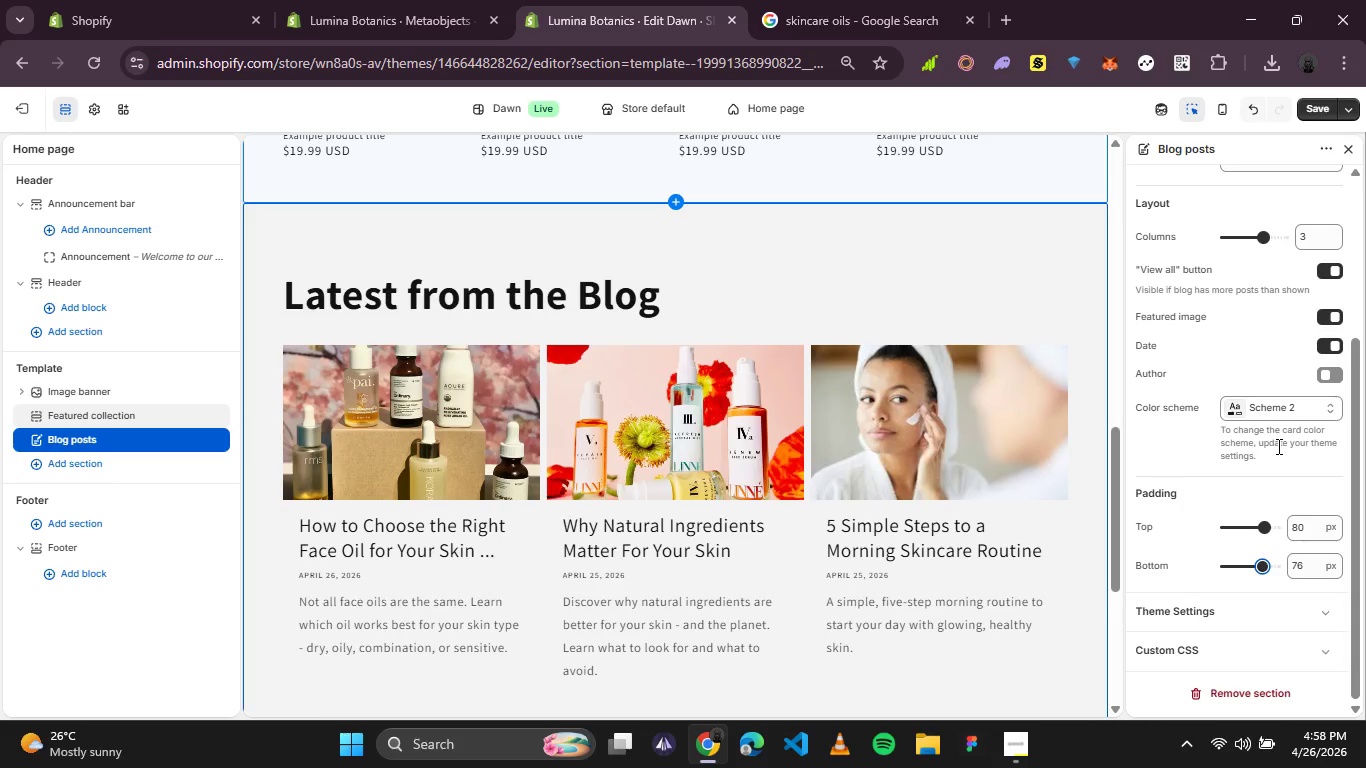 
scroll: coordinate [810, 307], scroll_direction: up, amount: 1.0
 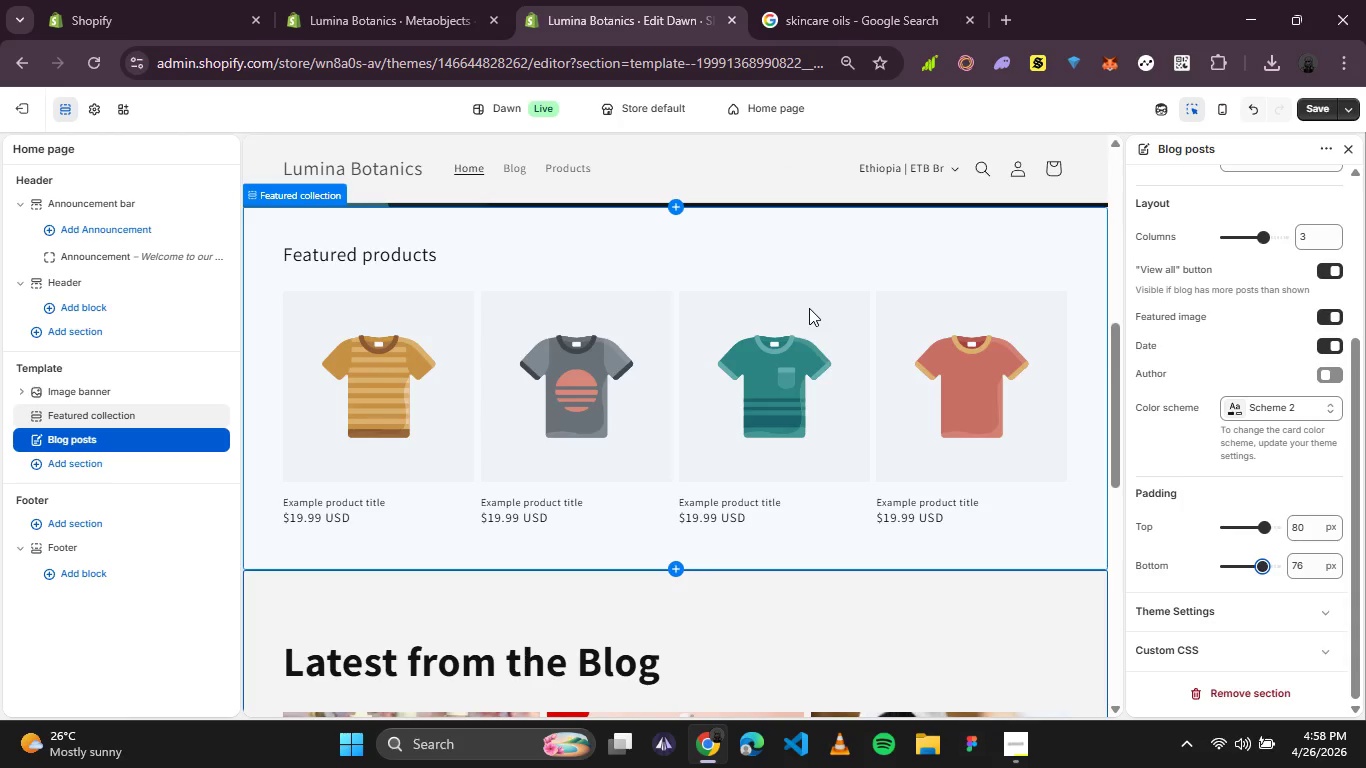 
scroll: coordinate [809, 308], scroll_direction: down, amount: 1.0
 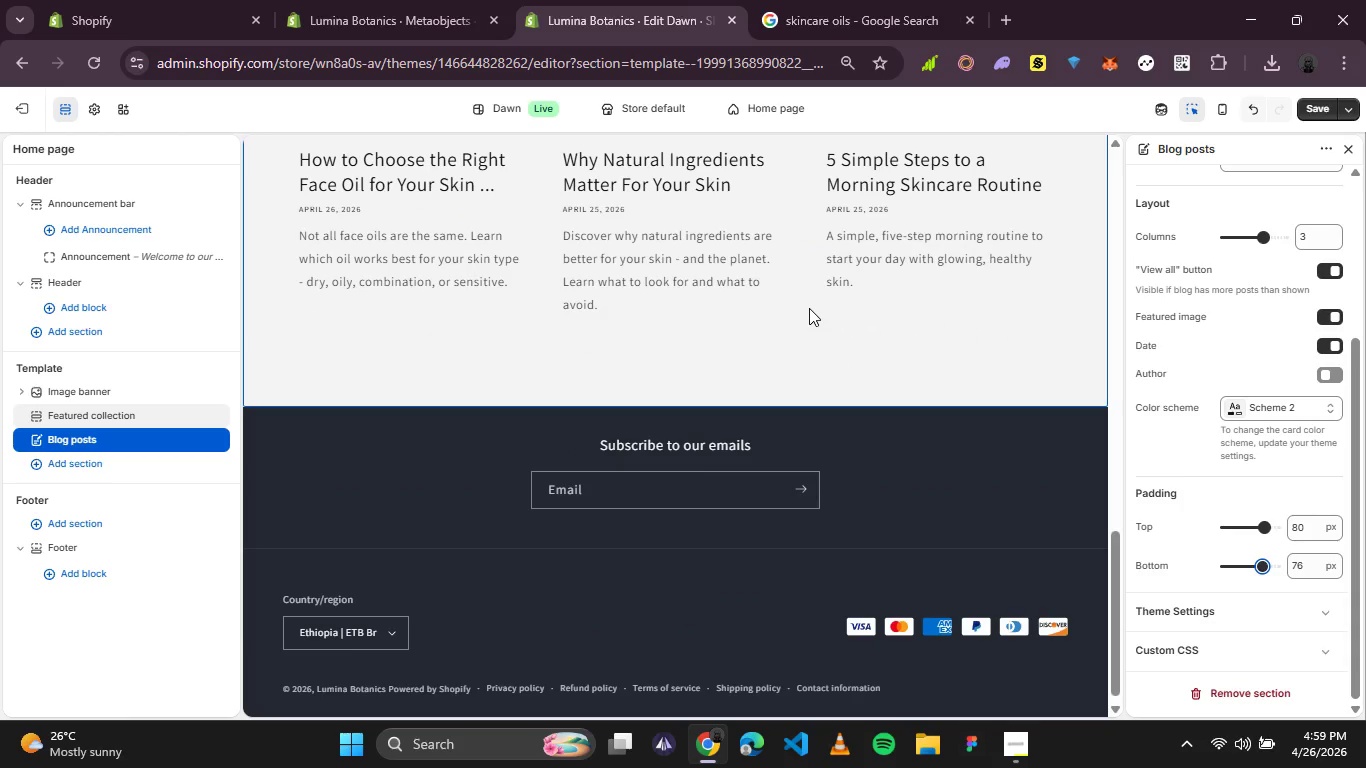 
wait(5.94)
 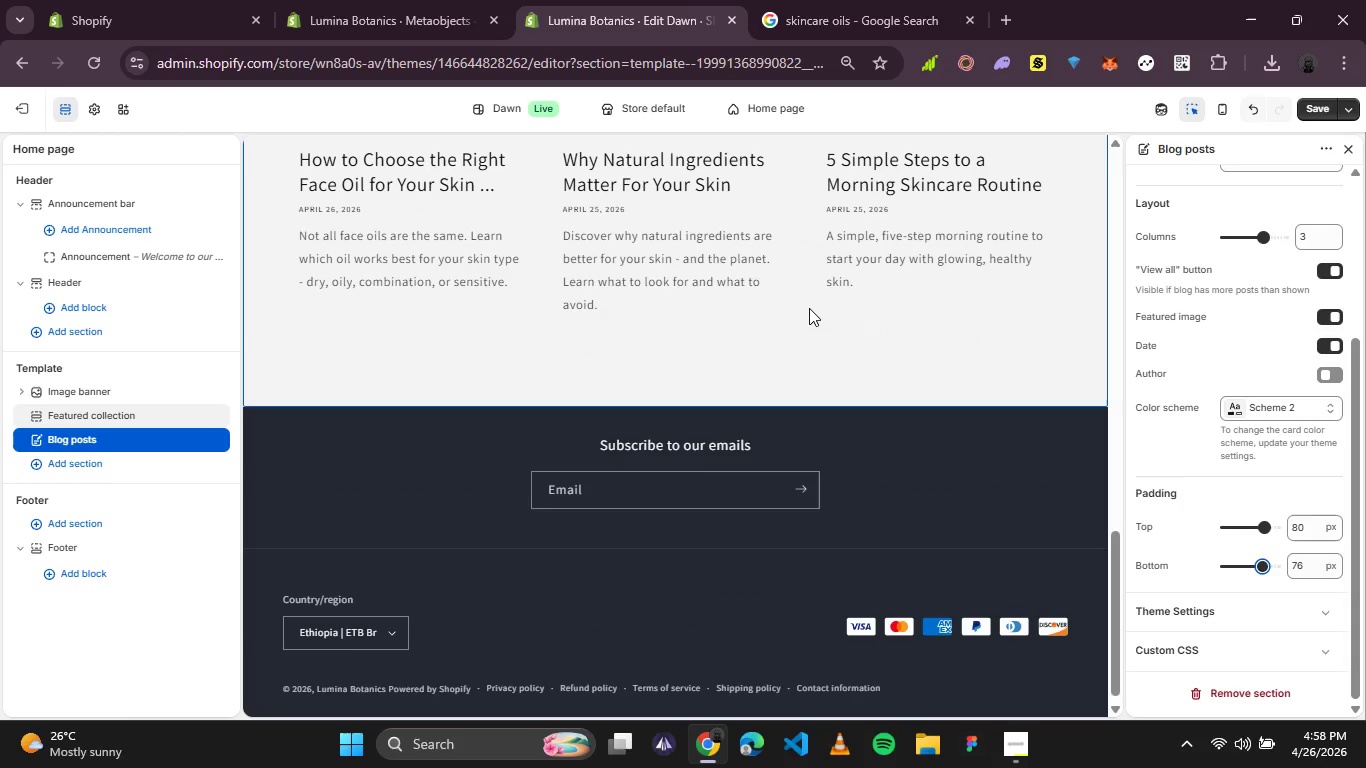 
scroll: coordinate [809, 308], scroll_direction: down, amount: 1.0
 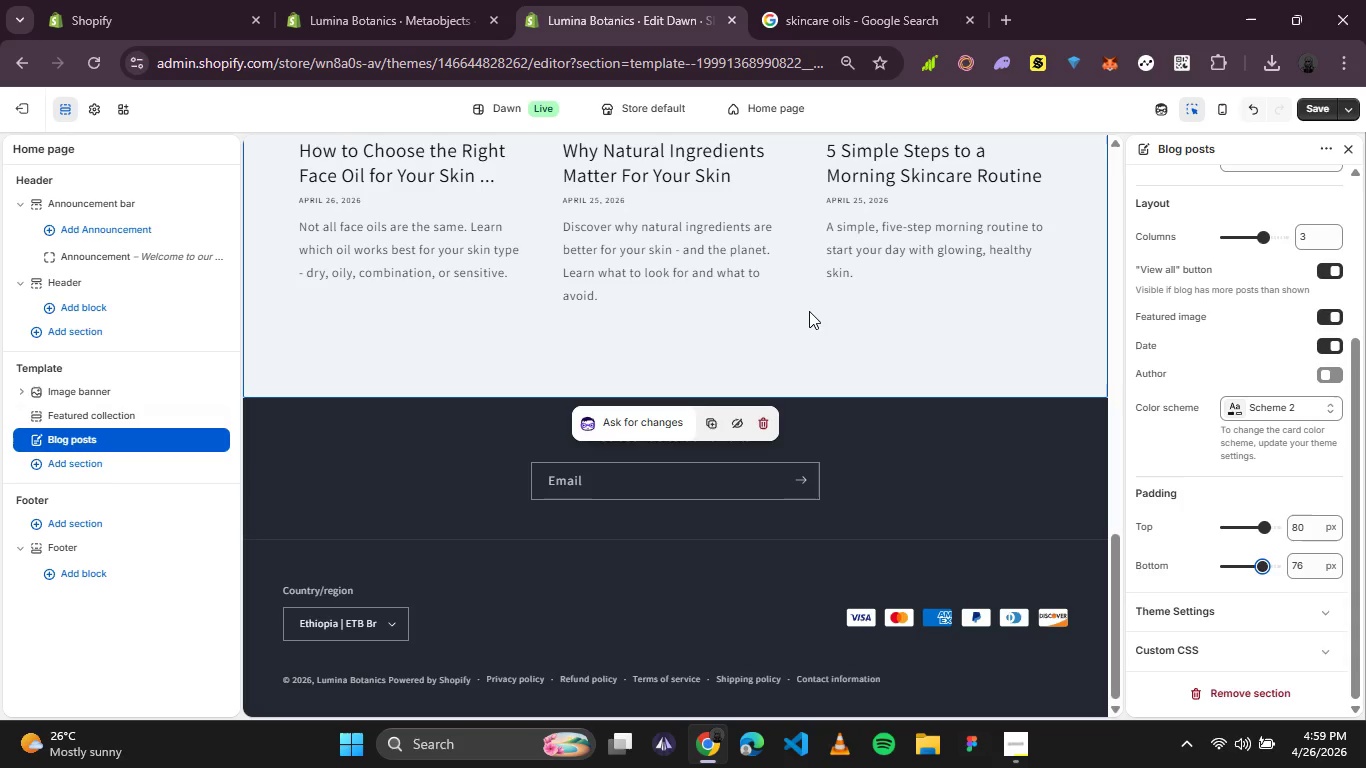 
scroll: coordinate [809, 311], scroll_direction: up, amount: 5.0
 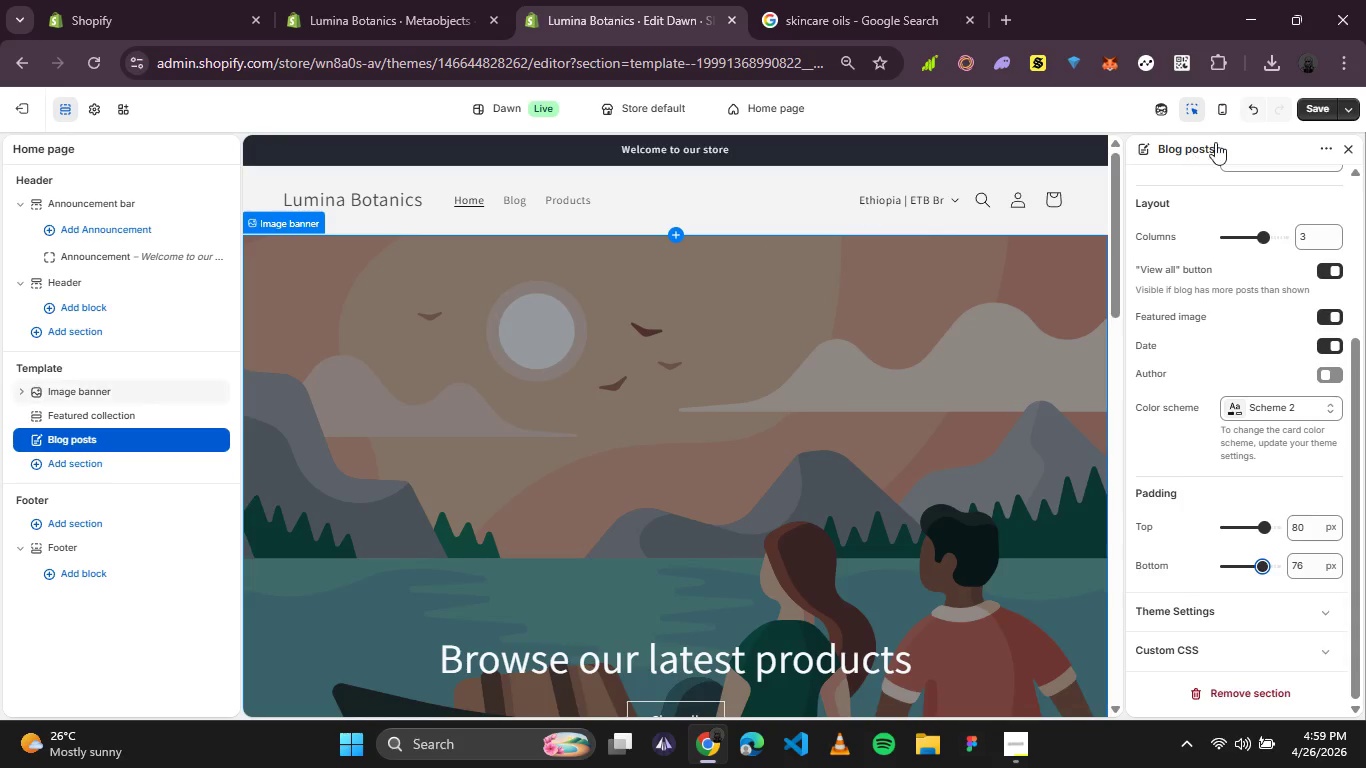 
left_click([1321, 103])
 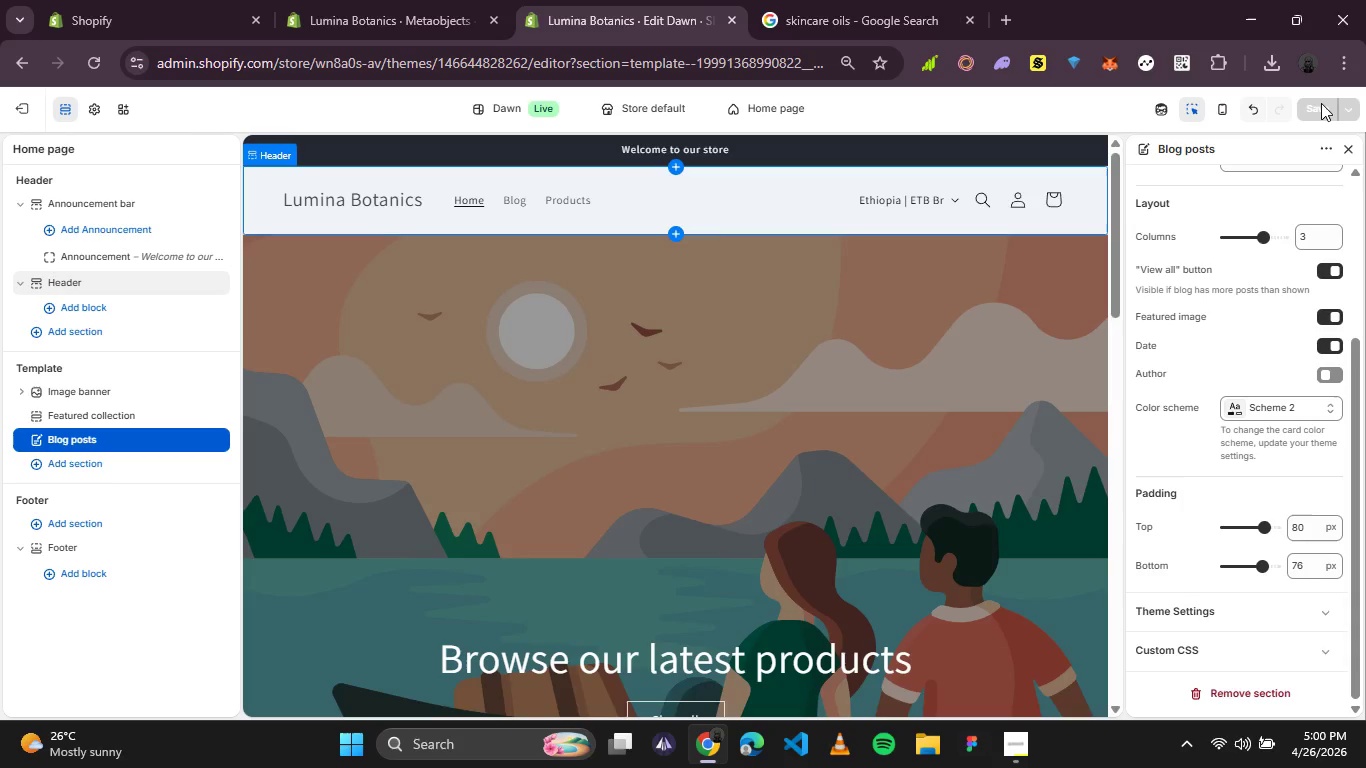 
wait(79.38)
 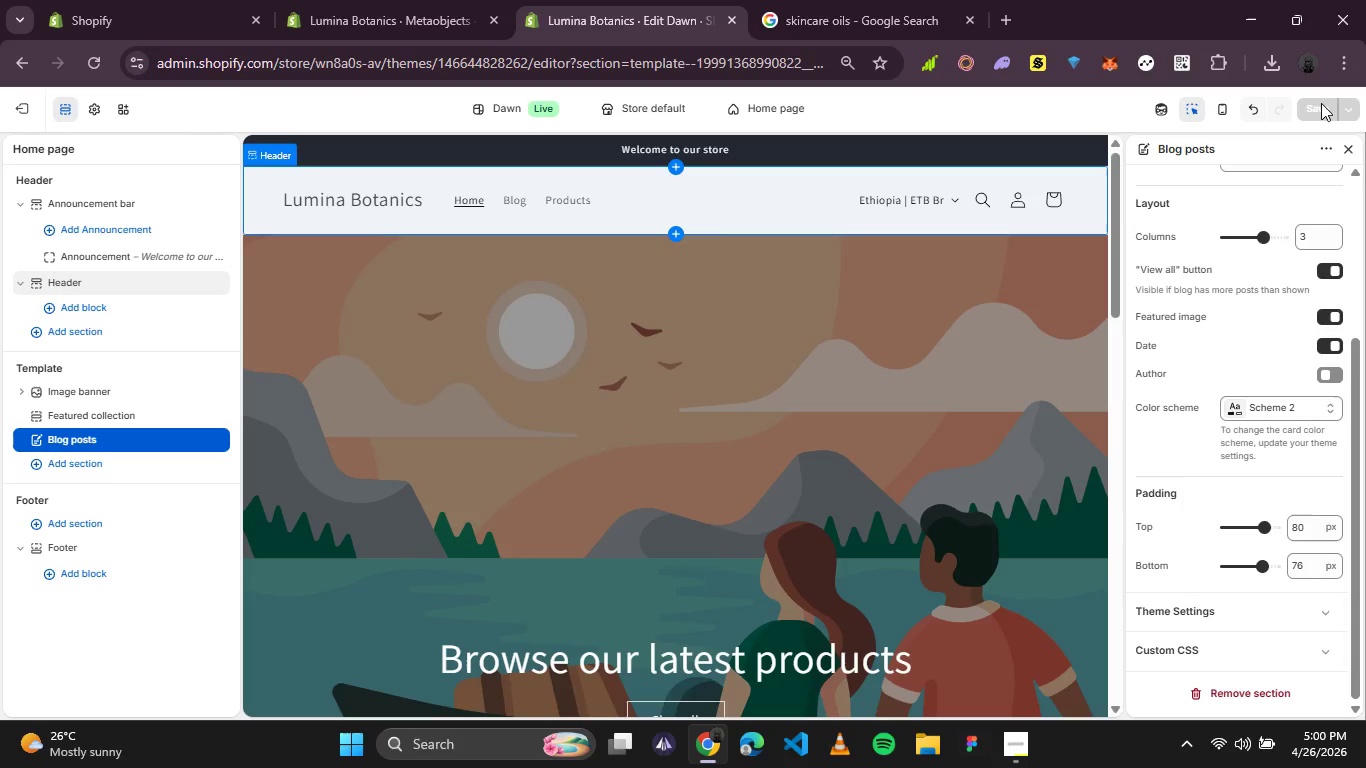 
left_click([9, 111])
 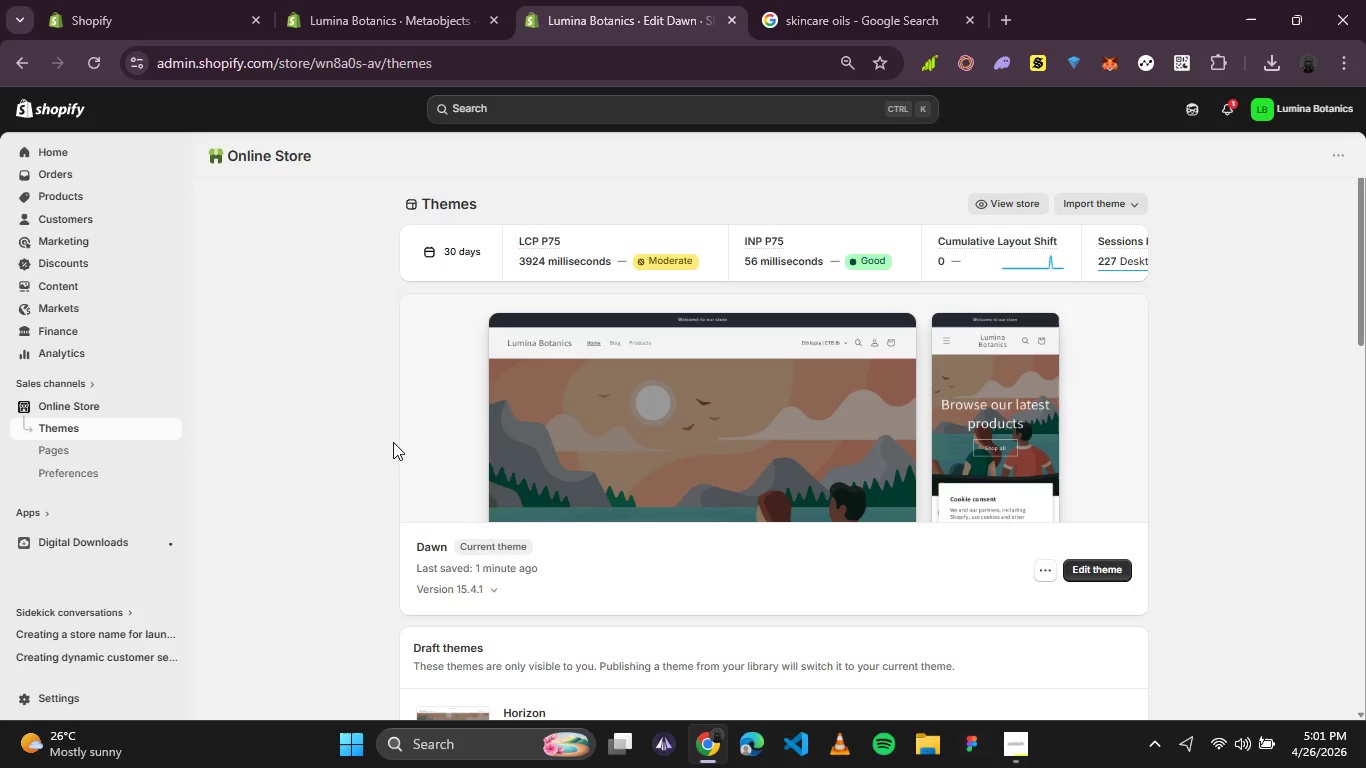 
wait(92.34)
 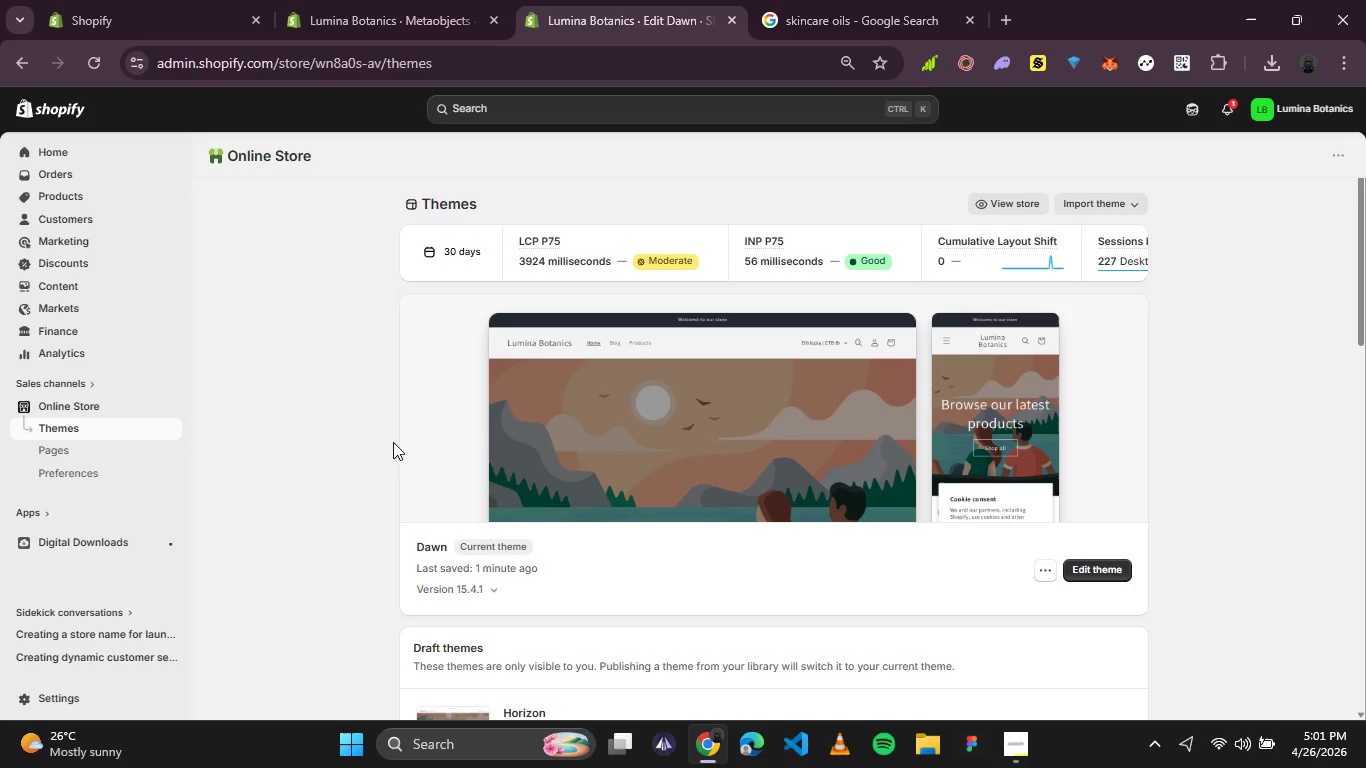 
scroll: coordinate [696, 503], scroll_direction: down, amount: 3.0
 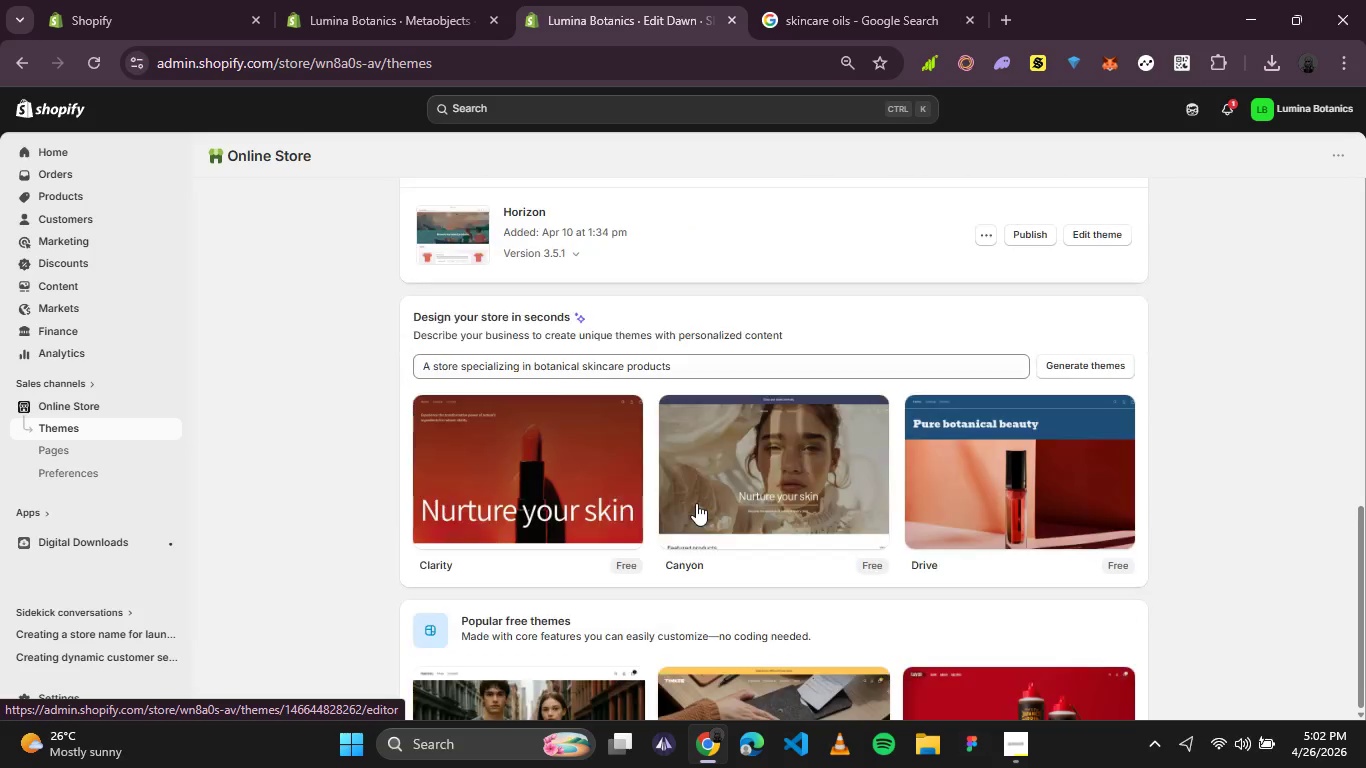 
scroll: coordinate [690, 452], scroll_direction: up, amount: 7.0
 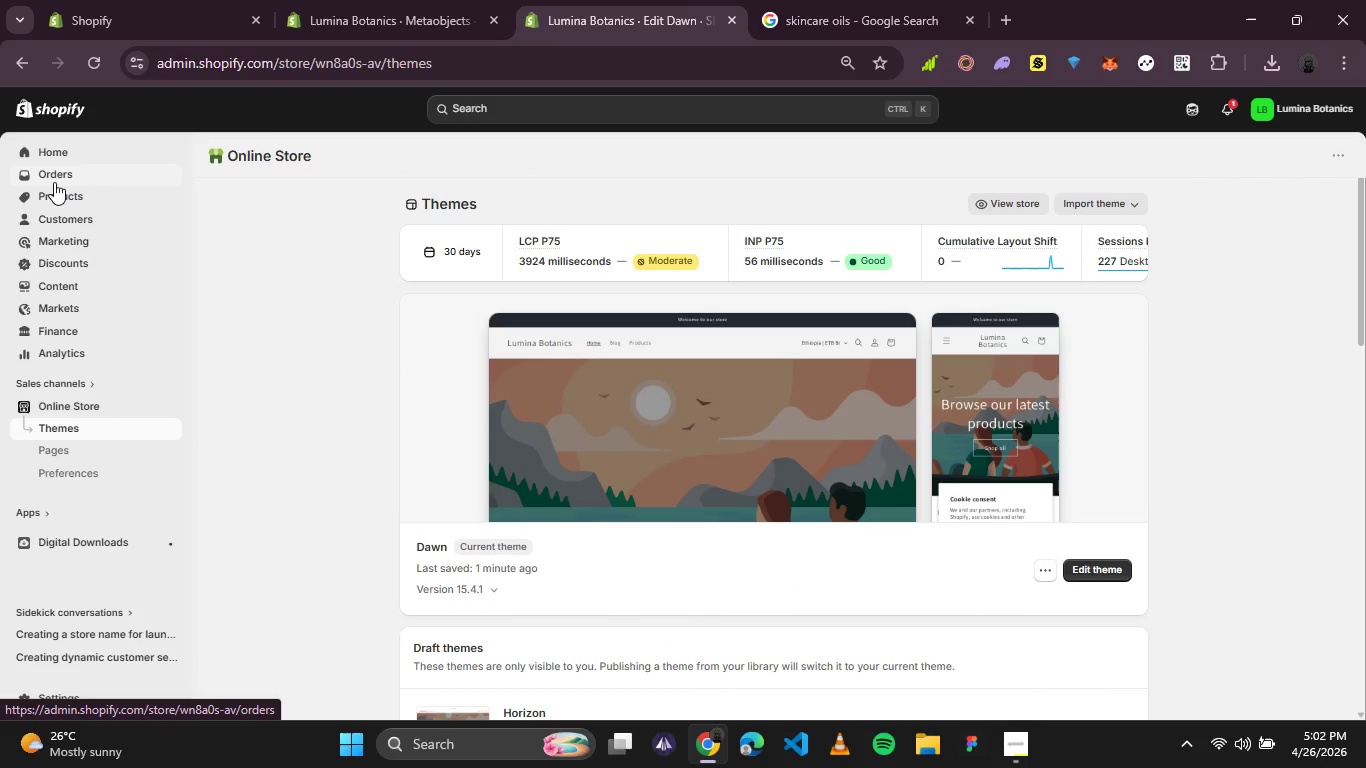 
left_click([53, 193])
 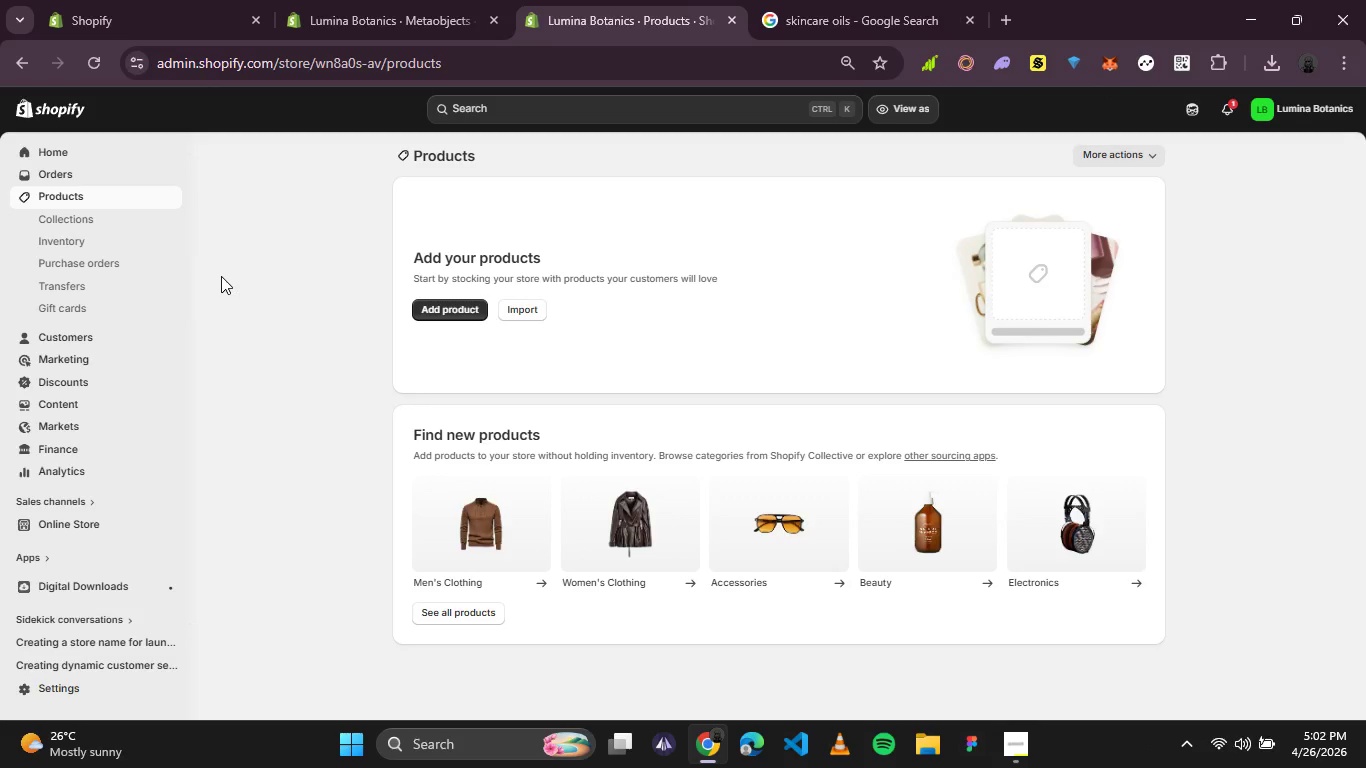 
wait(7.06)
 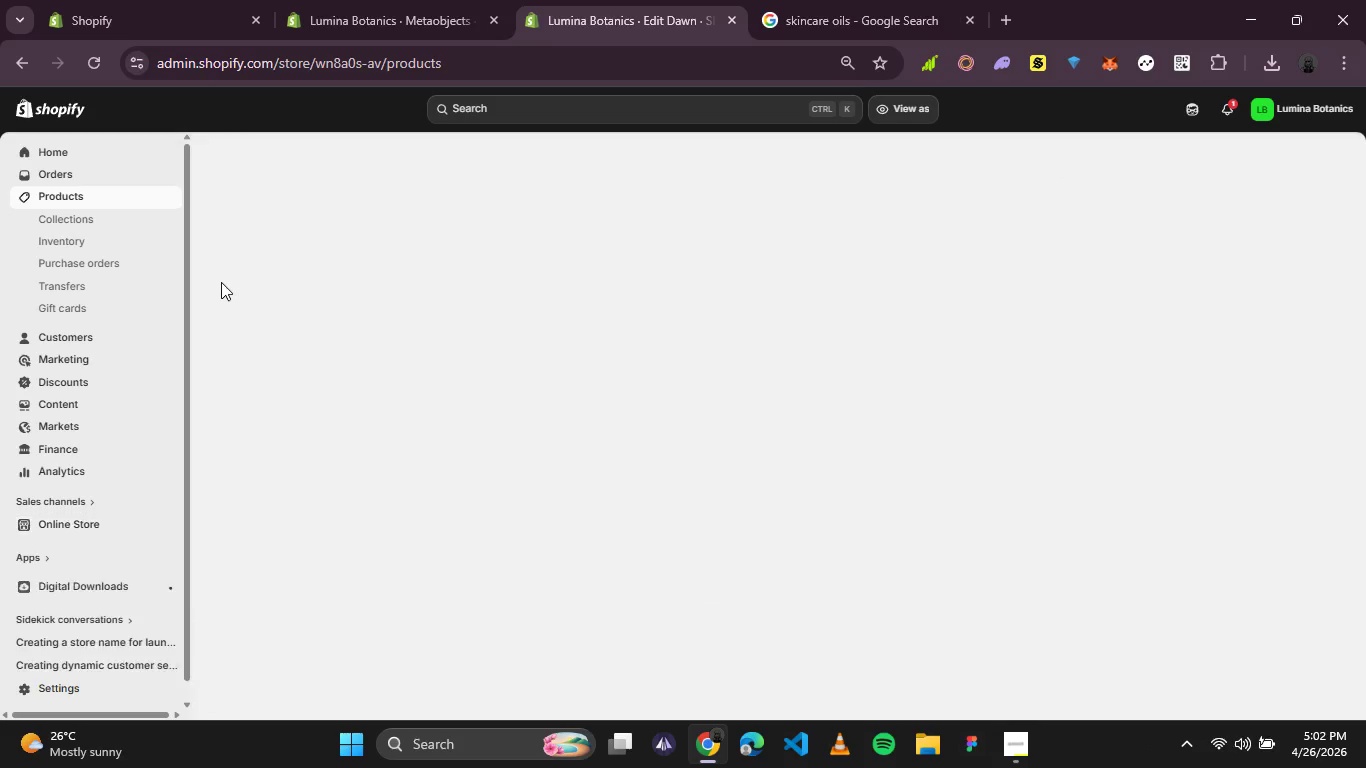 
left_click([402, 158])
 